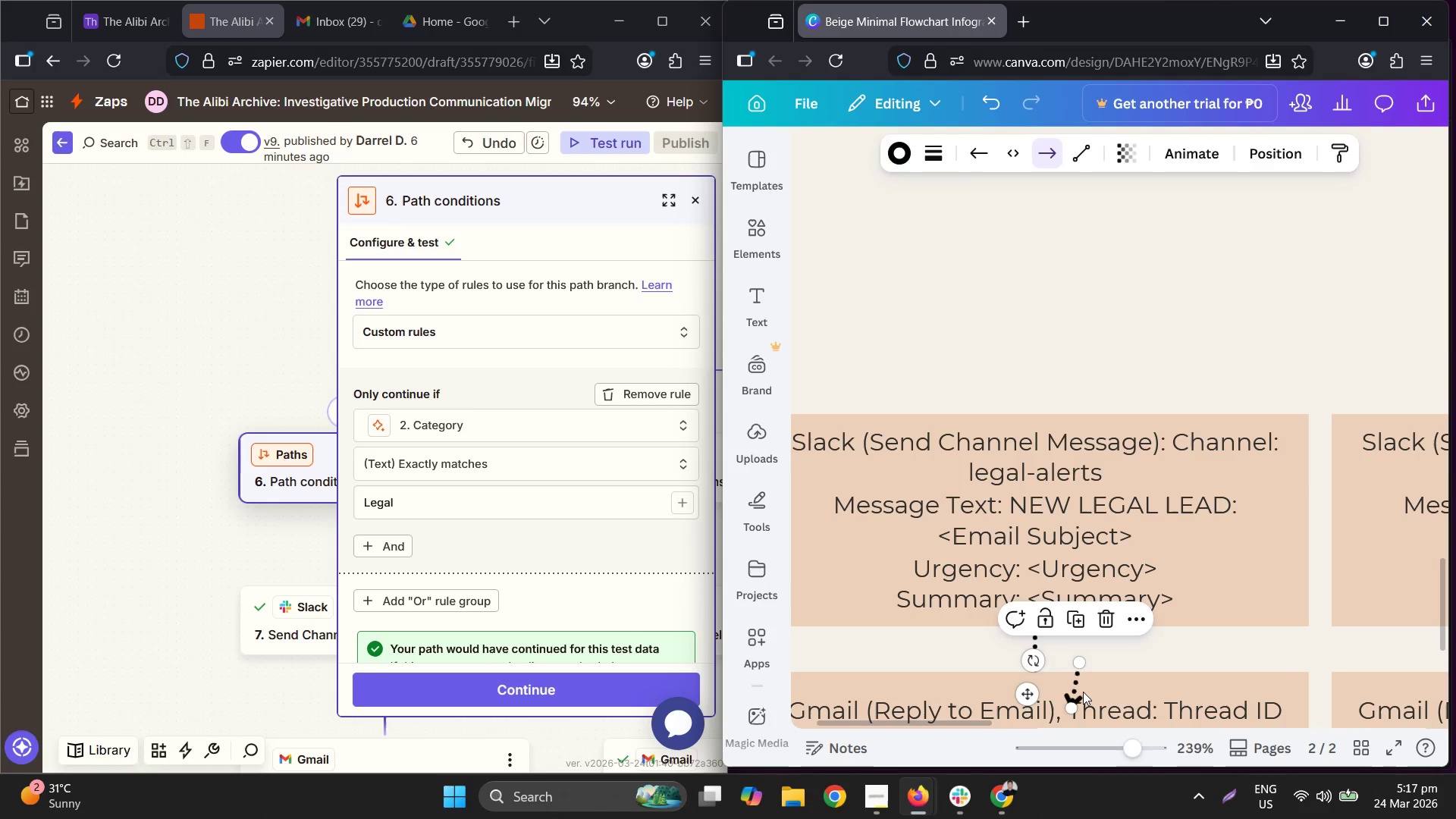 
scroll: coordinate [892, 341], scroll_direction: up, amount: 5.0
 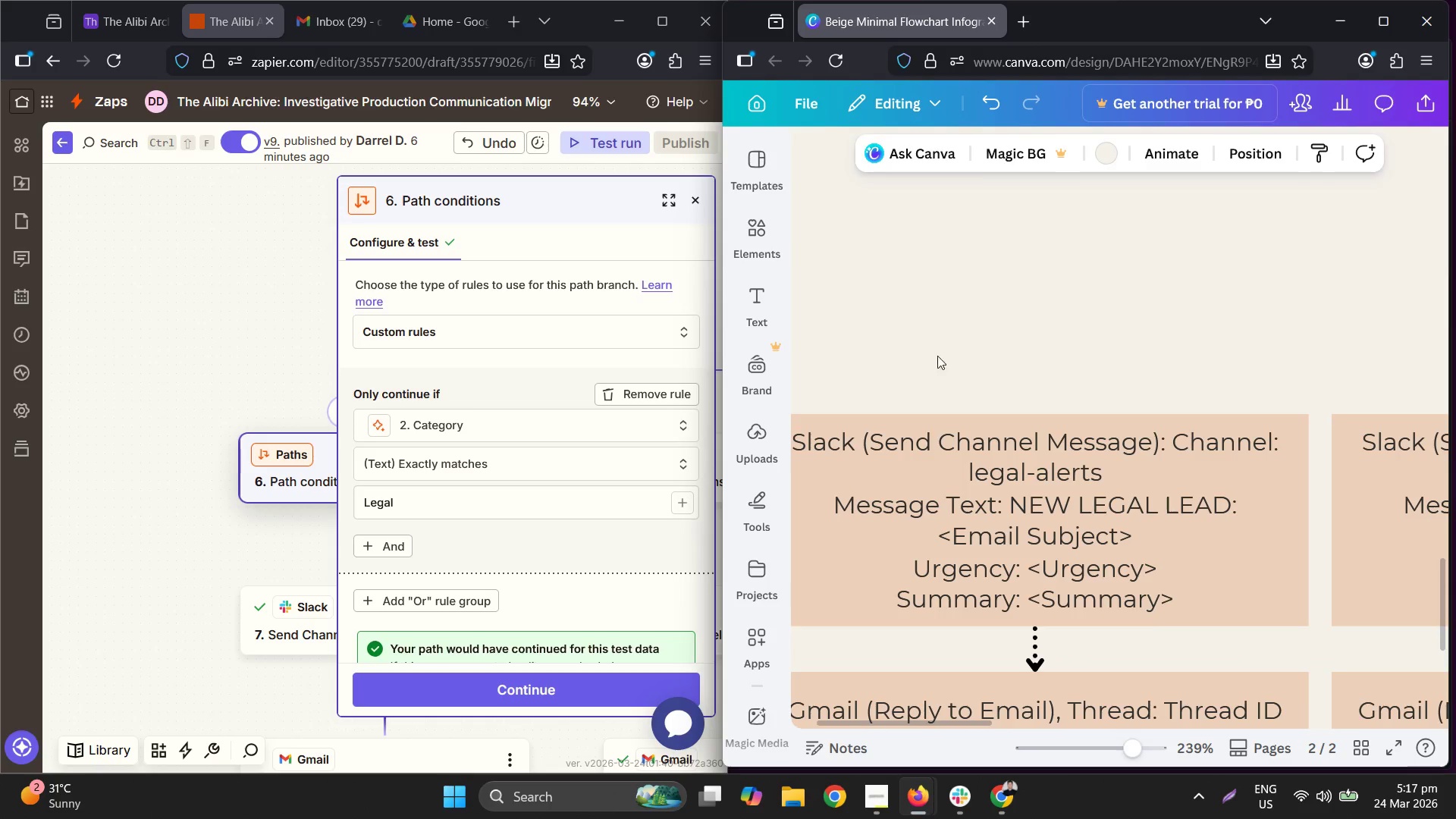 
left_click_drag(start_coordinate=[1077, 686], to_coordinate=[1046, 398])
 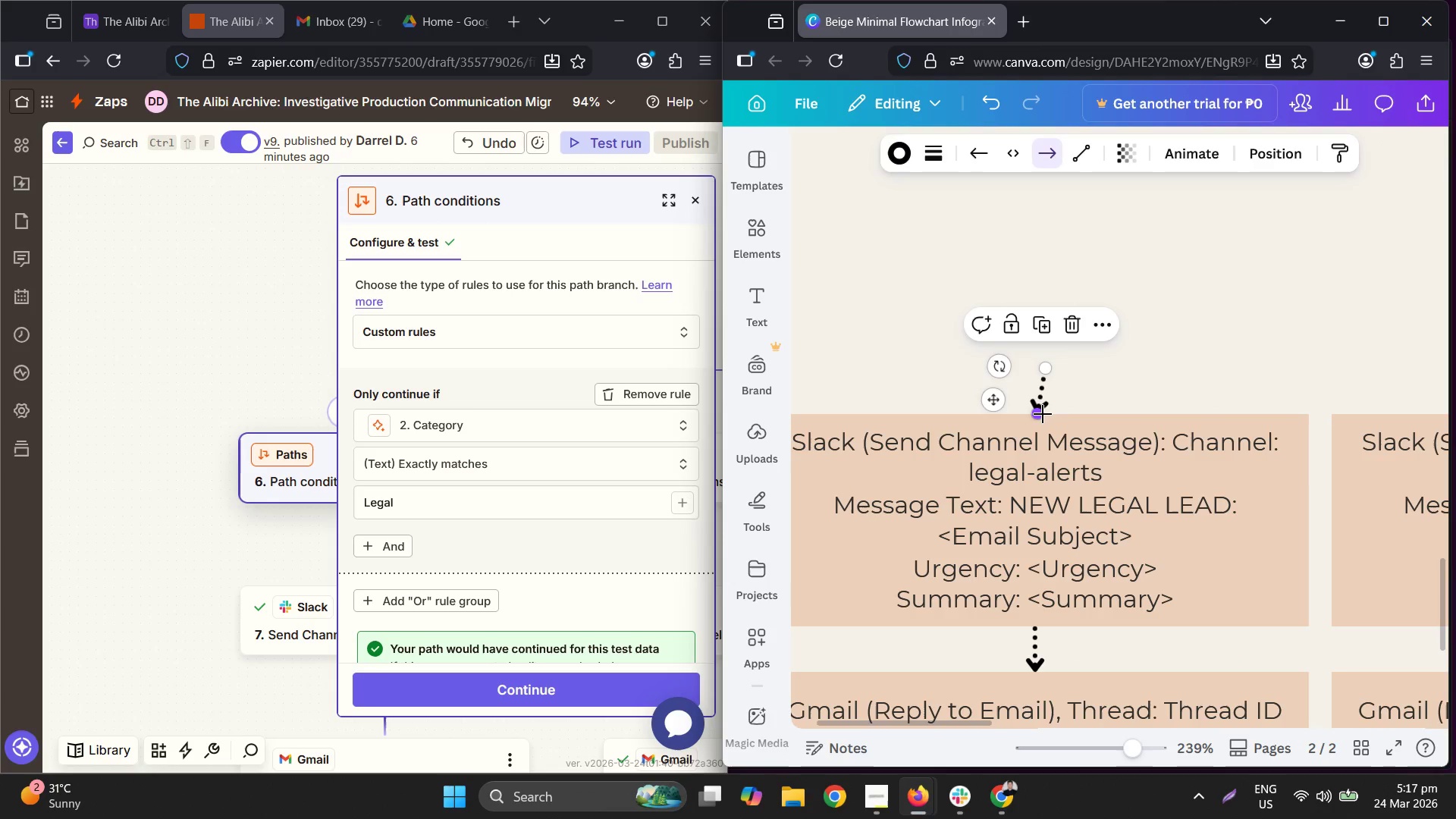 
left_click_drag(start_coordinate=[1043, 414], to_coordinate=[1040, 418])
 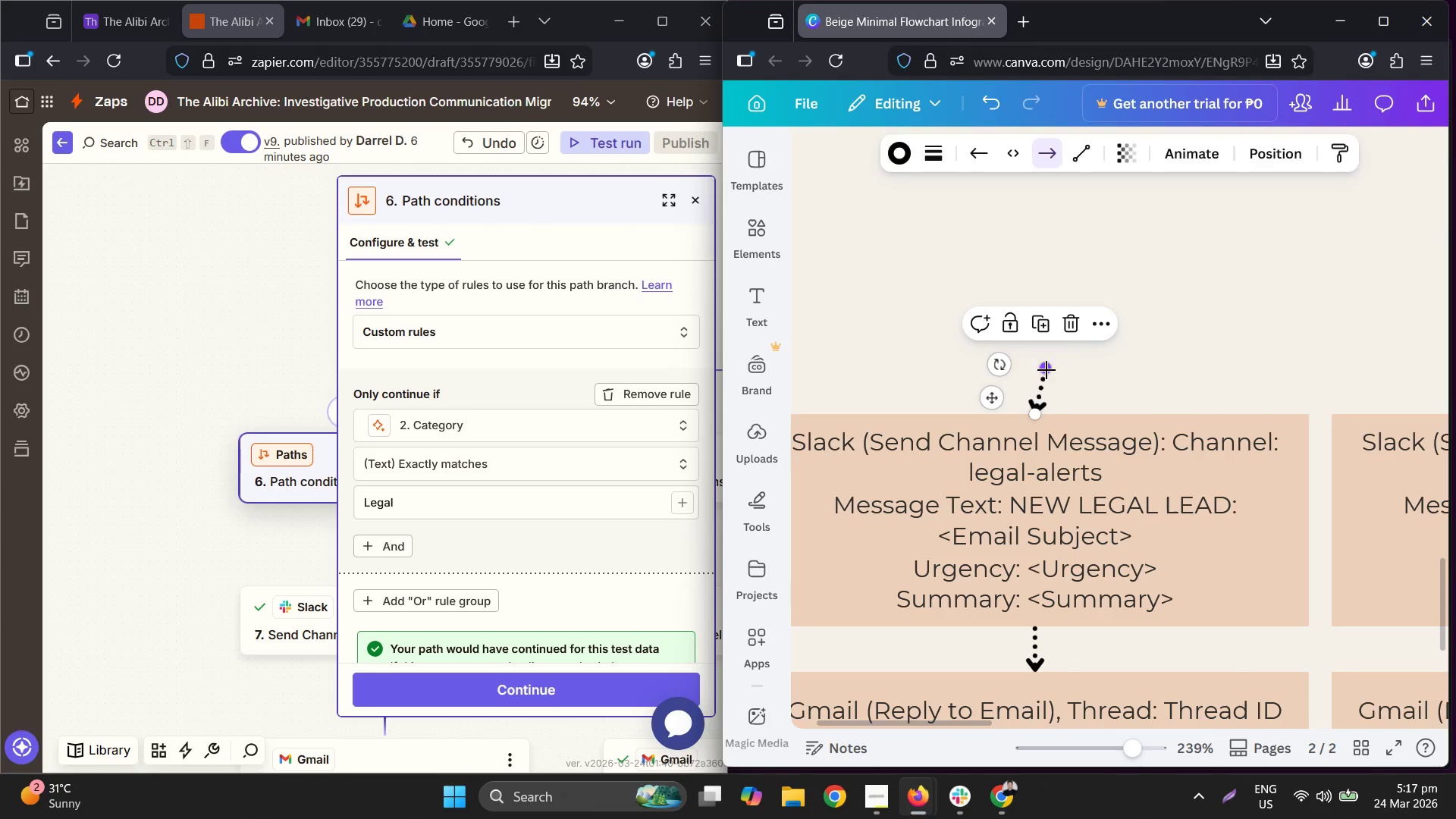 
left_click_drag(start_coordinate=[1046, 370], to_coordinate=[1031, 369])
 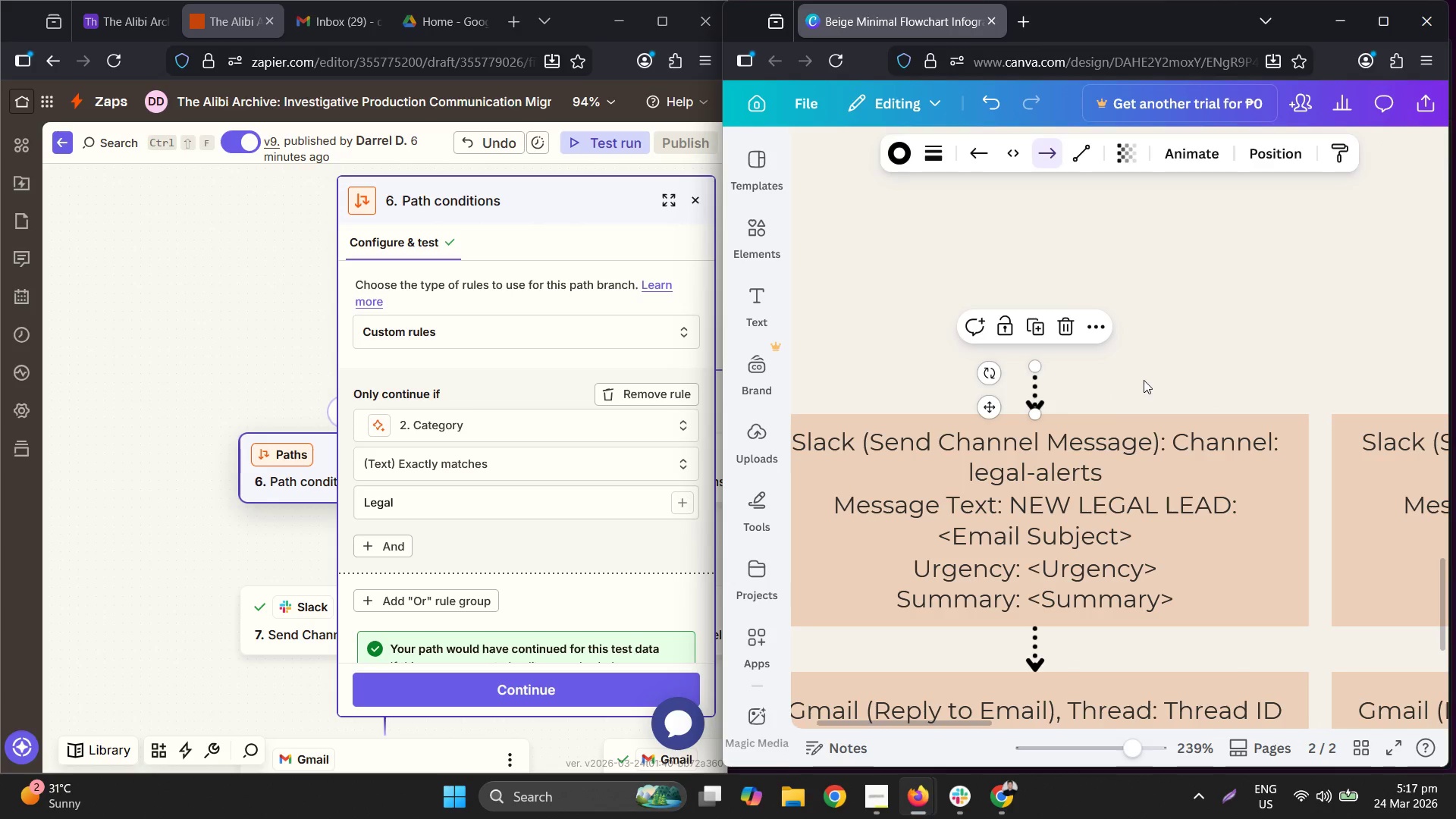 
hold_key(key=ControlLeft, duration=0.42)
scroll: coordinate [1144, 380], scroll_direction: down, amount: 1.0
 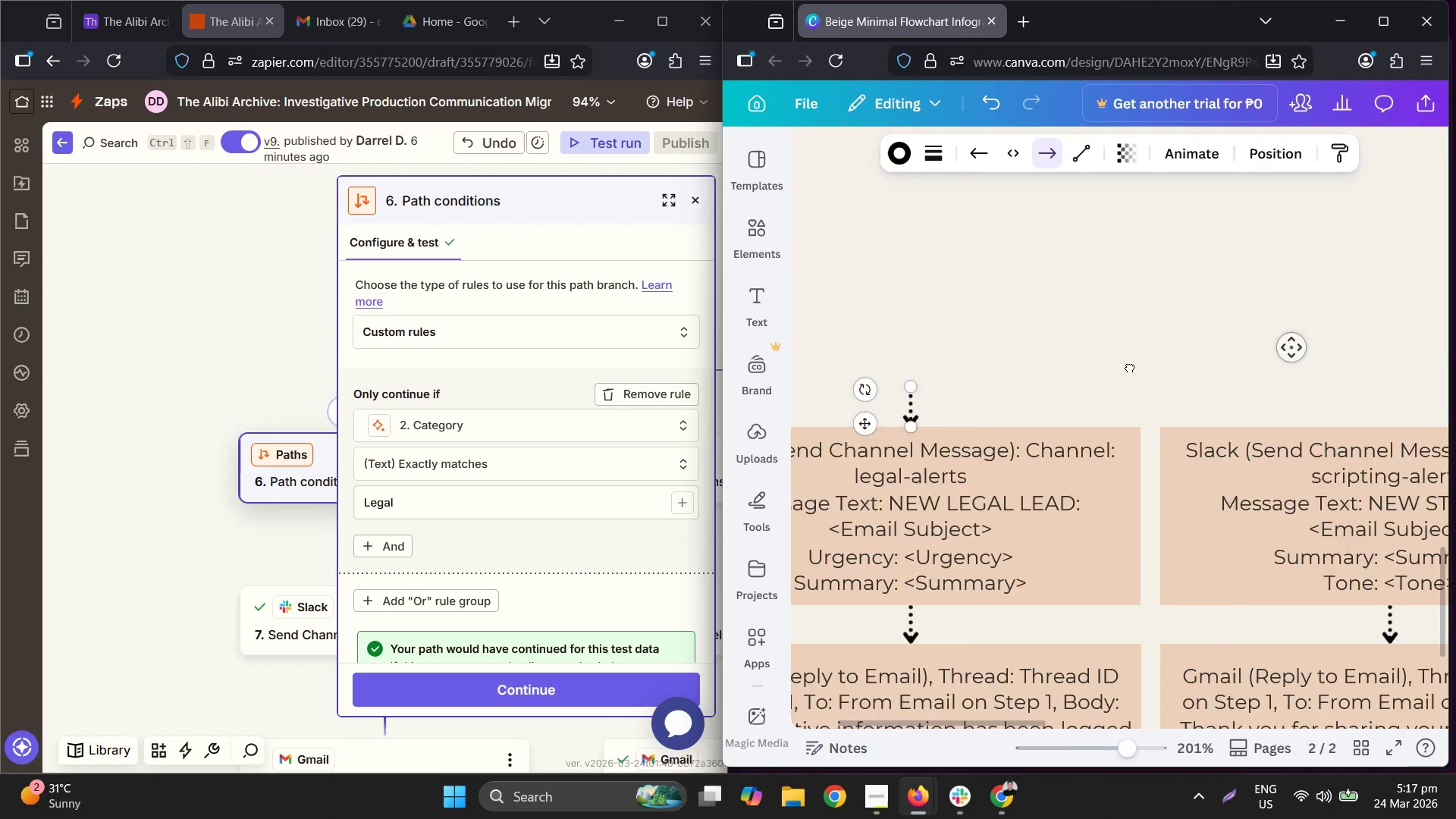 
key(Control+C)
 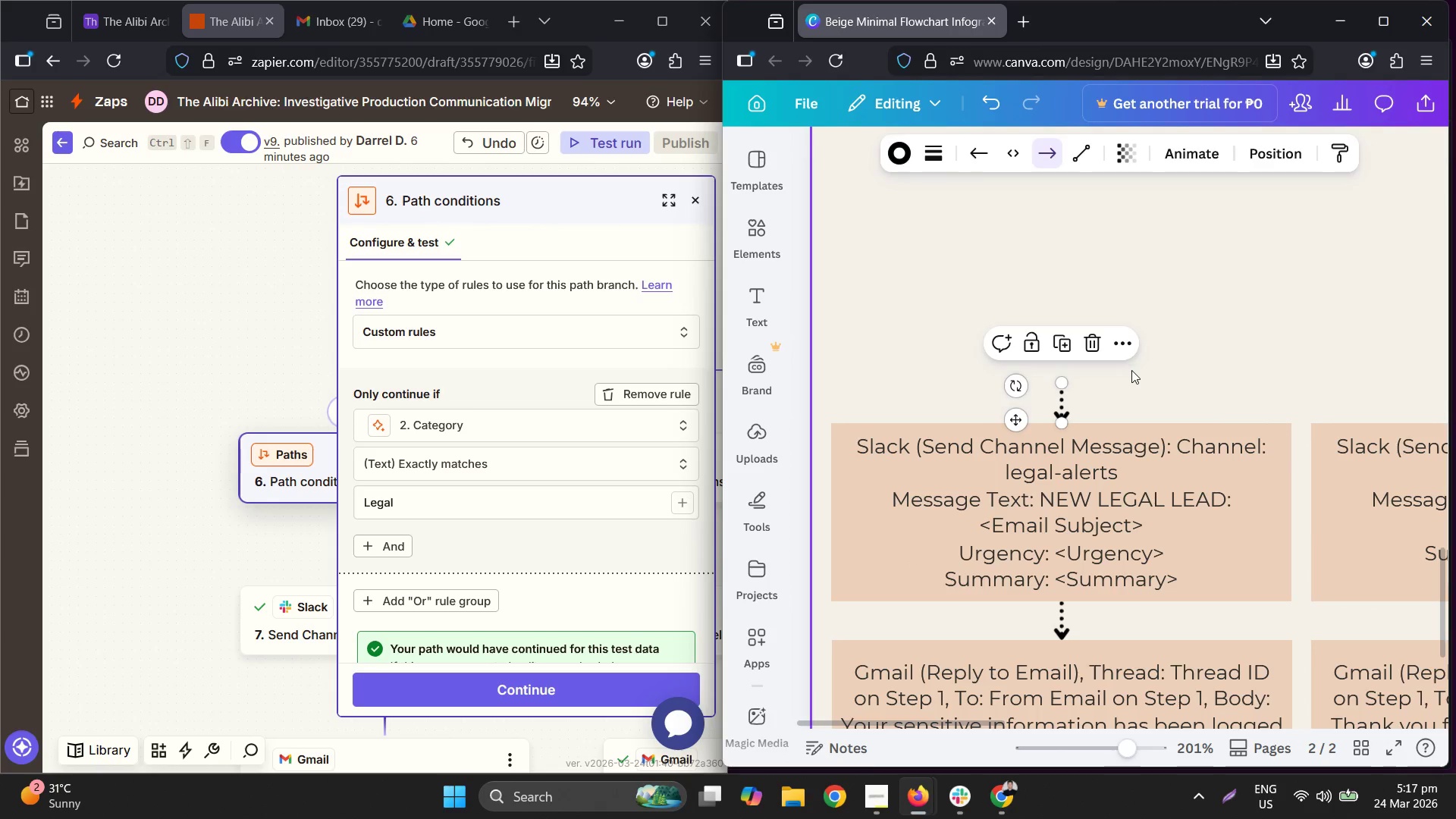 
key(Control+V)
 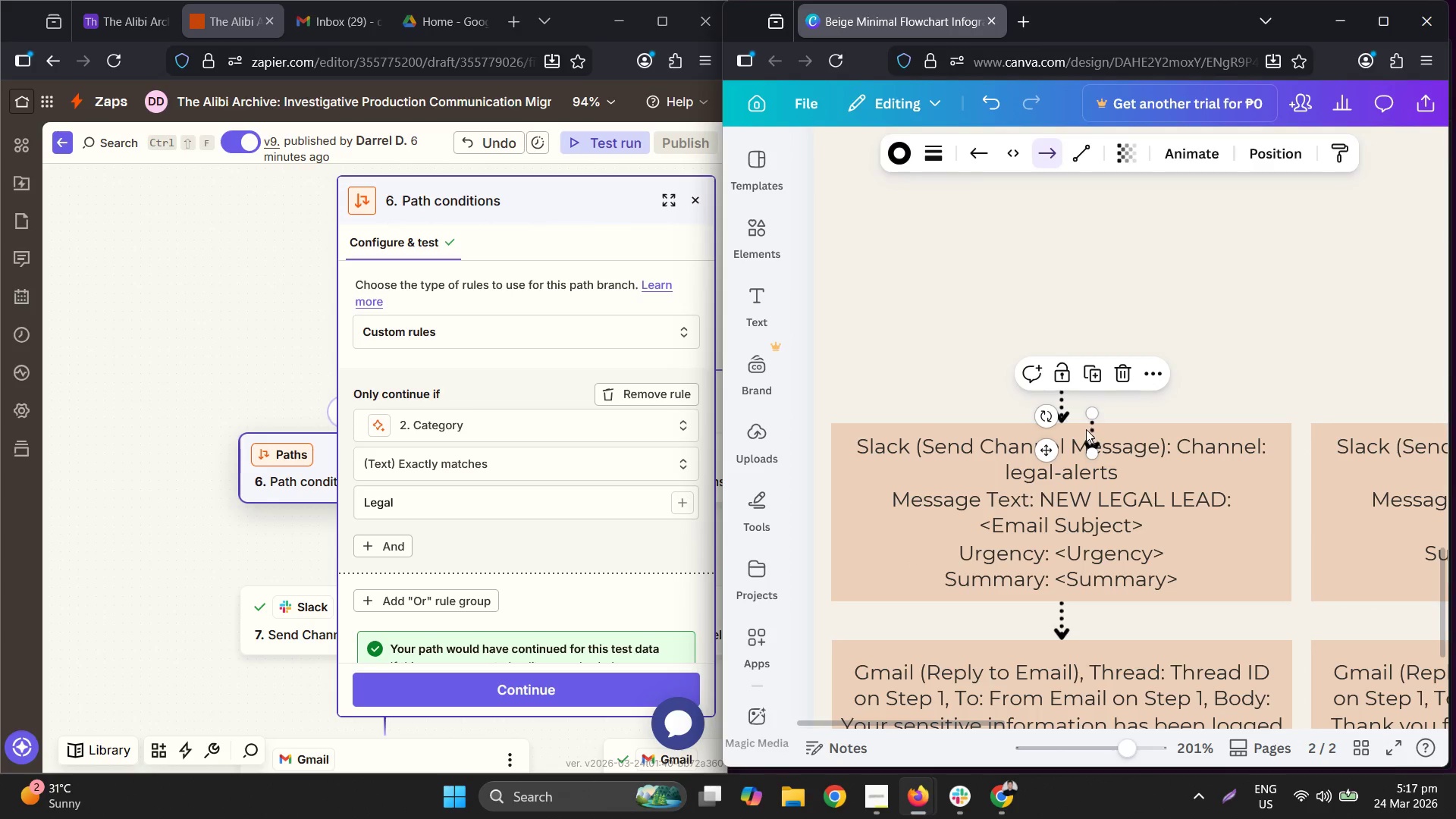 
left_click_drag(start_coordinate=[1090, 425], to_coordinate=[1327, 353])
 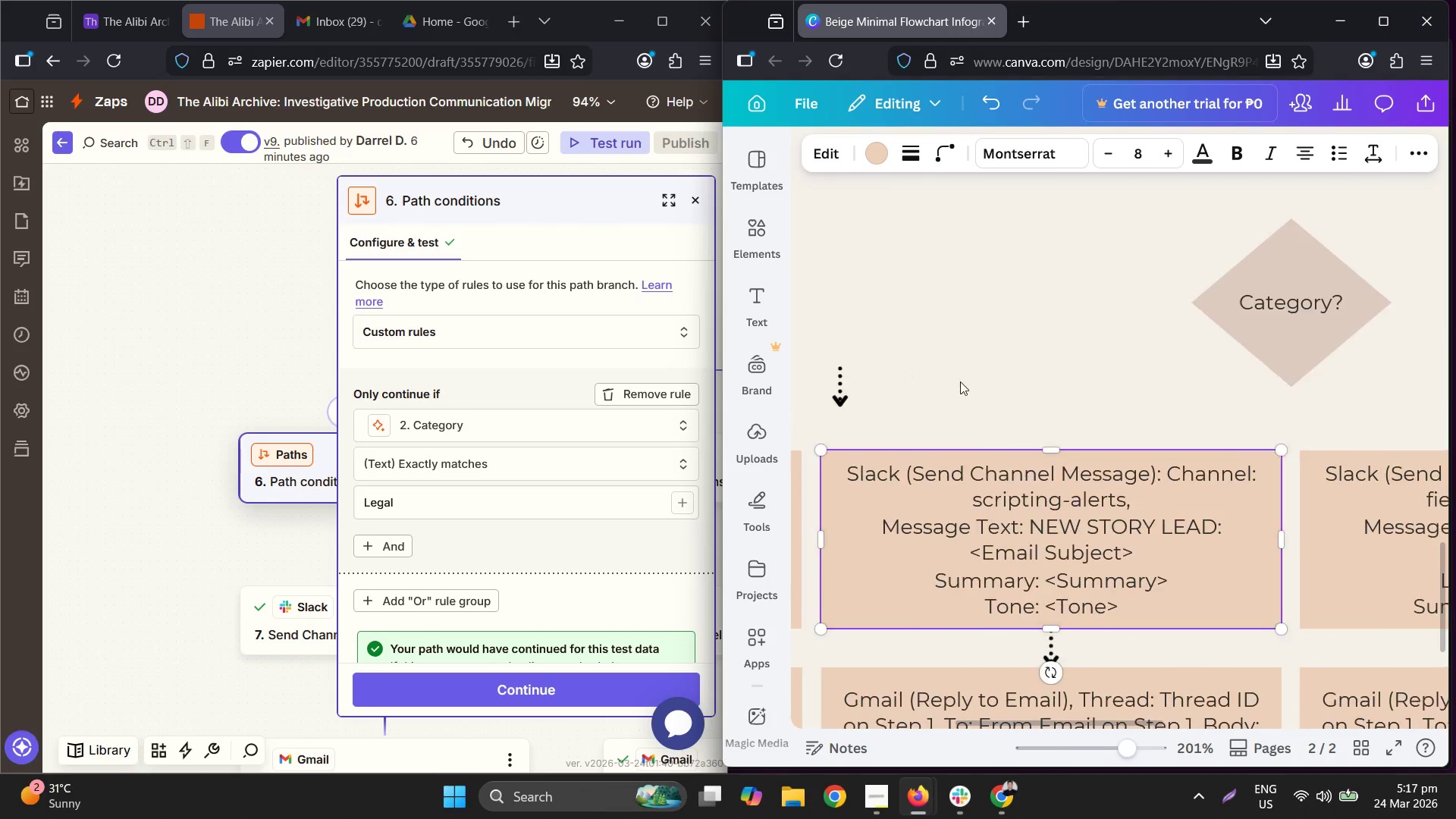 
left_click_drag(start_coordinate=[845, 388], to_coordinate=[1054, 425])
 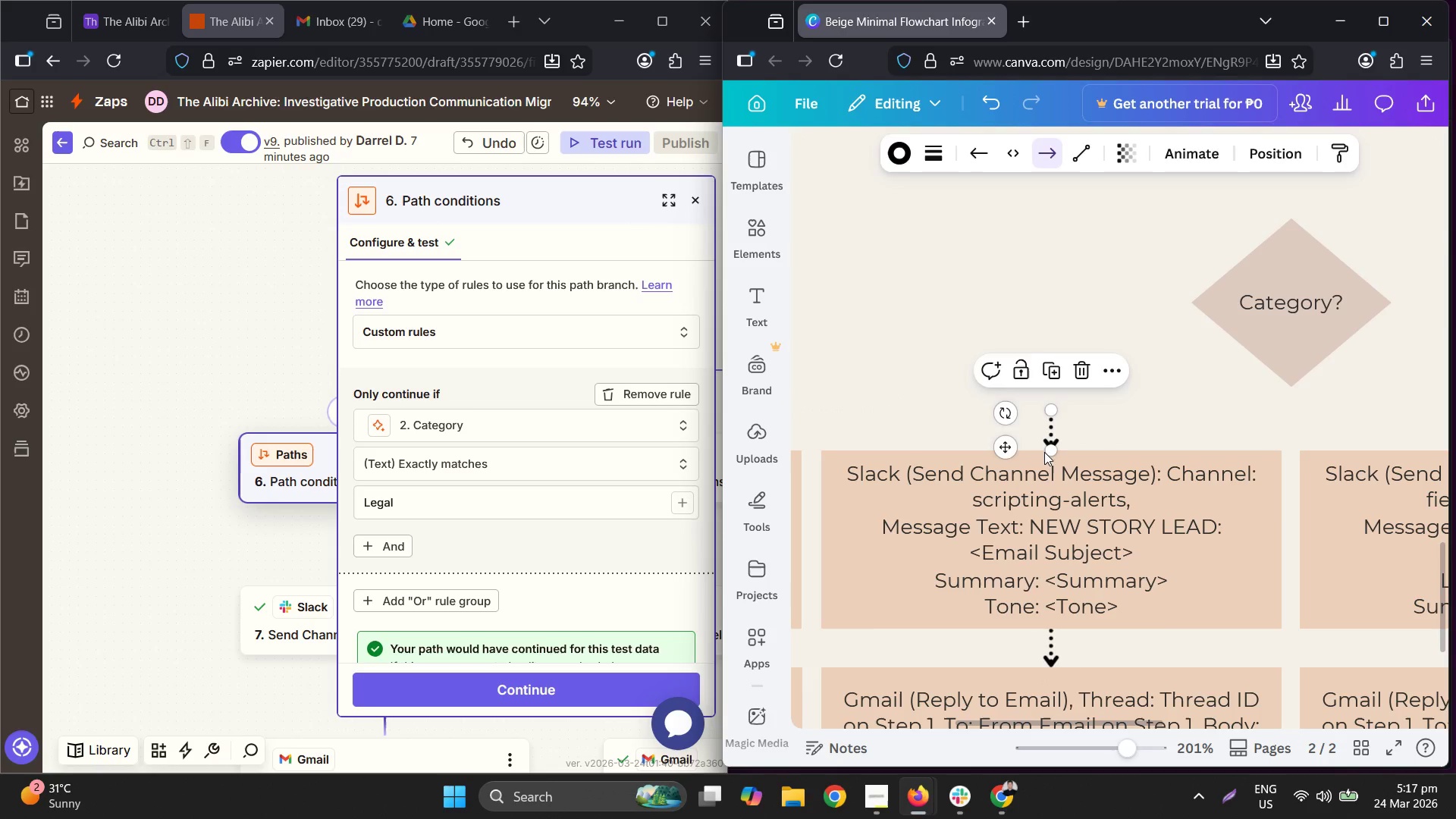 
left_click_drag(start_coordinate=[1048, 453], to_coordinate=[1057, 453])
 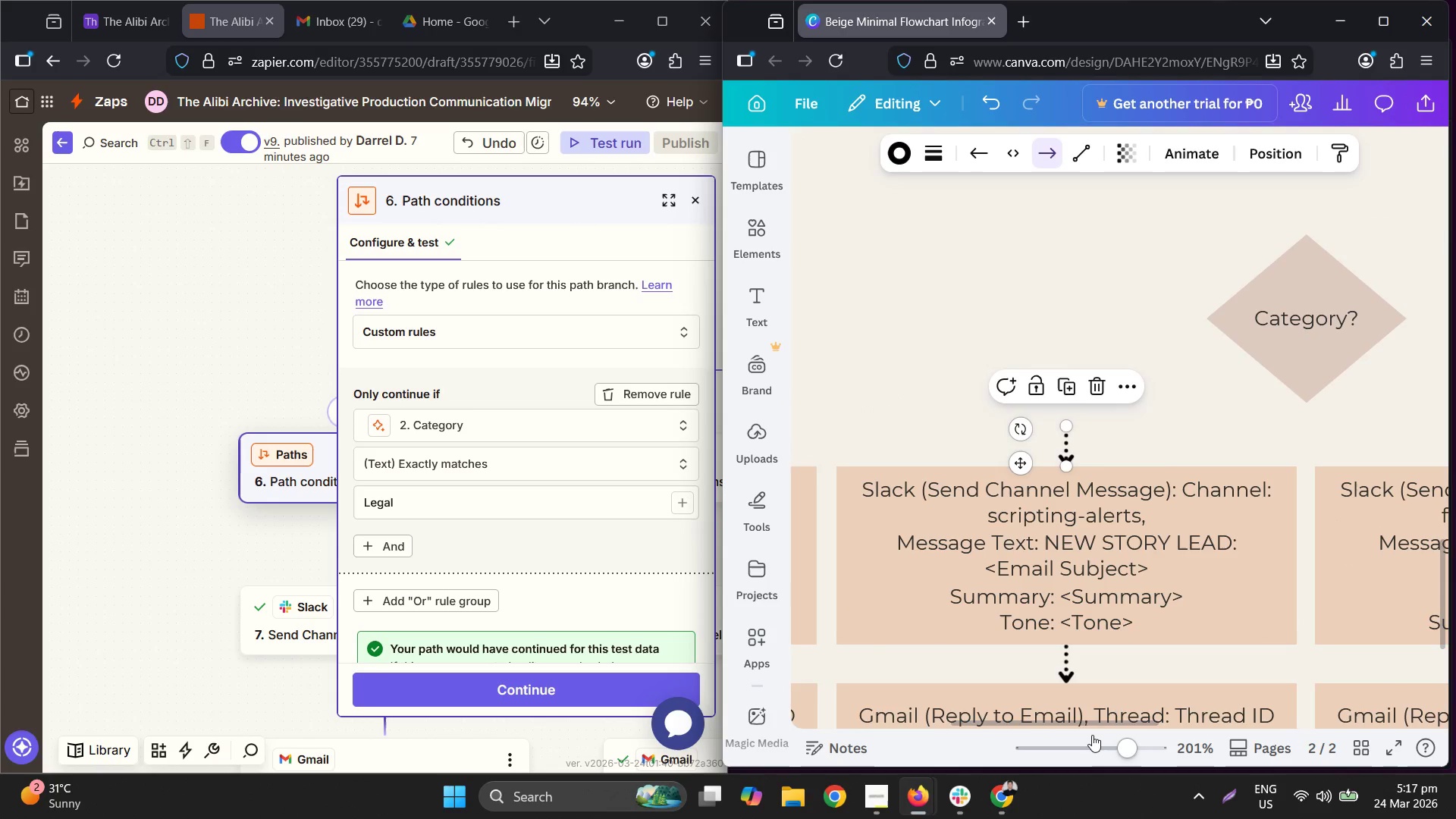 
left_click_drag(start_coordinate=[1080, 719], to_coordinate=[1225, 733])
 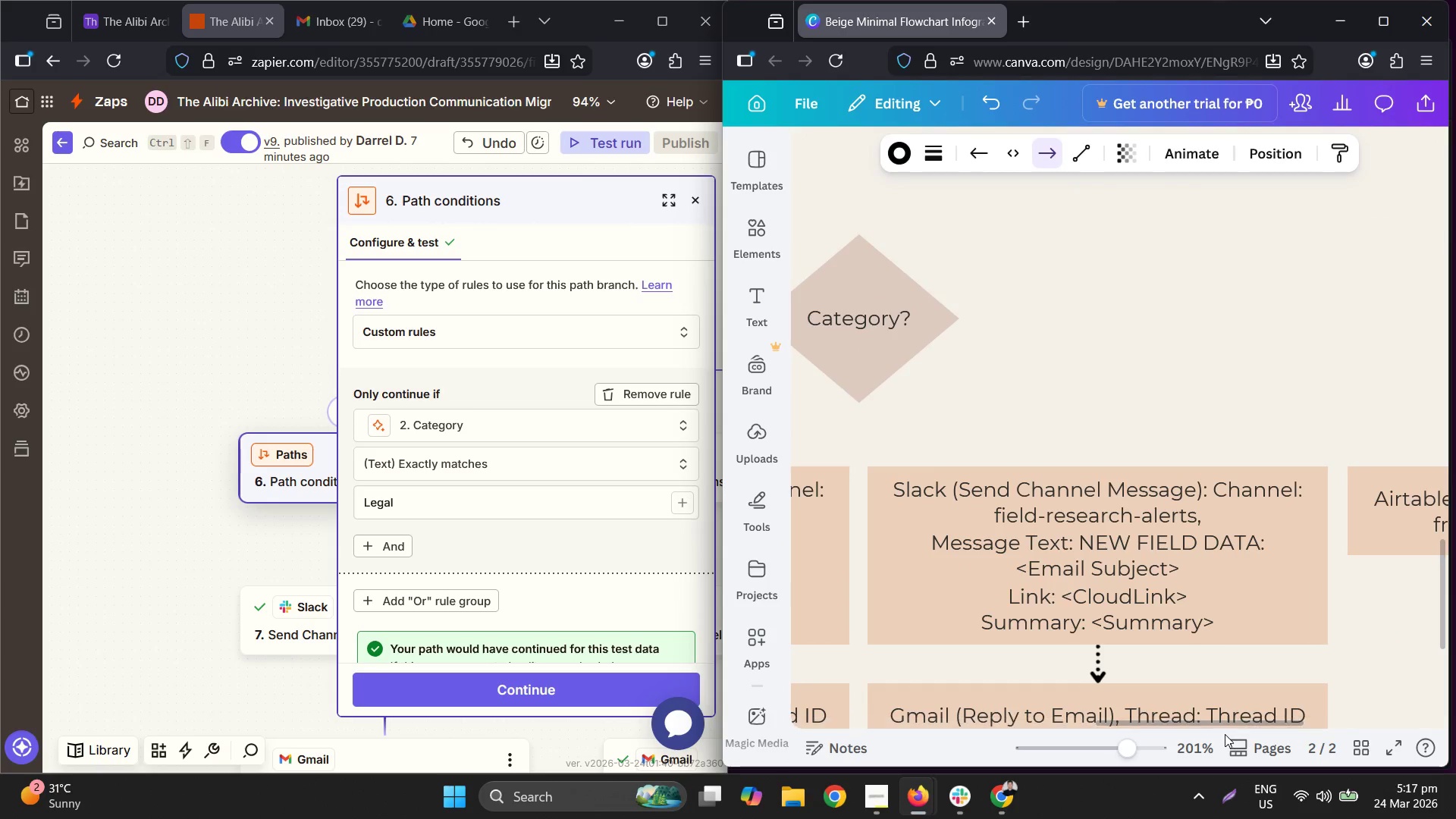 
key(Control+ControlLeft)
 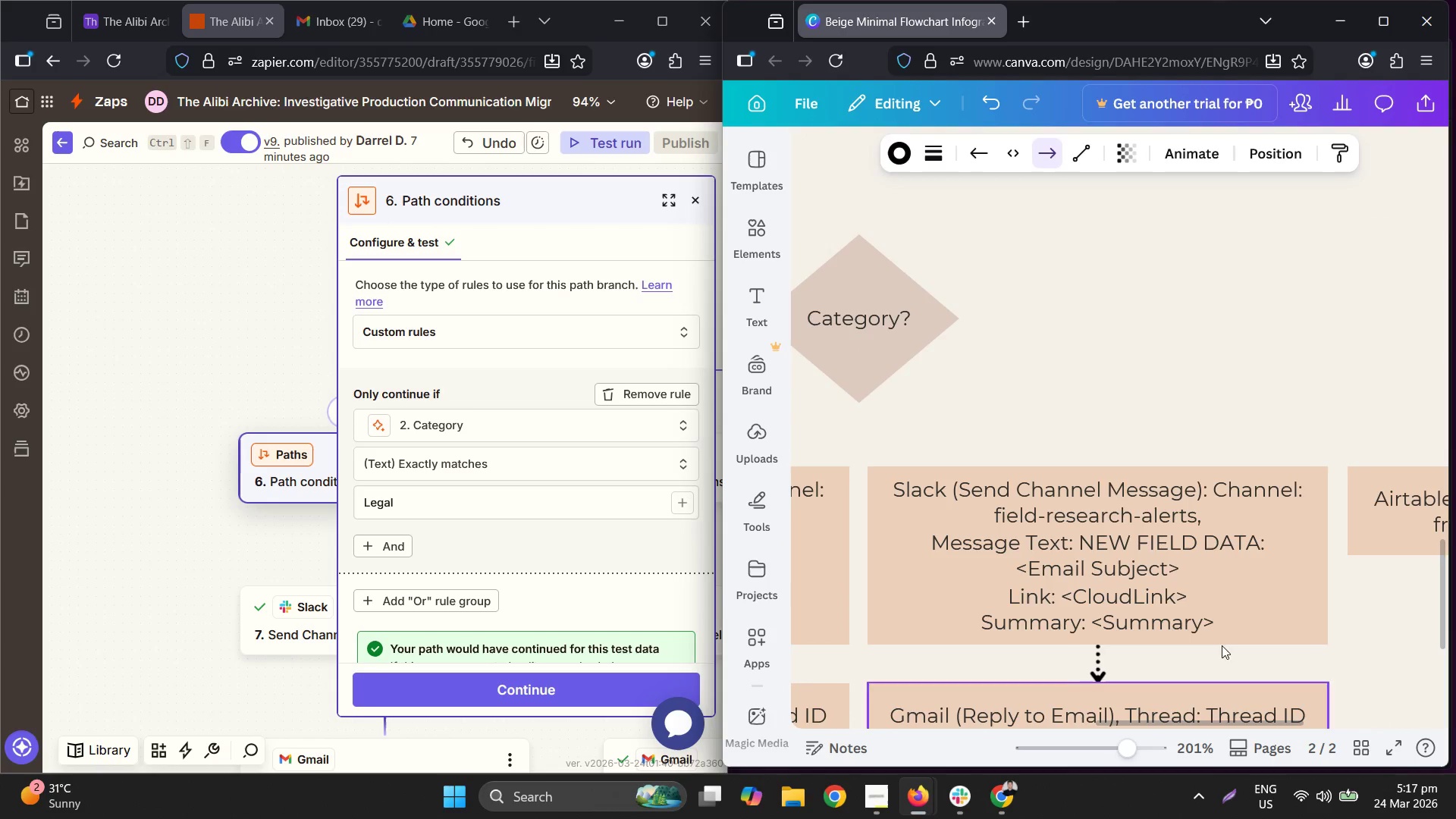 
key(Control+V)
 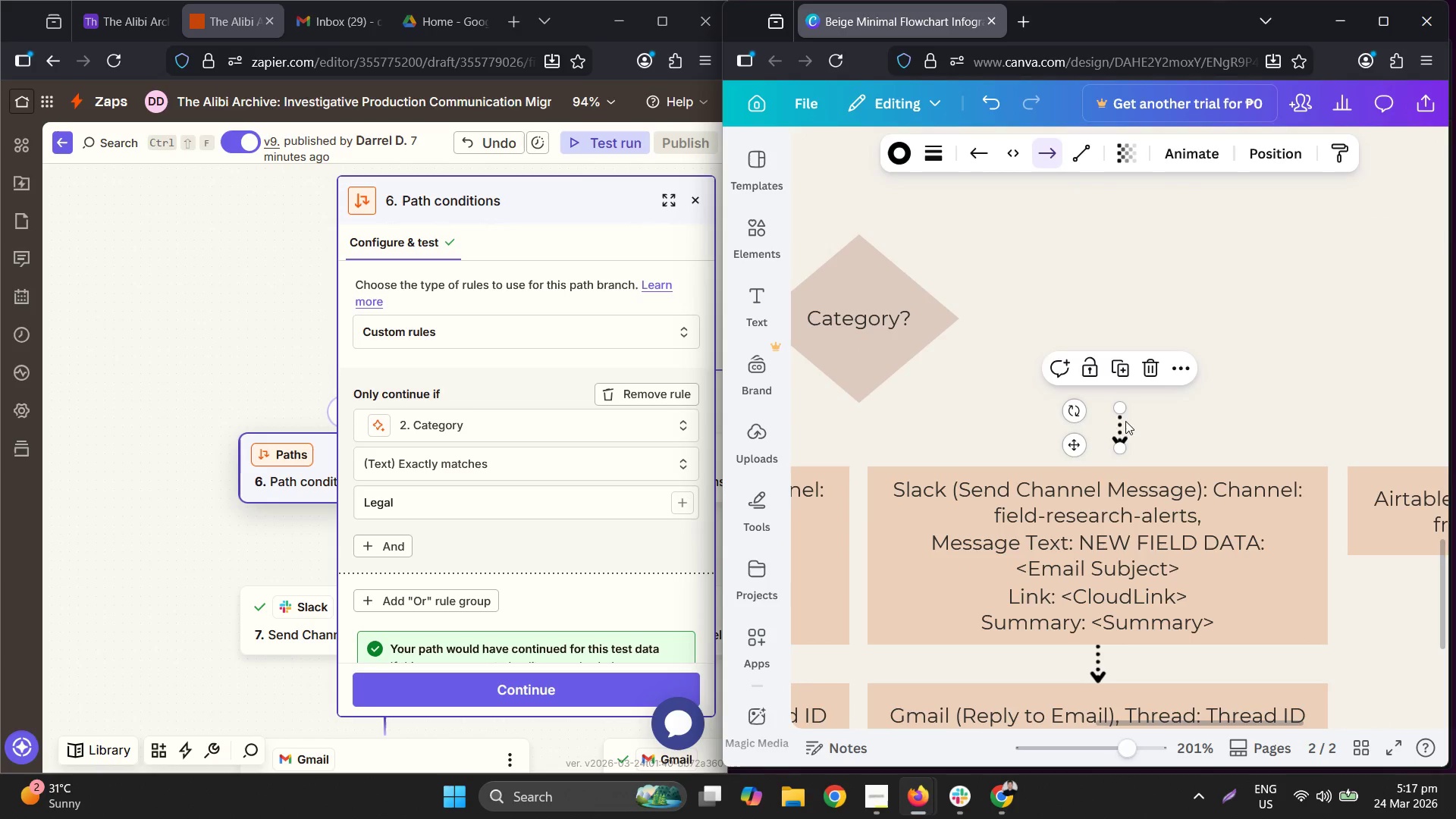 
left_click_drag(start_coordinate=[1116, 419], to_coordinate=[1100, 435])
 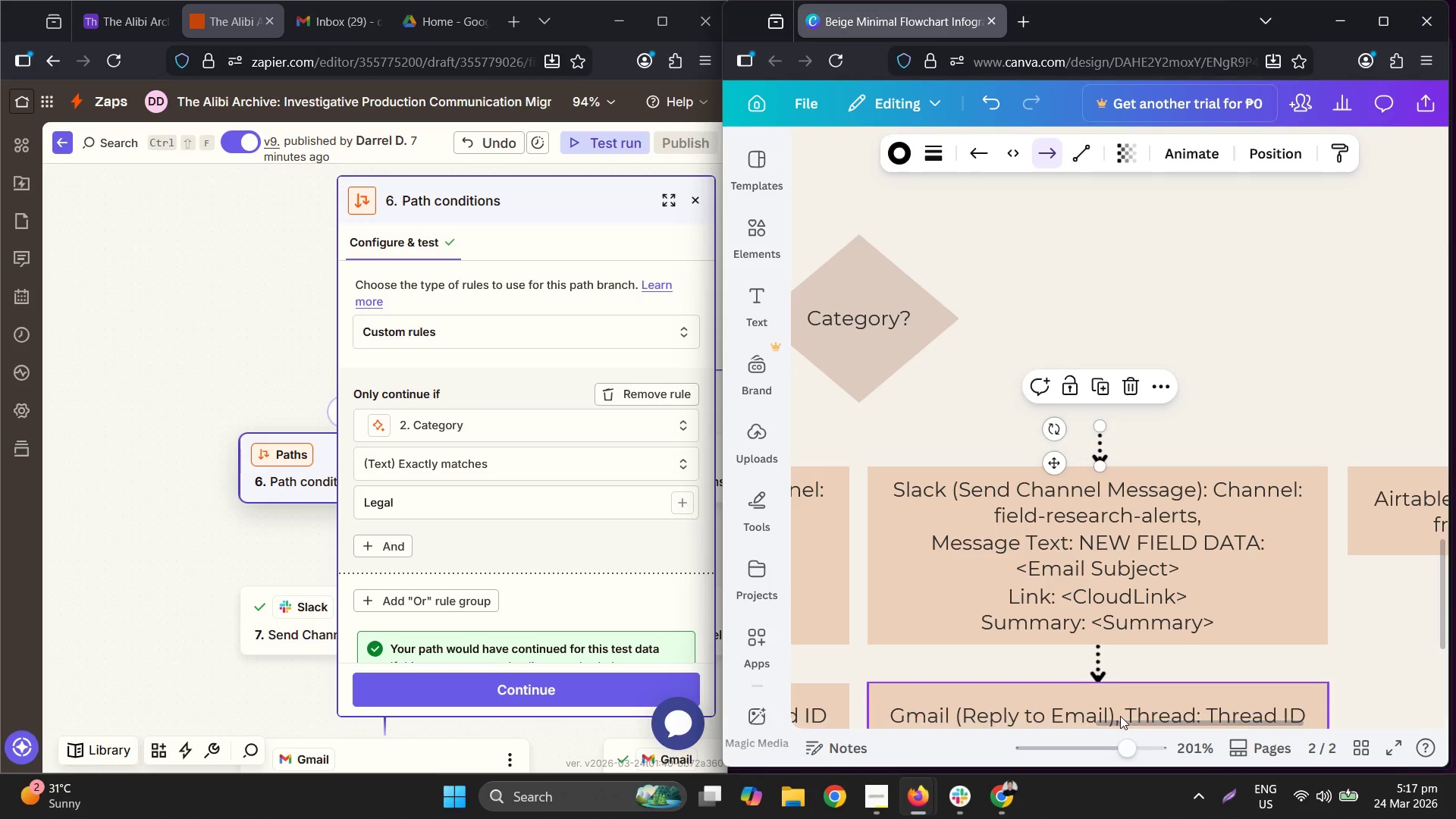 
left_click_drag(start_coordinate=[1132, 720], to_coordinate=[1252, 717])
 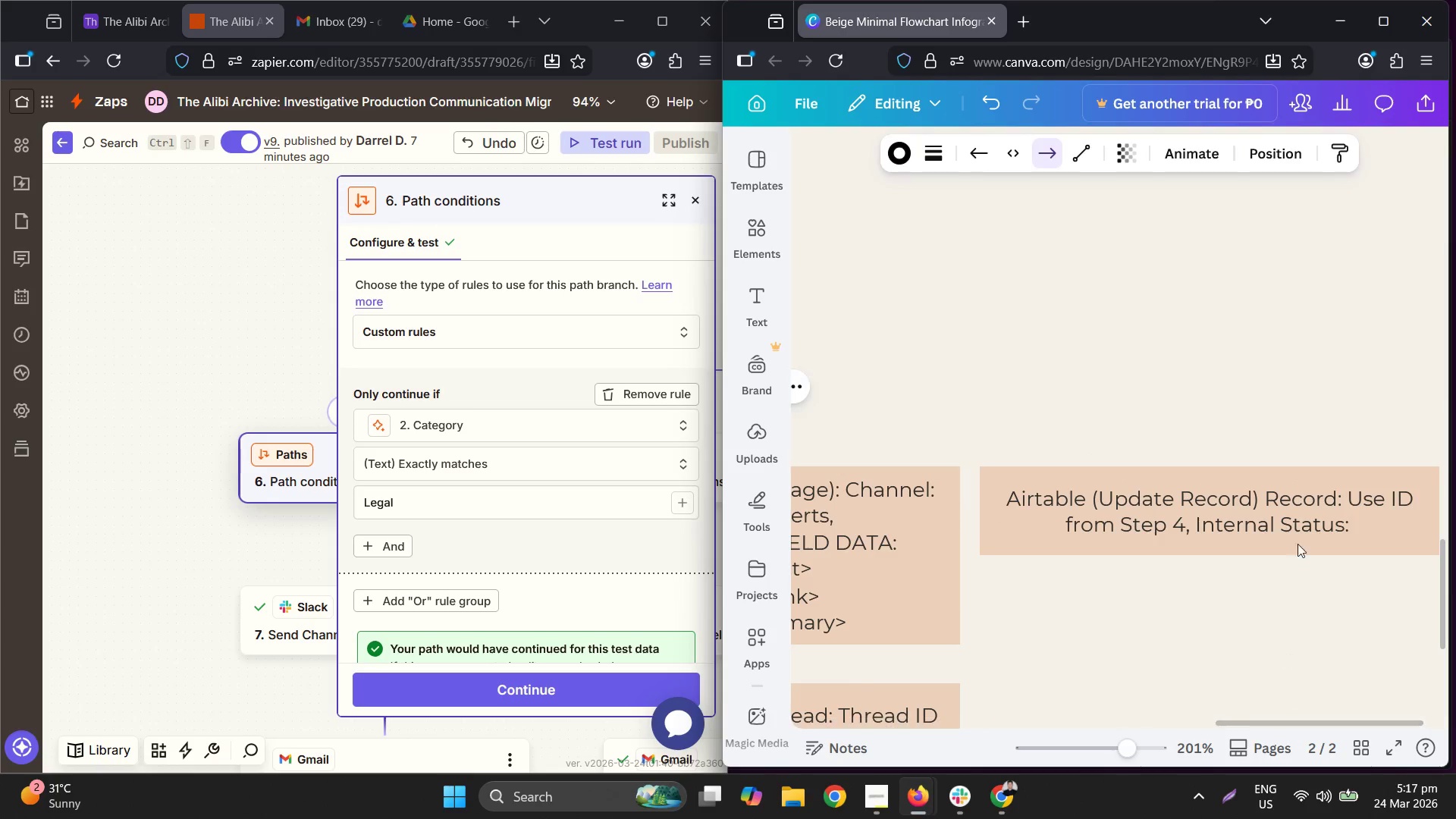 
key(Control+ControlLeft)
 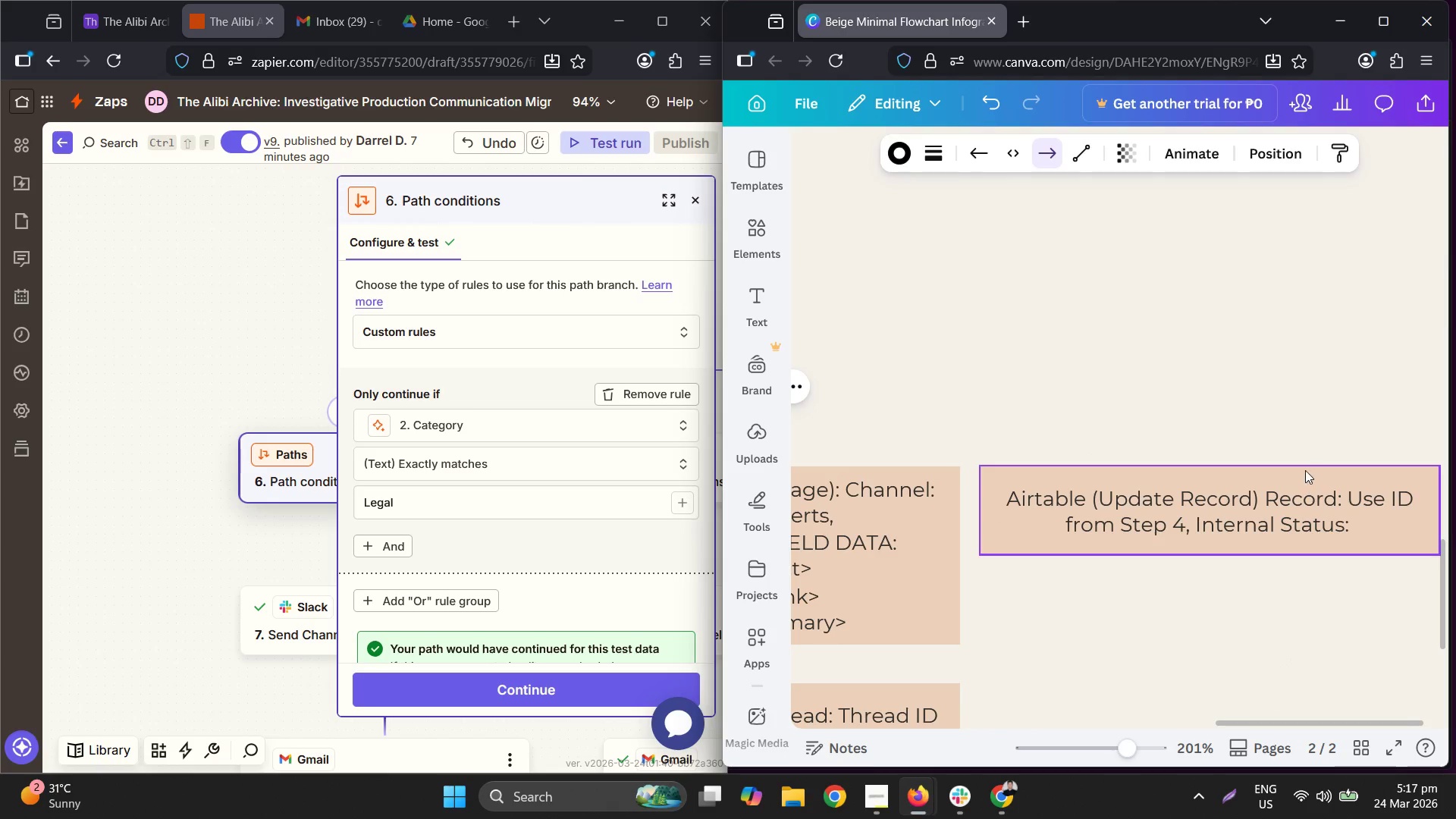 
key(Control+V)
 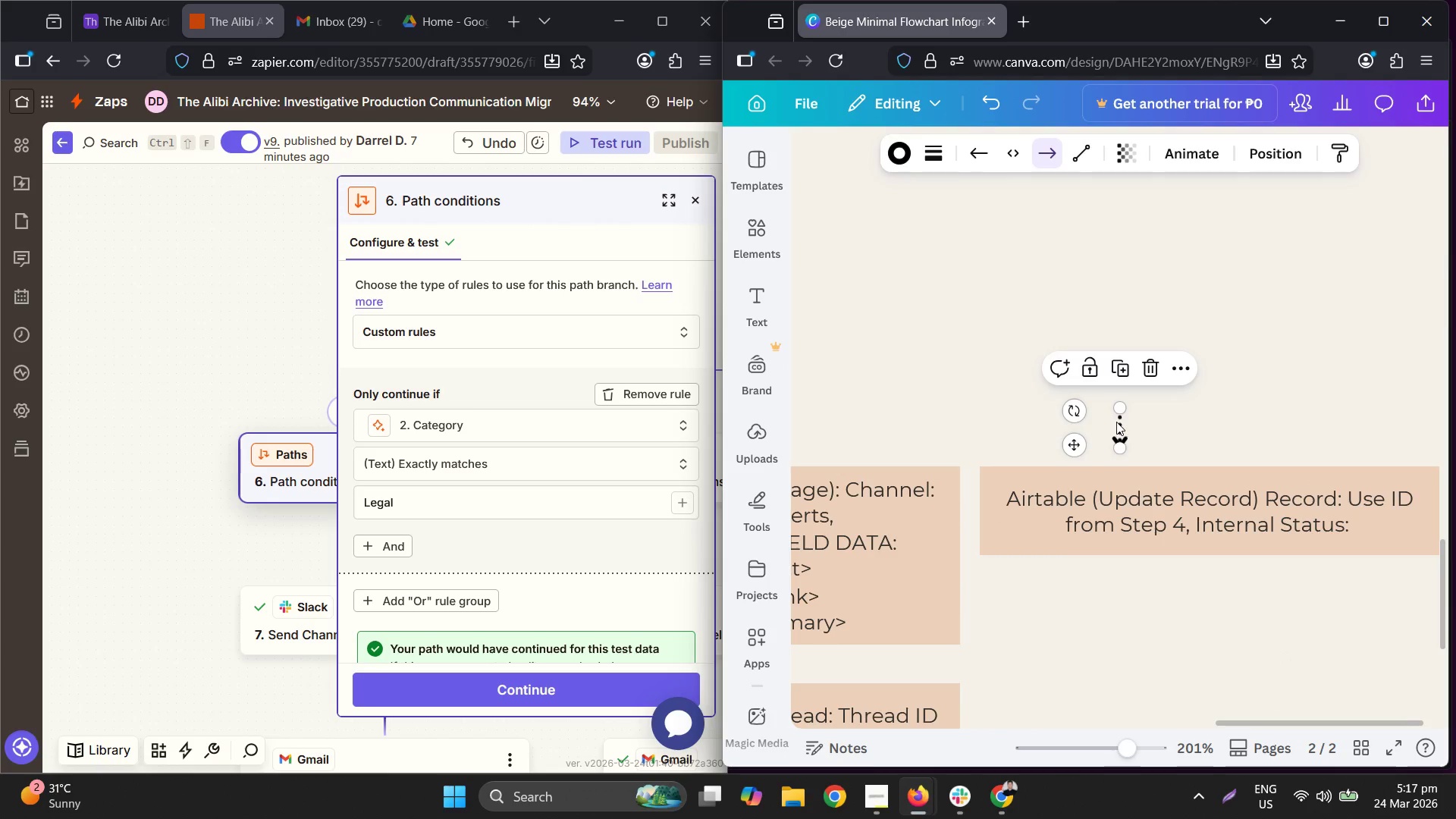 
left_click_drag(start_coordinate=[1124, 422], to_coordinate=[1219, 438])
 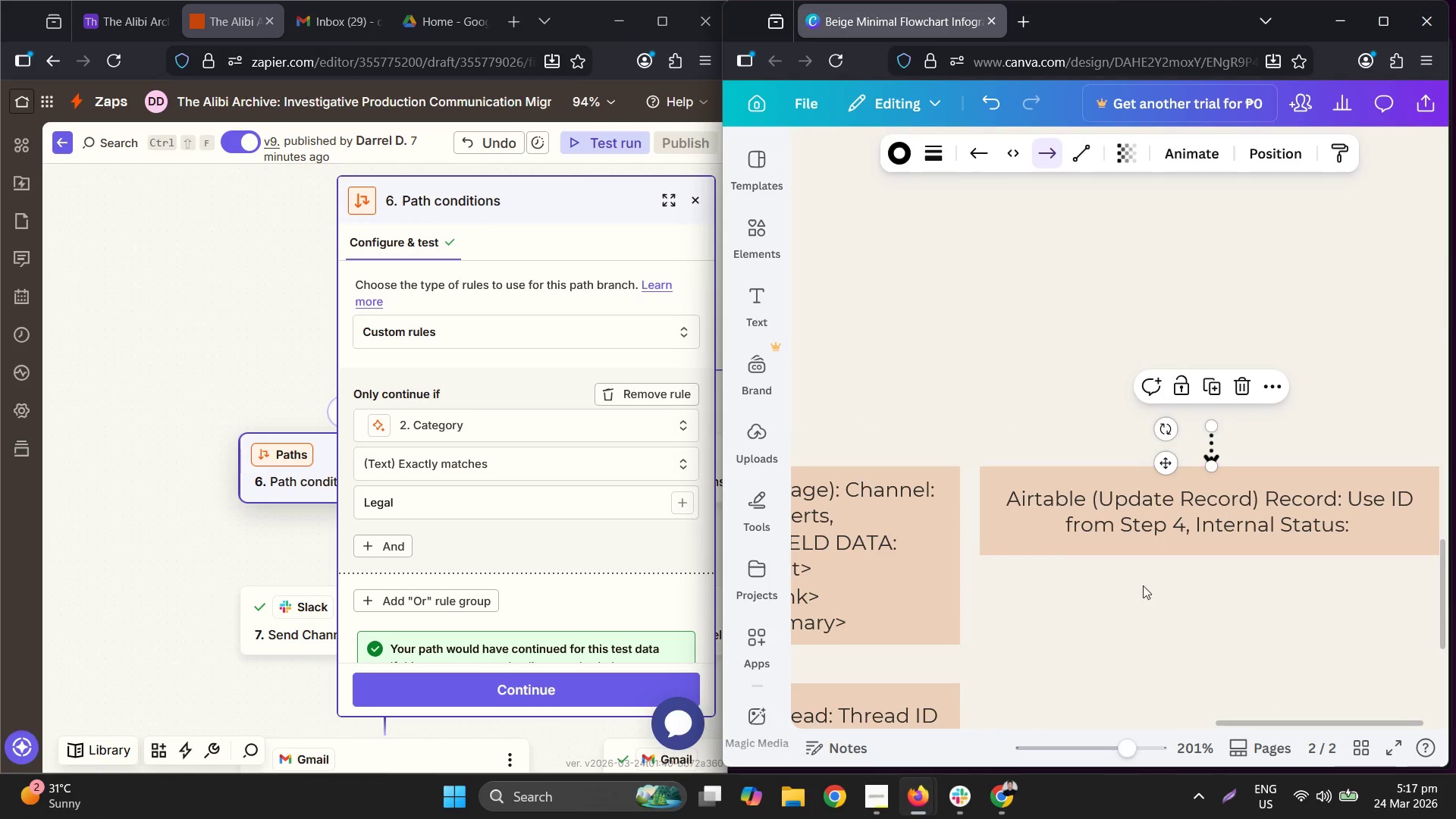 
hold_key(key=ControlLeft, duration=0.64)
scroll: coordinate [1135, 590], scroll_direction: down, amount: 2.0
 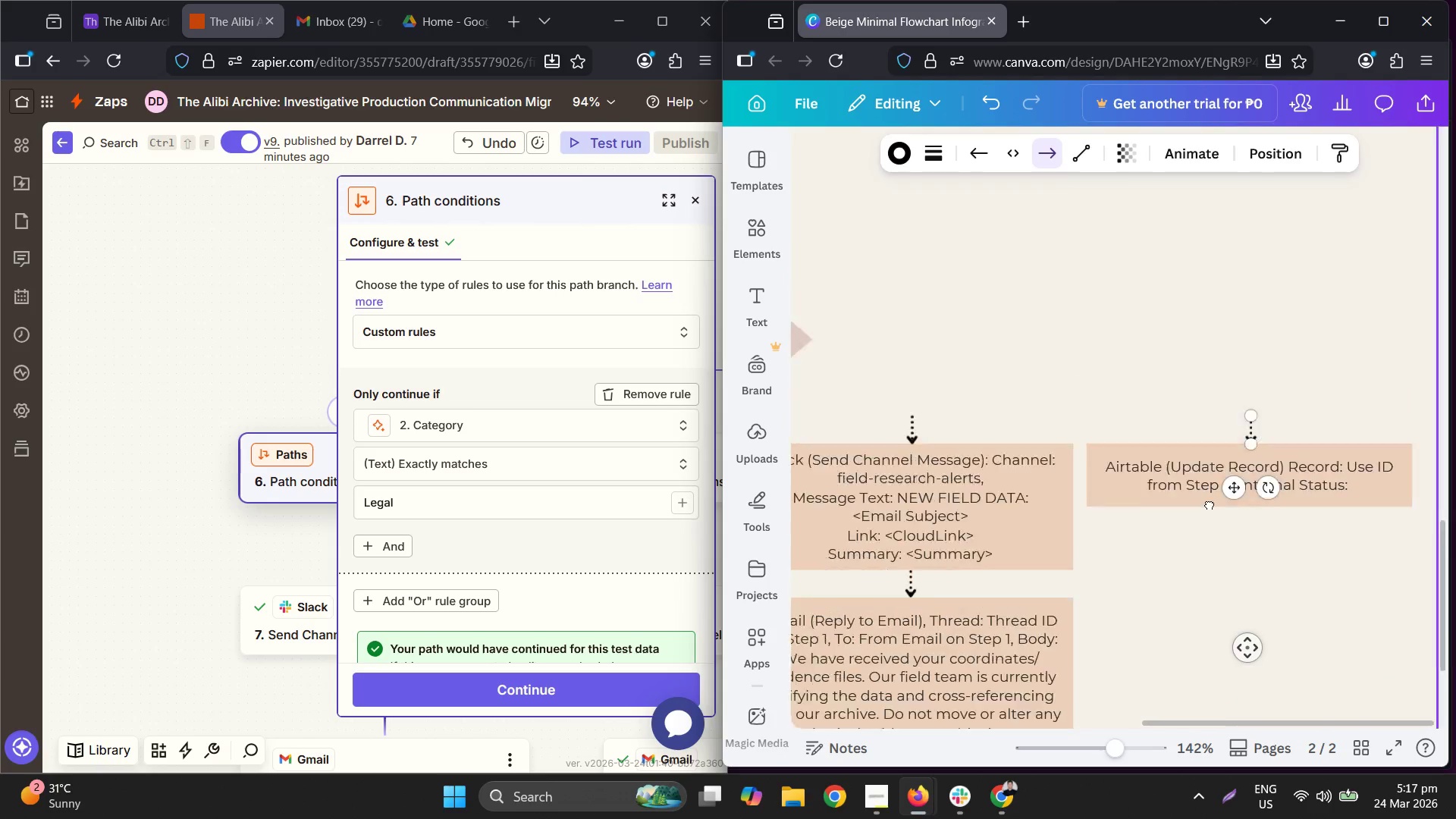 
key(Control+ControlLeft)
 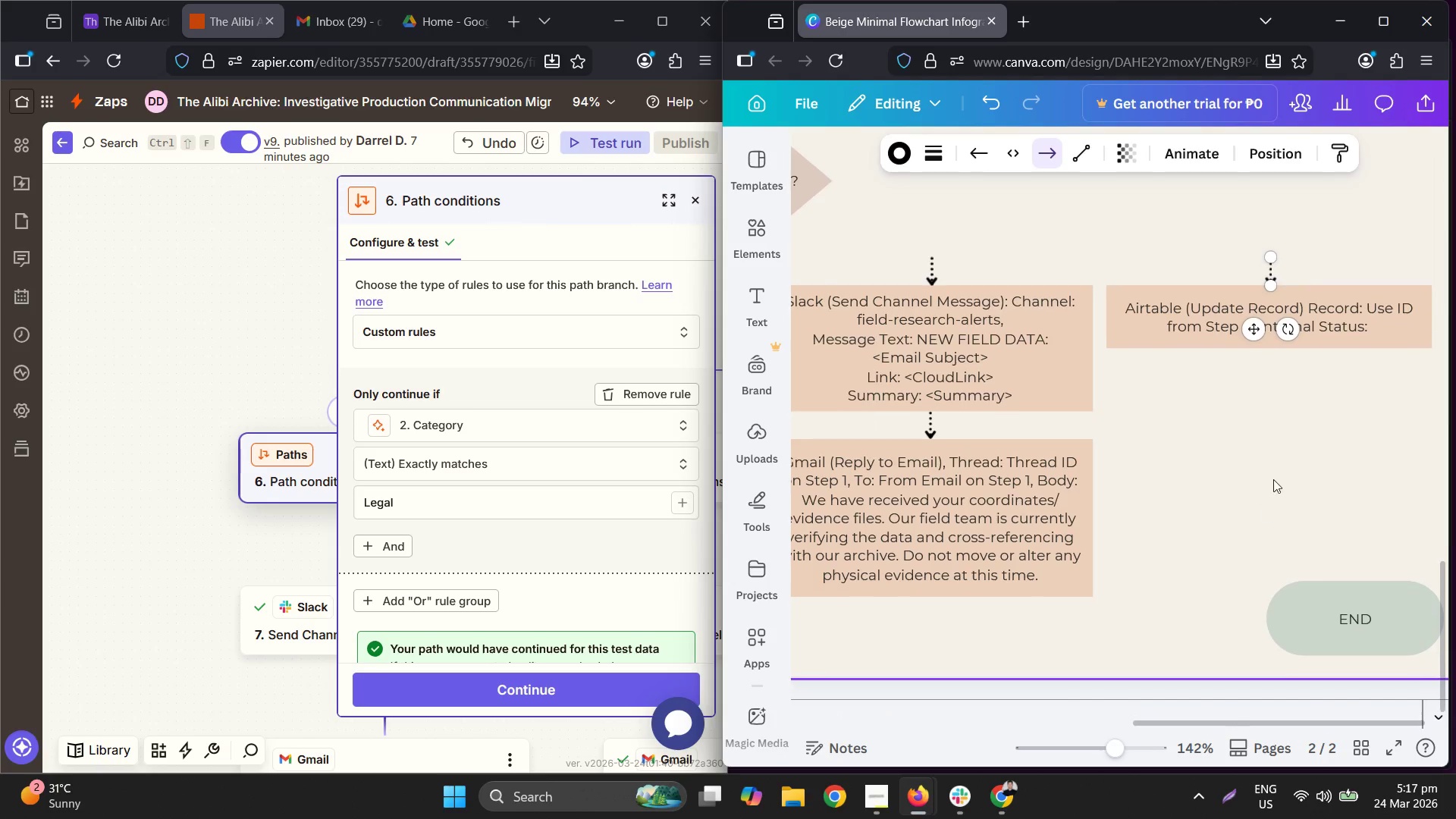 
key(Control+V)
 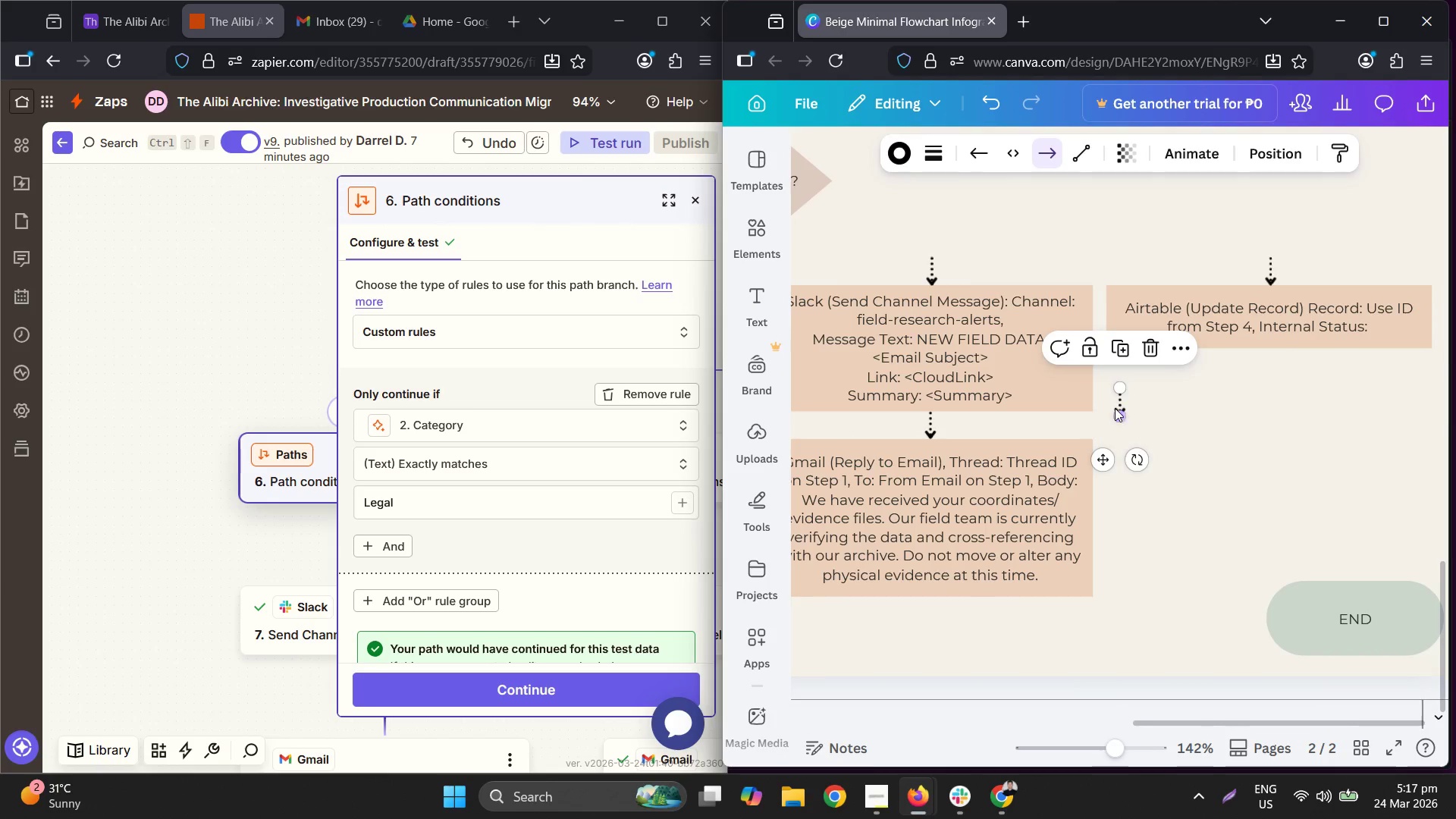 
scroll: coordinate [1216, 549], scroll_direction: down, amount: 5.0
 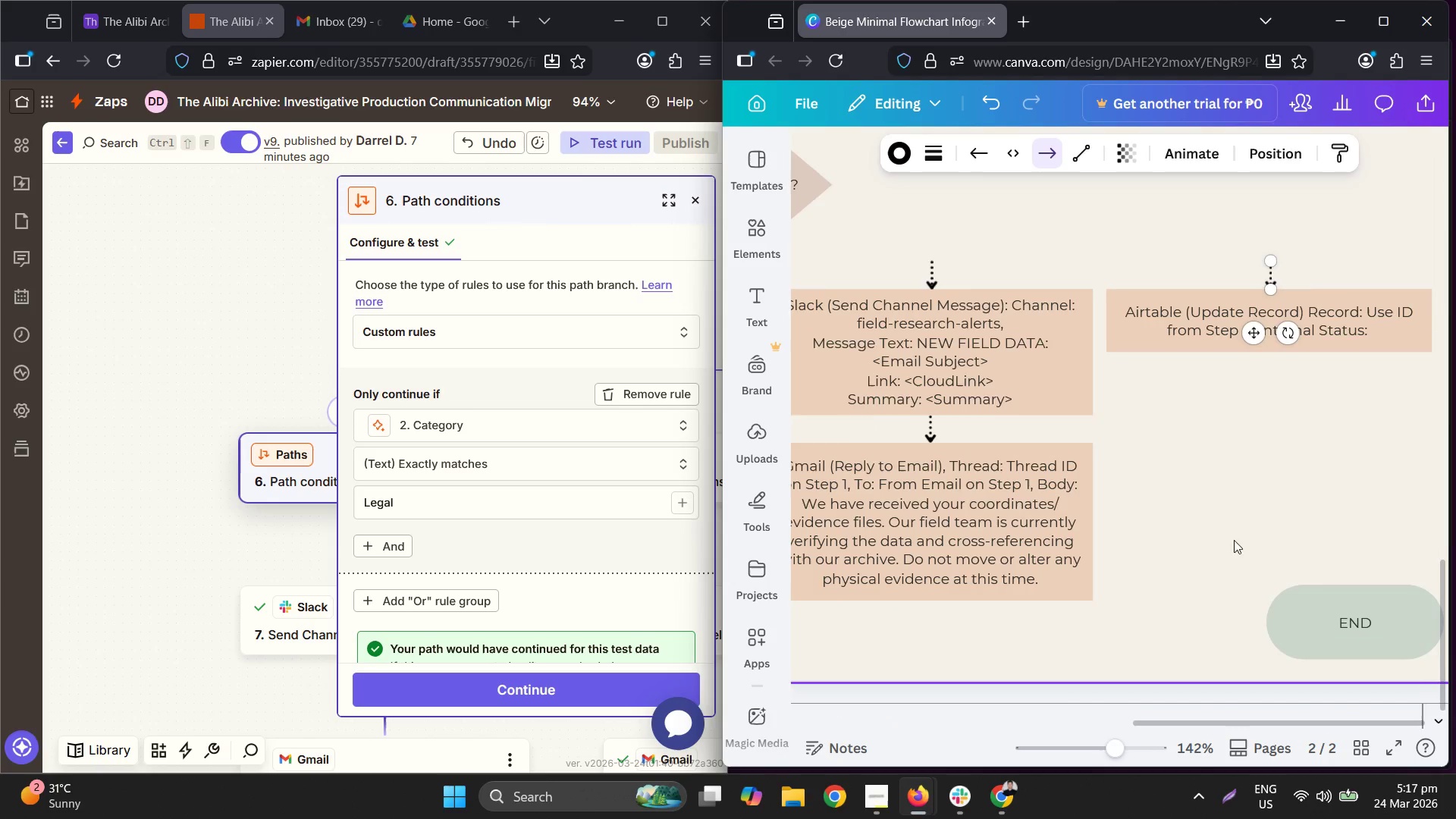 
left_click_drag(start_coordinate=[1117, 406], to_coordinate=[1272, 374])
 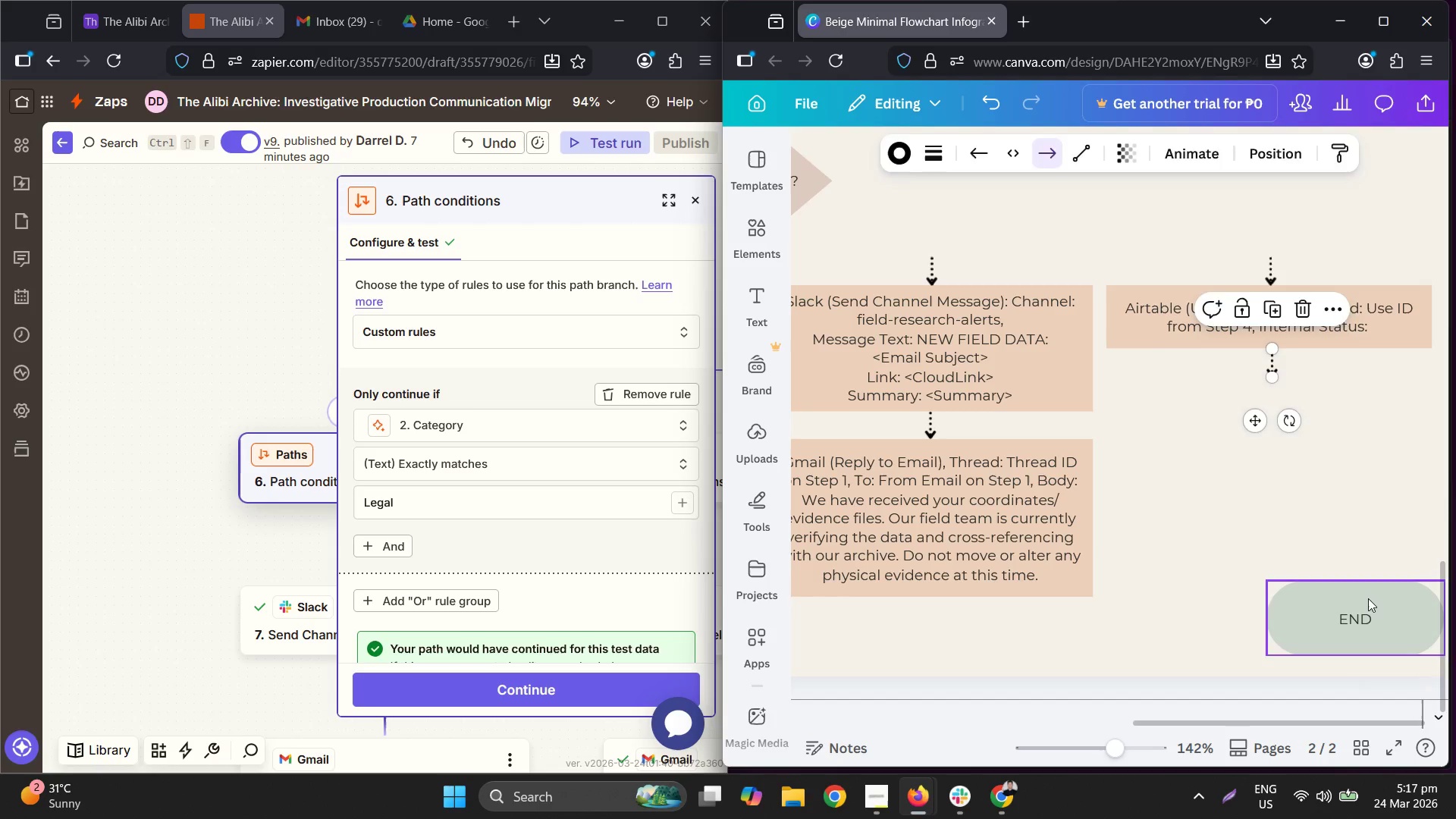 
left_click_drag(start_coordinate=[1368, 598], to_coordinate=[1289, 607])
 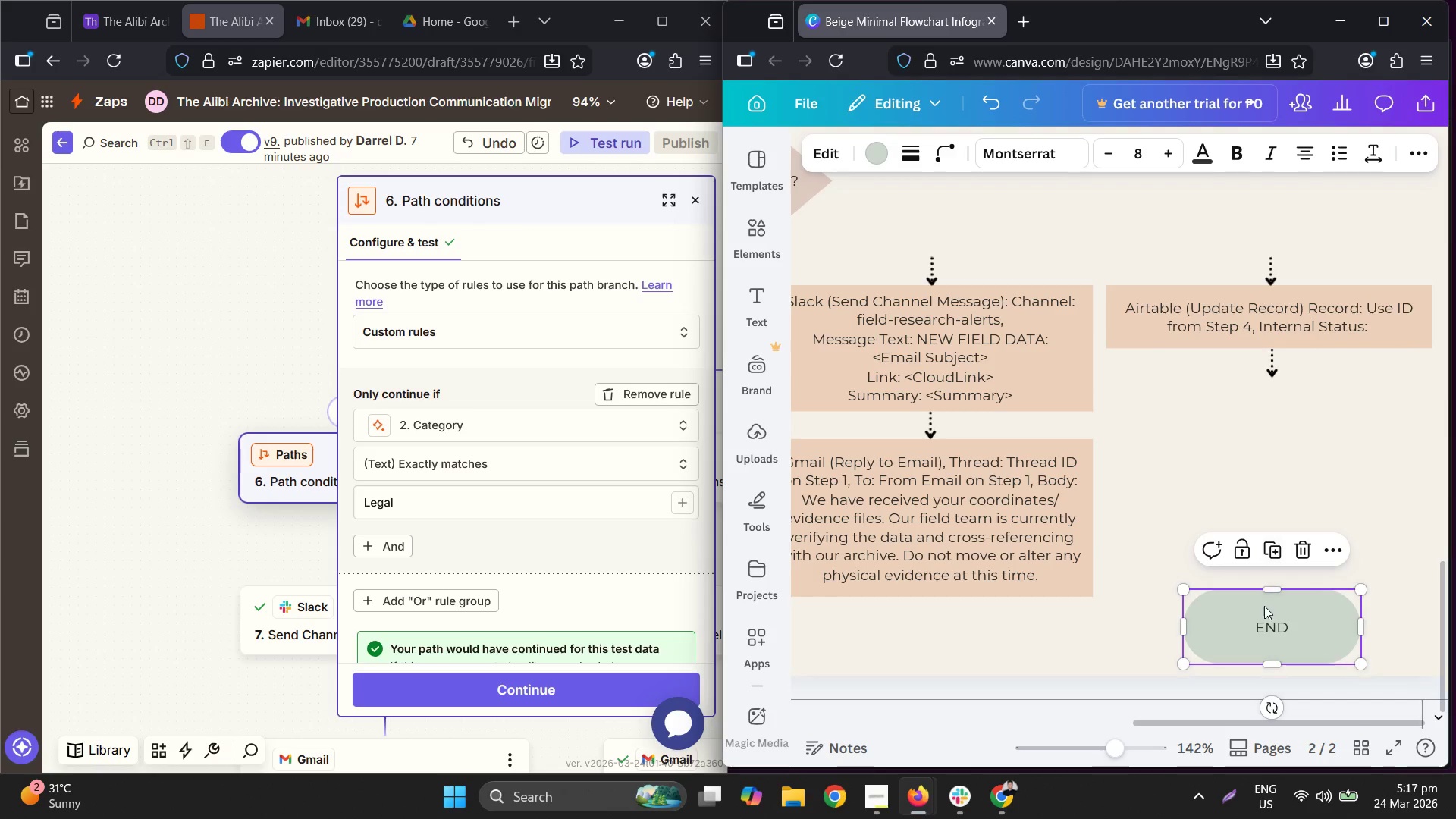 
left_click_drag(start_coordinate=[1269, 607], to_coordinate=[1270, 611])
 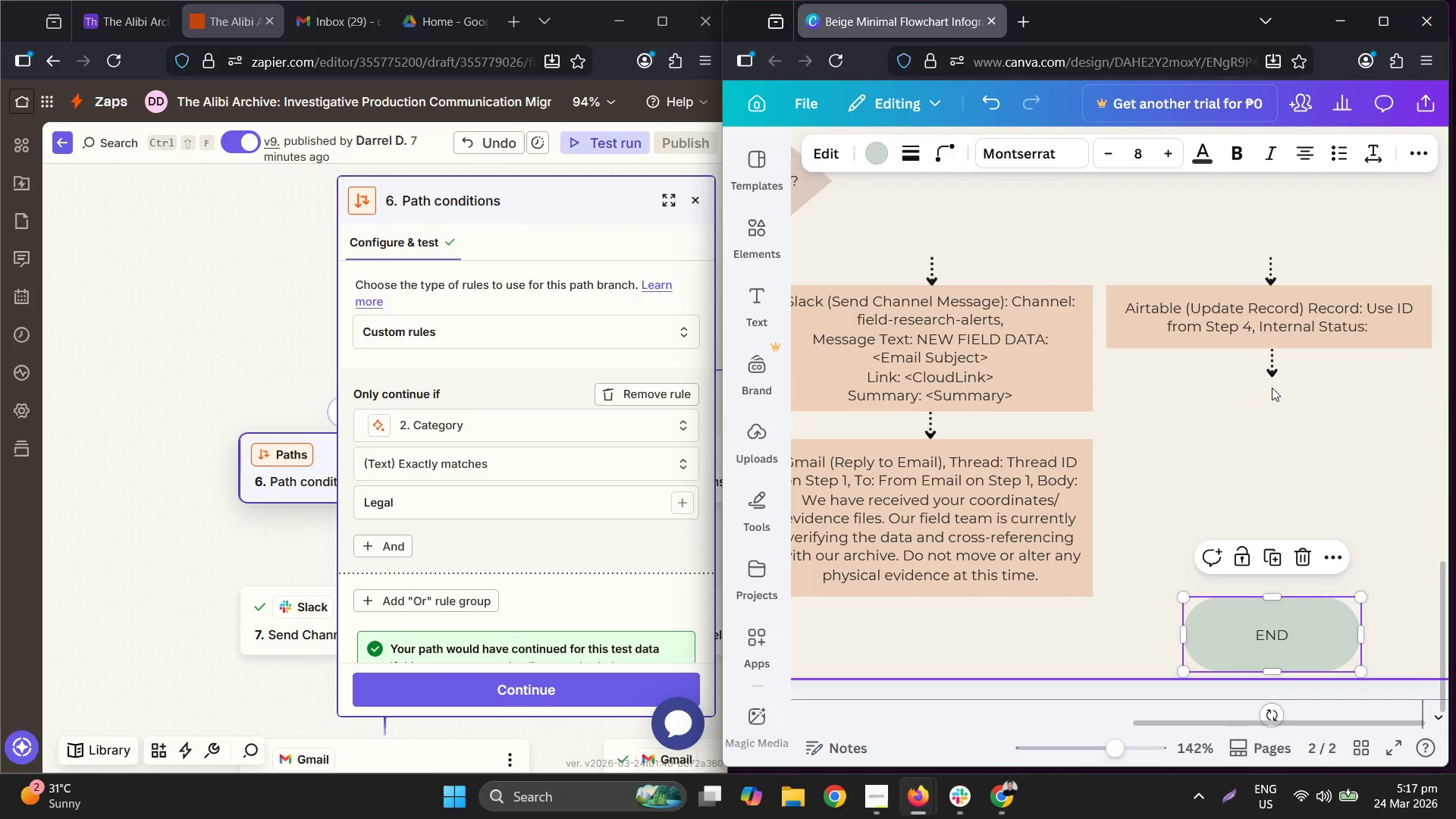 
left_click([1273, 372])
 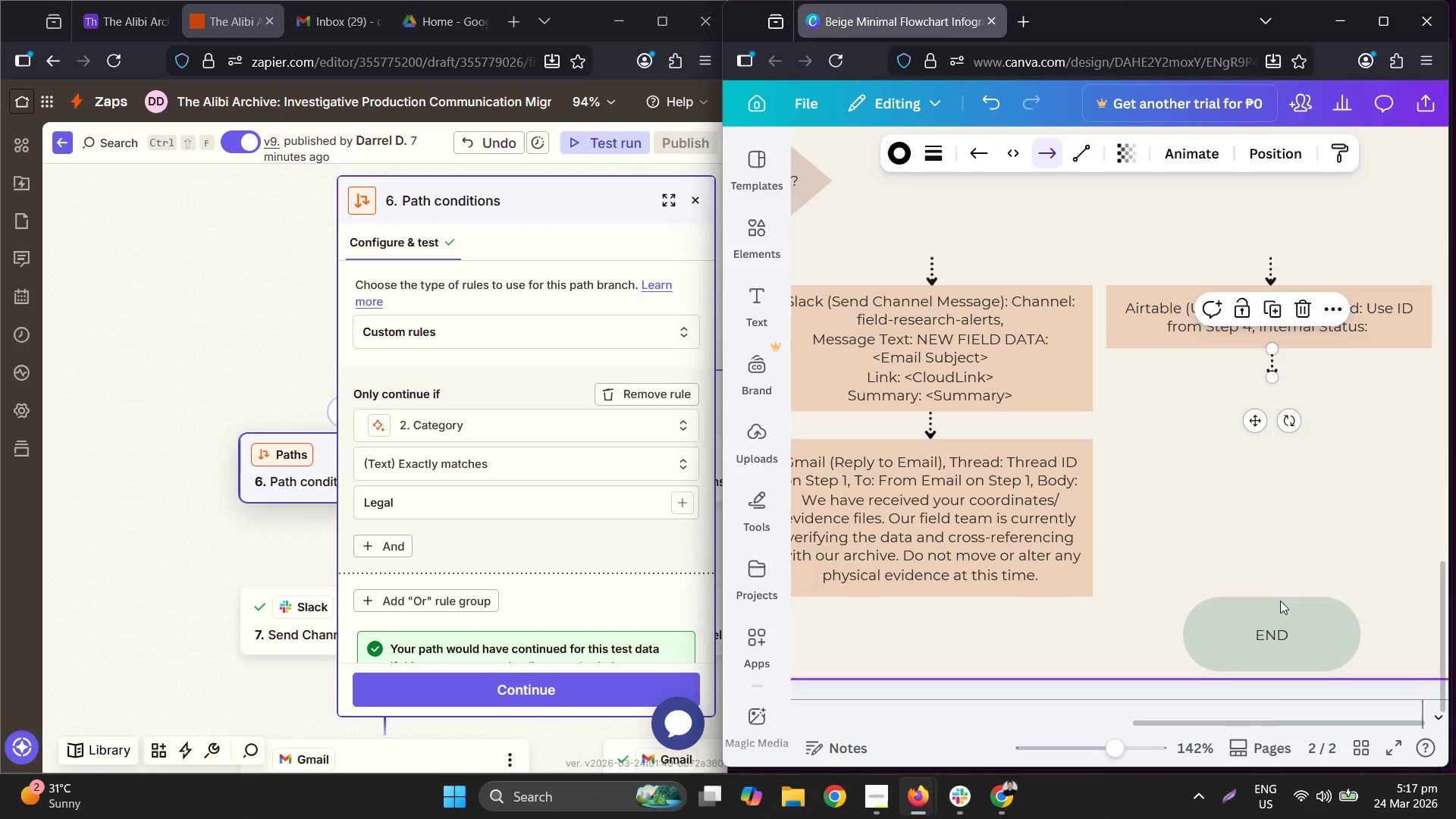 
left_click([1280, 601])
 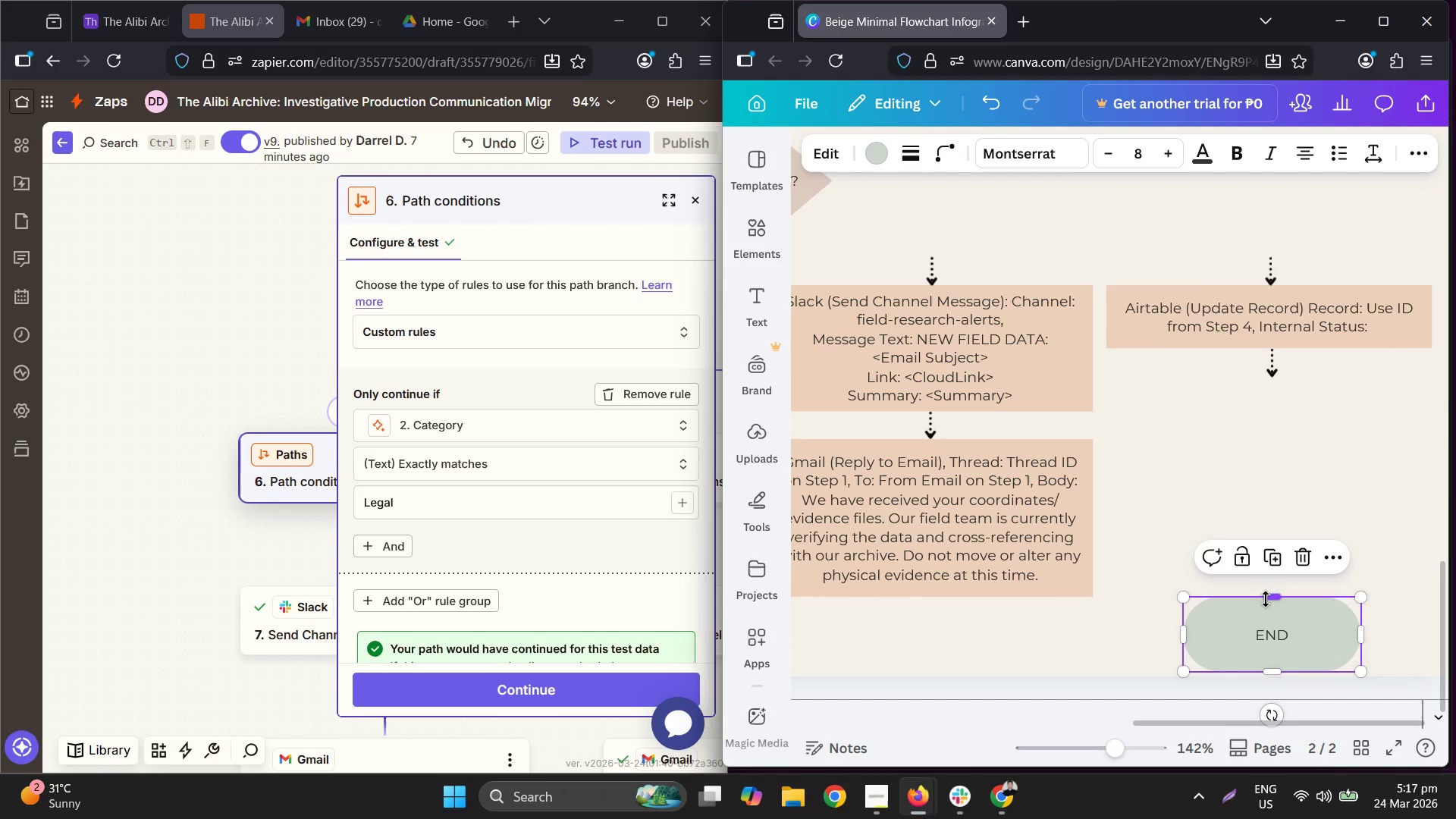 
left_click_drag(start_coordinate=[1266, 599], to_coordinate=[1266, 633])
 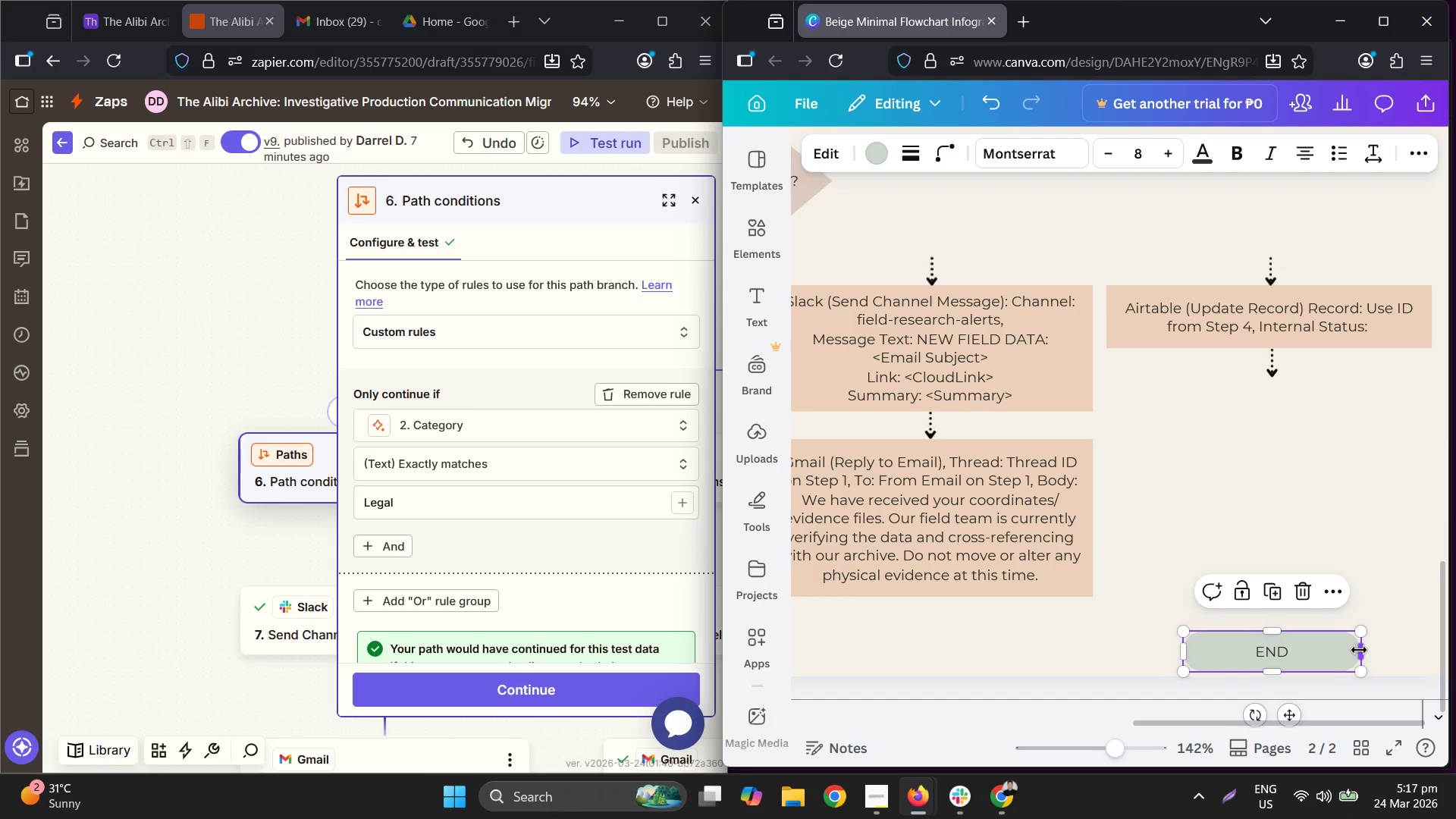 
left_click_drag(start_coordinate=[1359, 650], to_coordinate=[1278, 650])
 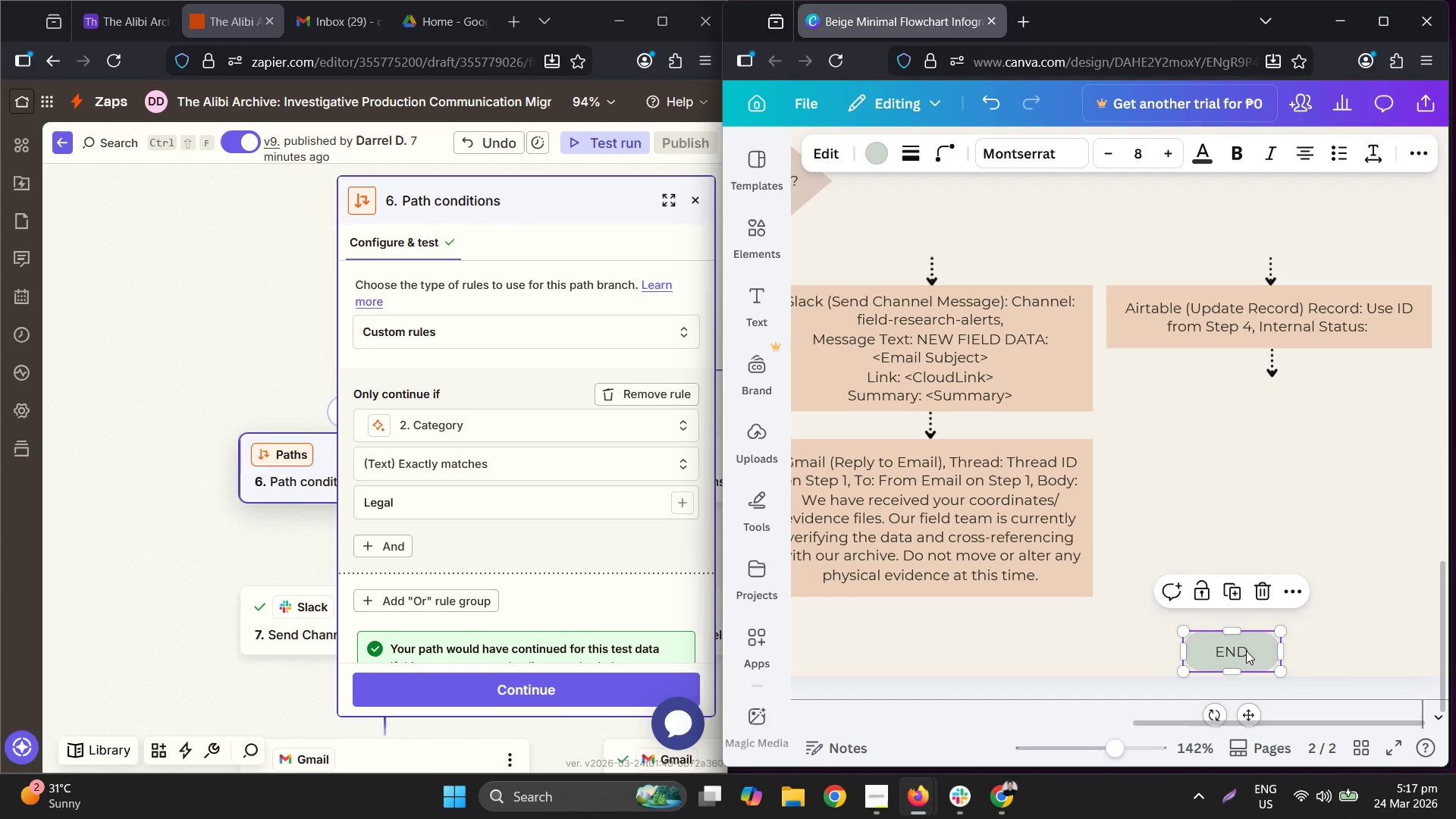 
left_click_drag(start_coordinate=[1246, 651], to_coordinate=[1285, 647])
 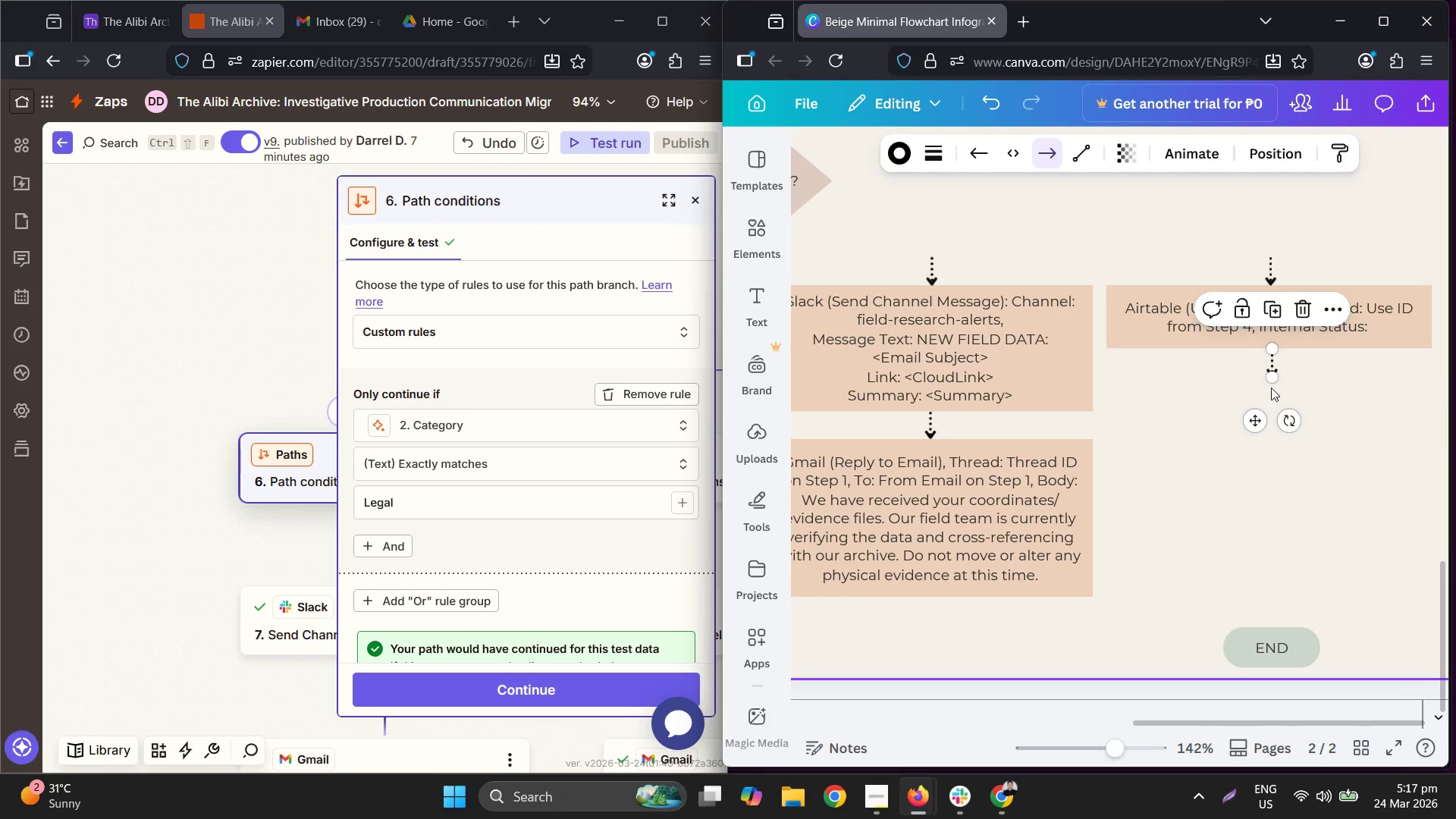 
left_click_drag(start_coordinate=[1272, 381], to_coordinate=[1272, 624])
 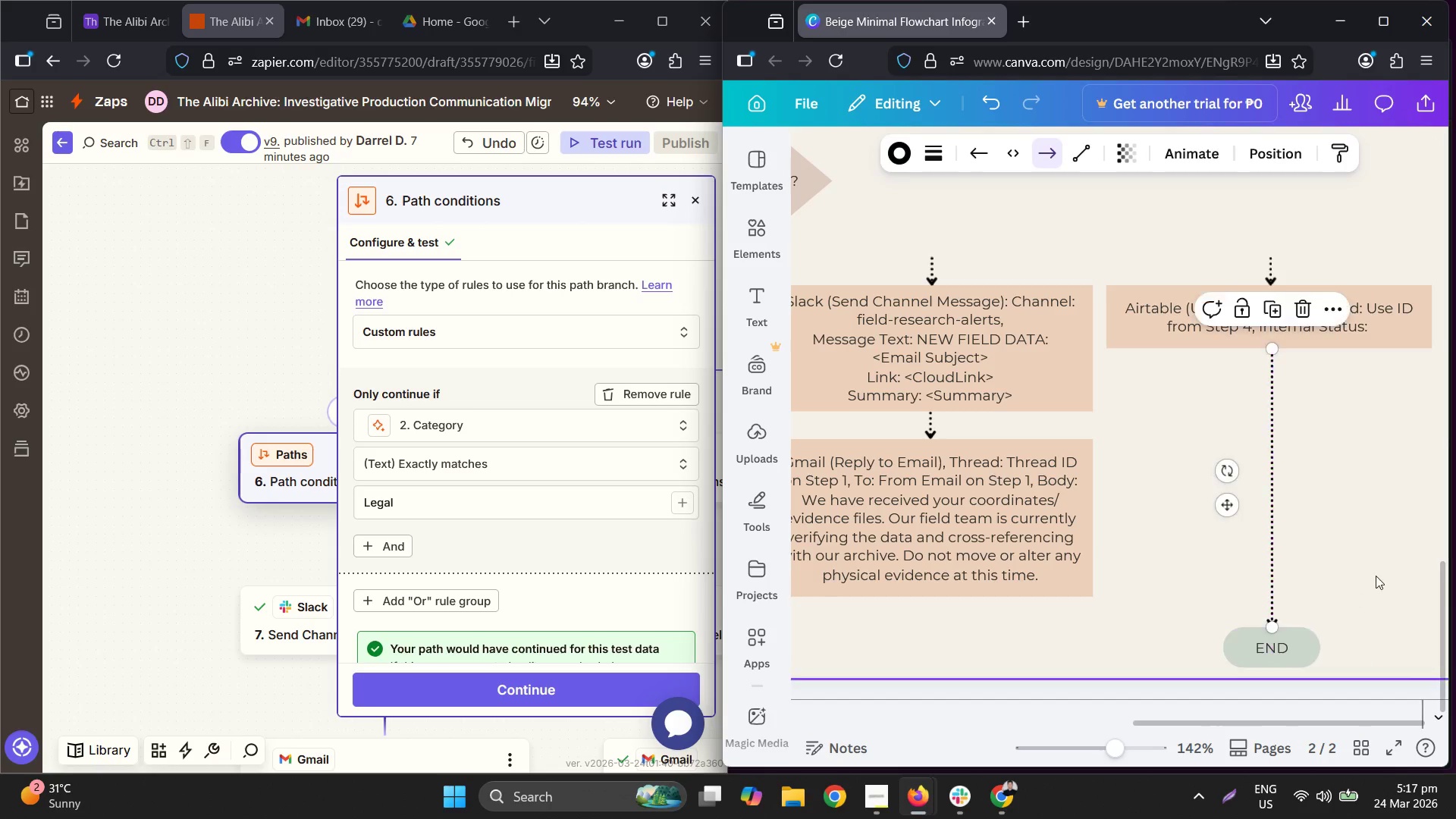 
left_click([1376, 576])
 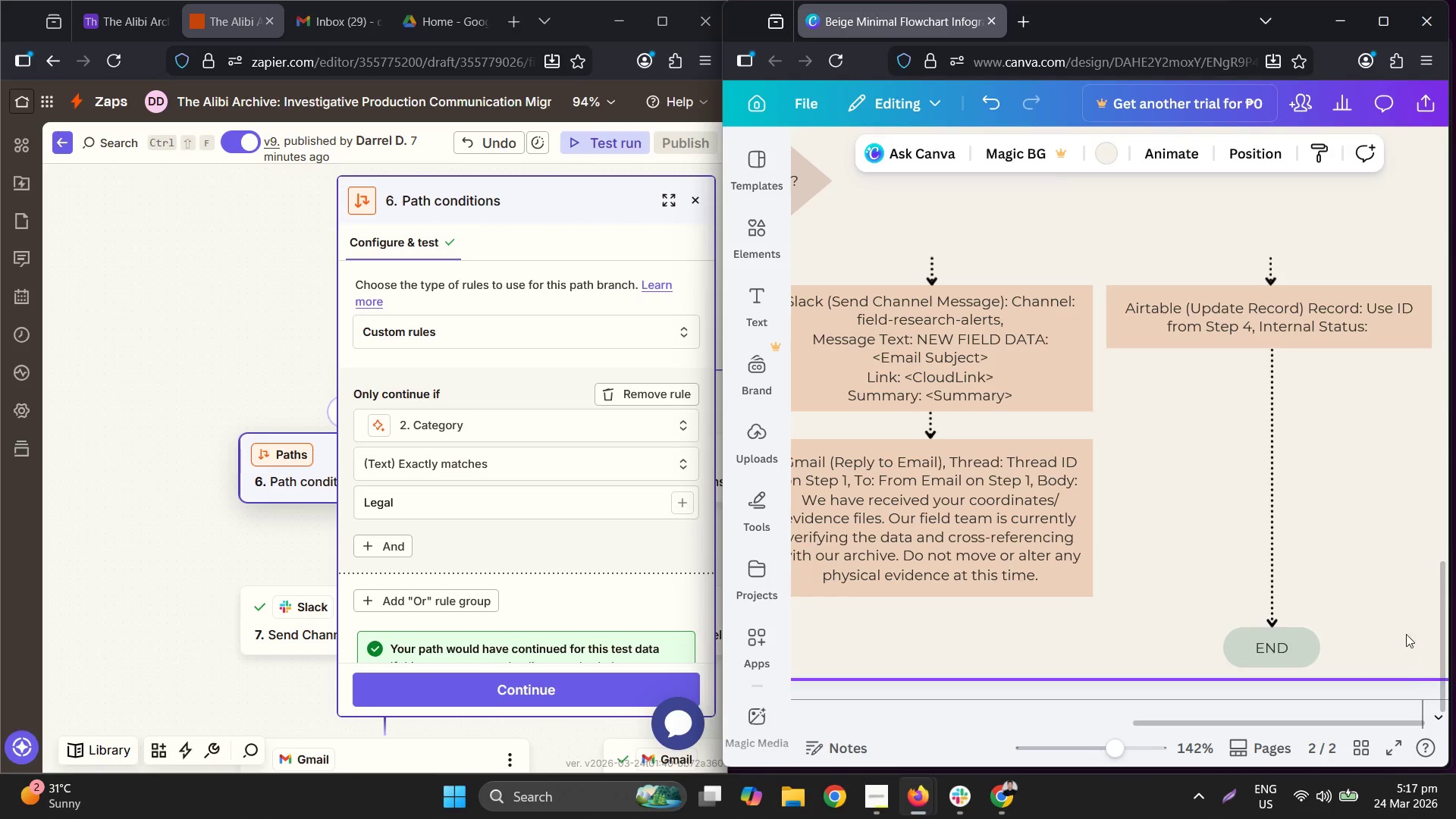 
hold_key(key=ControlLeft, duration=0.62)
scroll: coordinate [1047, 480], scroll_direction: down, amount: 3.0
 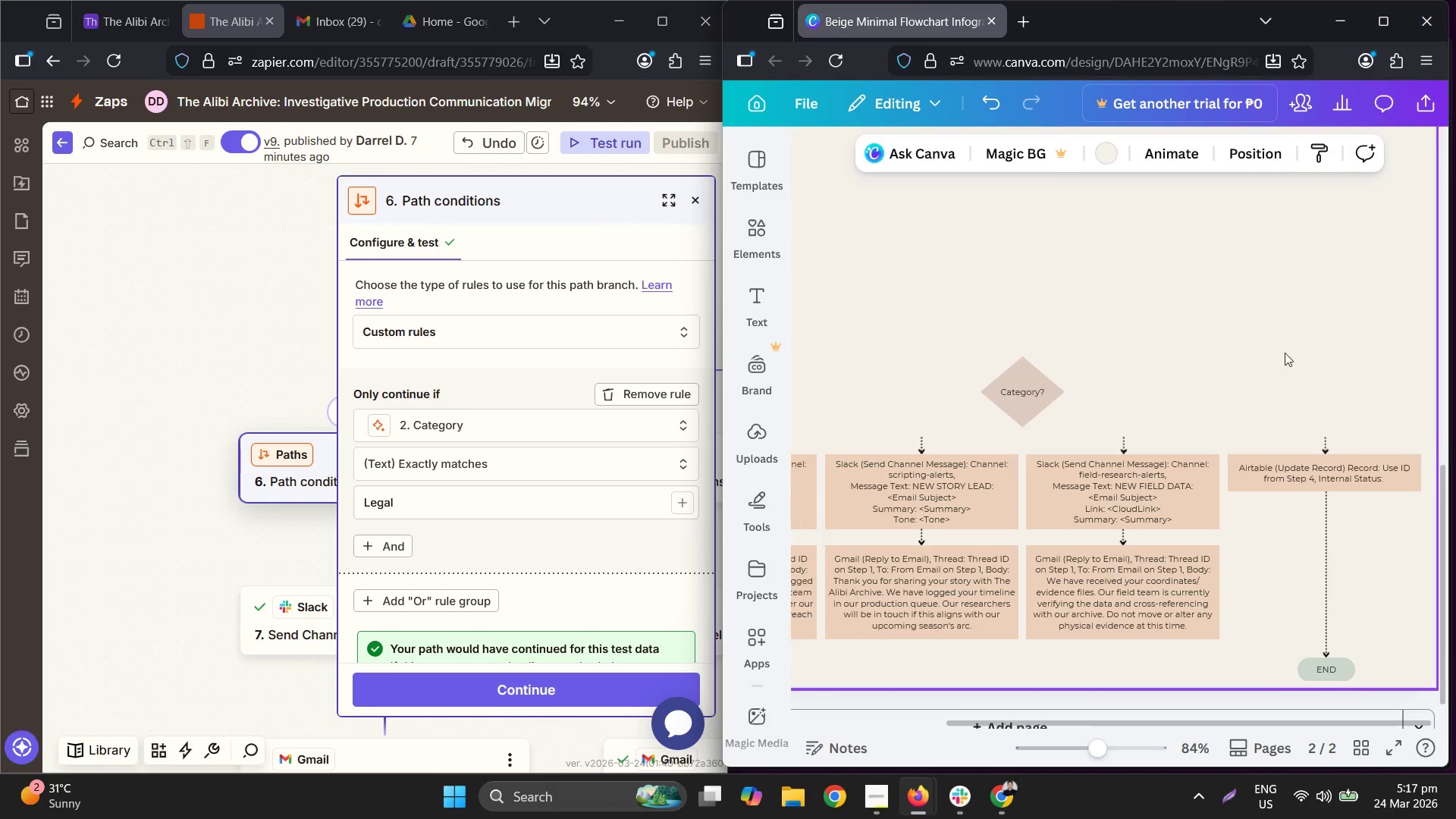 
hold_key(key=ControlLeft, duration=0.5)
scroll: coordinate [963, 626], scroll_direction: down, amount: 5.0
 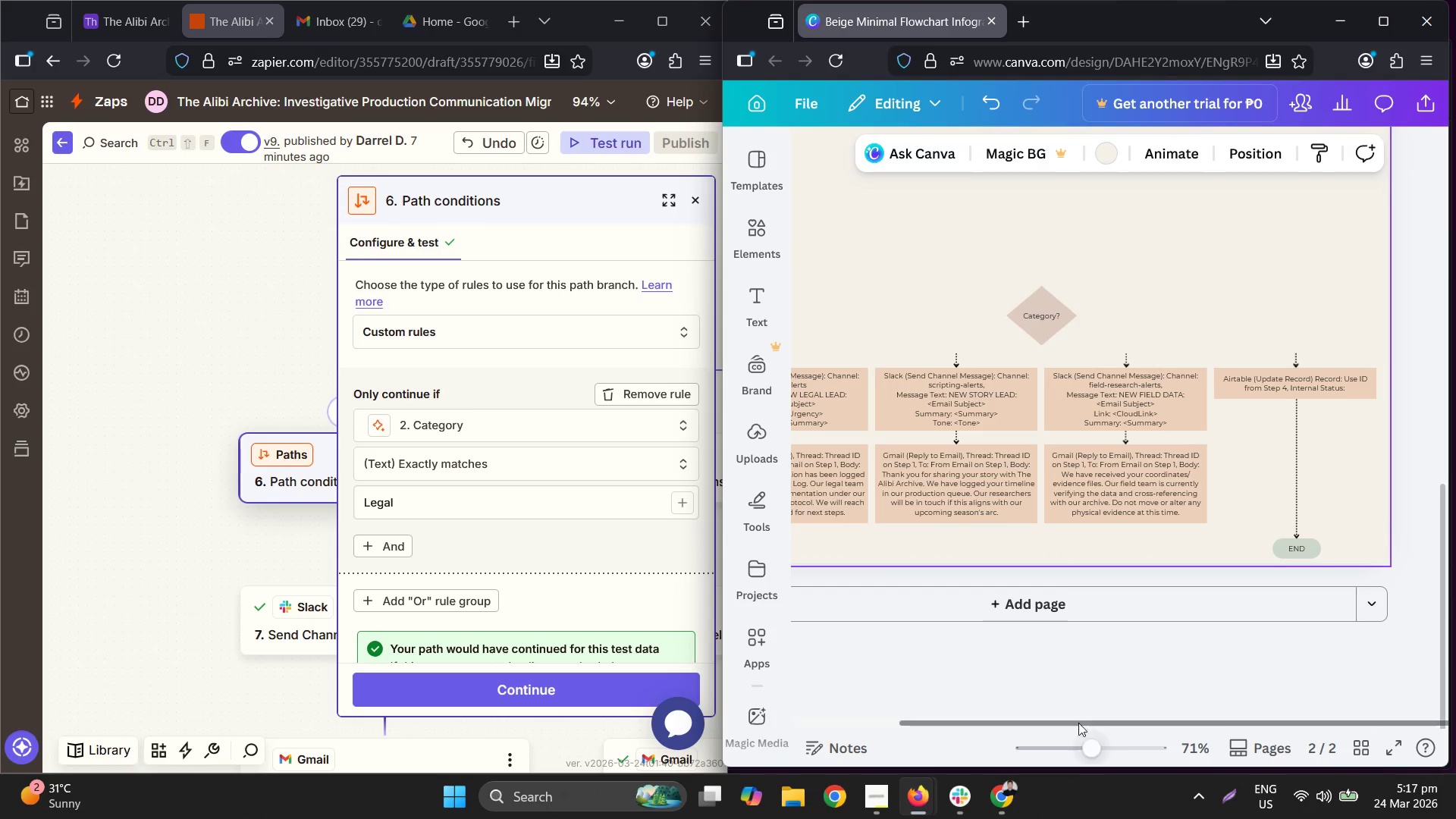 
left_click_drag(start_coordinate=[1078, 714], to_coordinate=[1034, 717])
 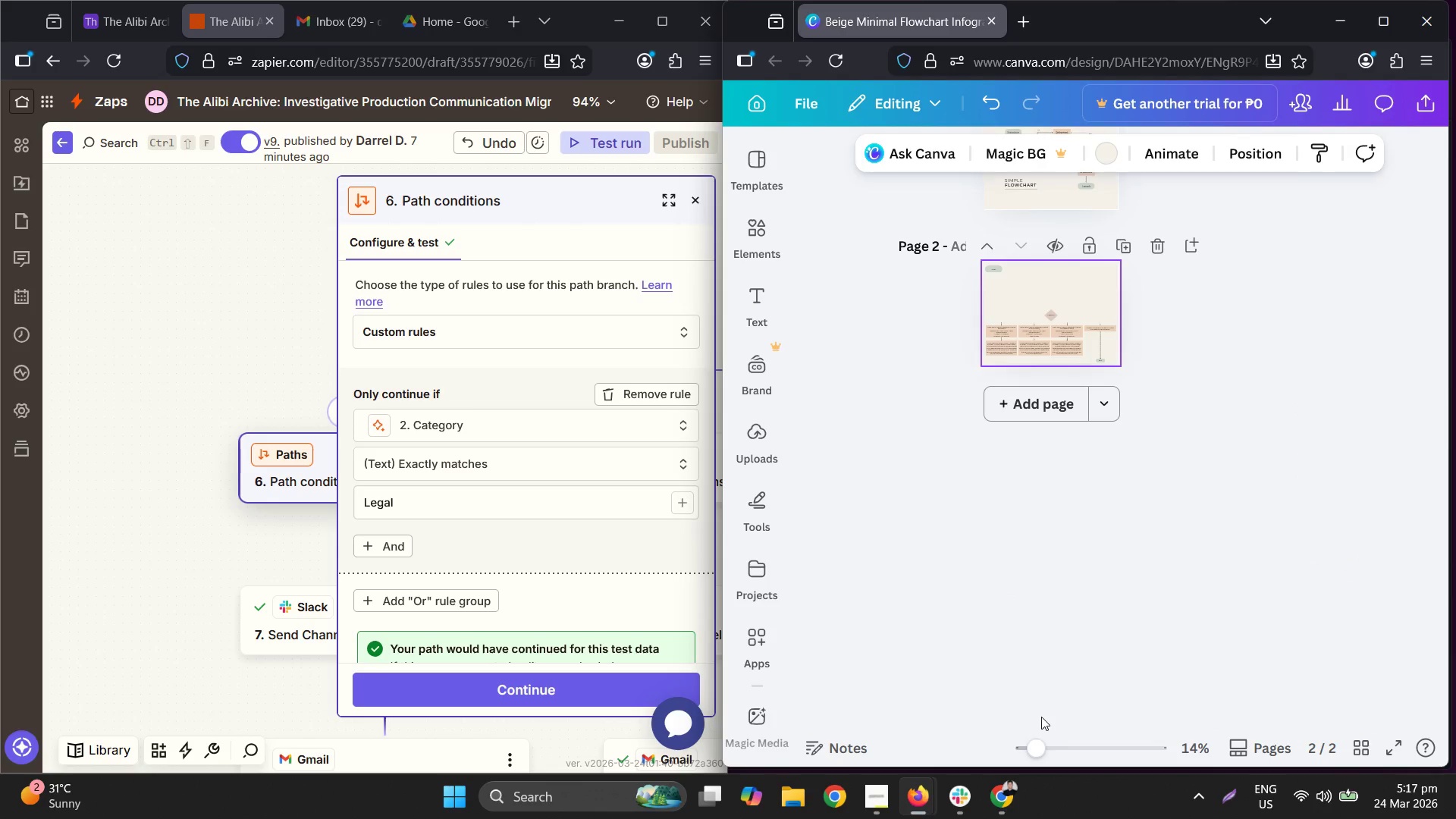 
key(Control+ControlLeft)
 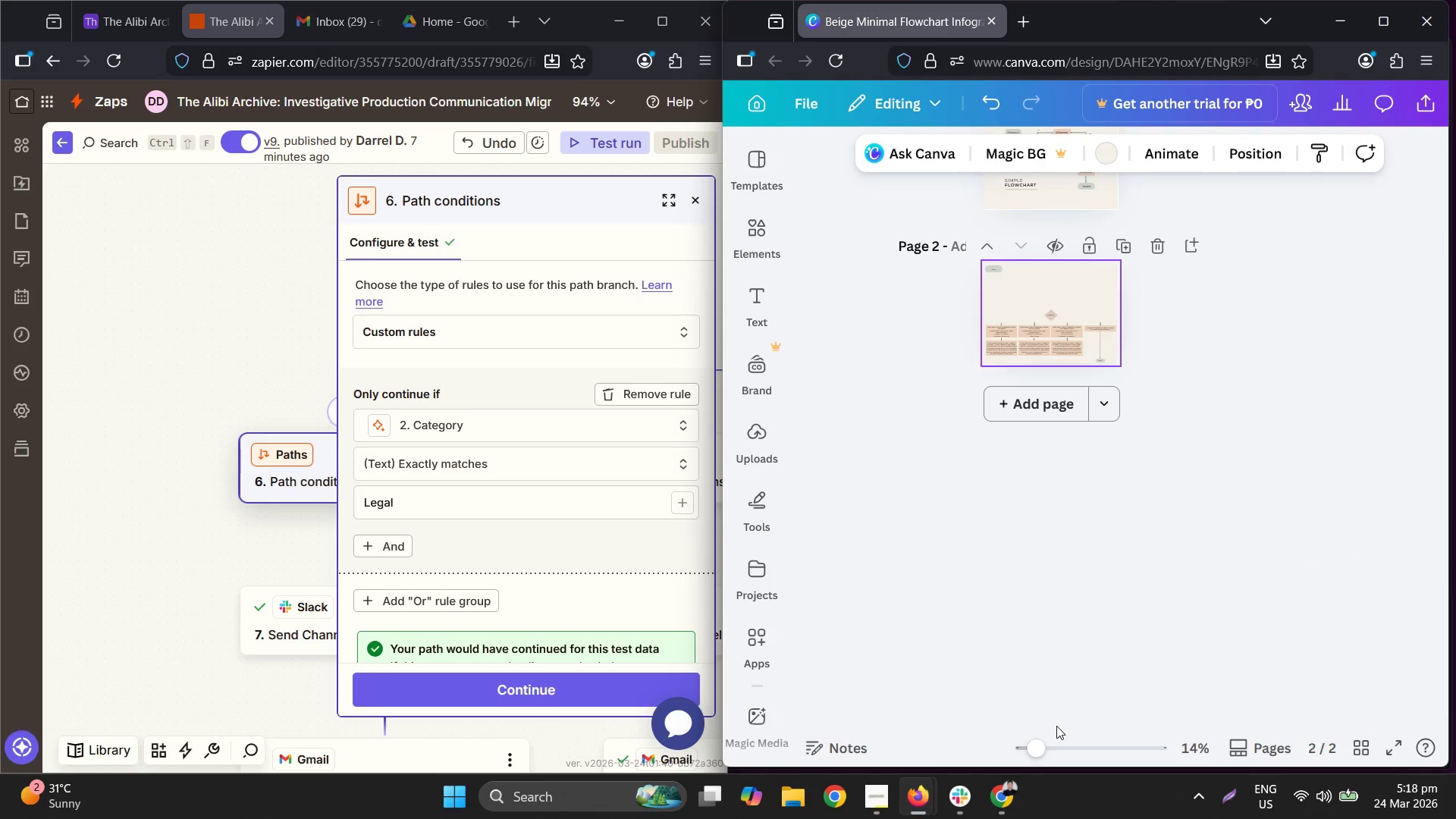 
left_click([1056, 746])
 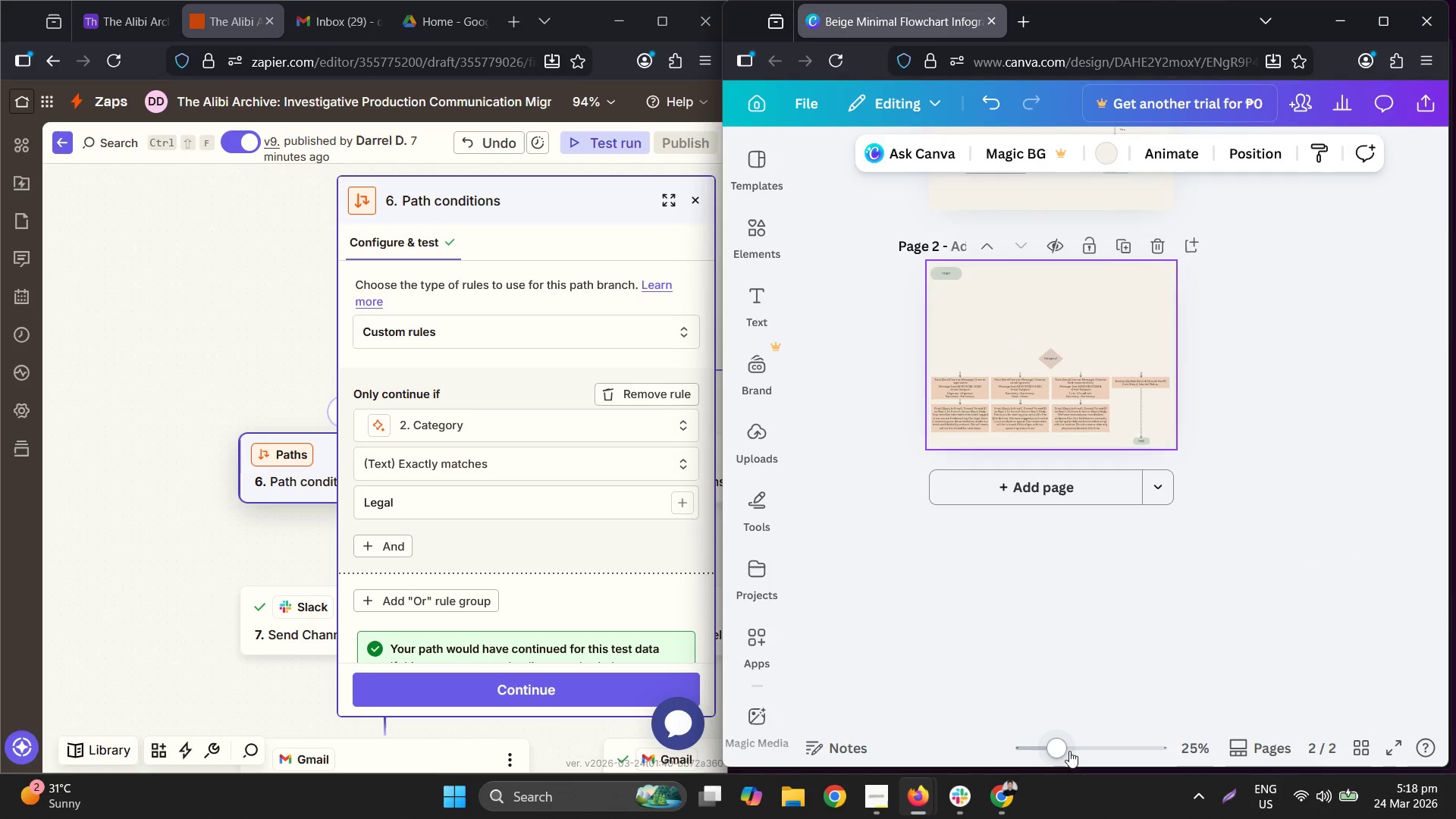 
left_click_drag(start_coordinate=[1079, 752], to_coordinate=[1103, 748])
 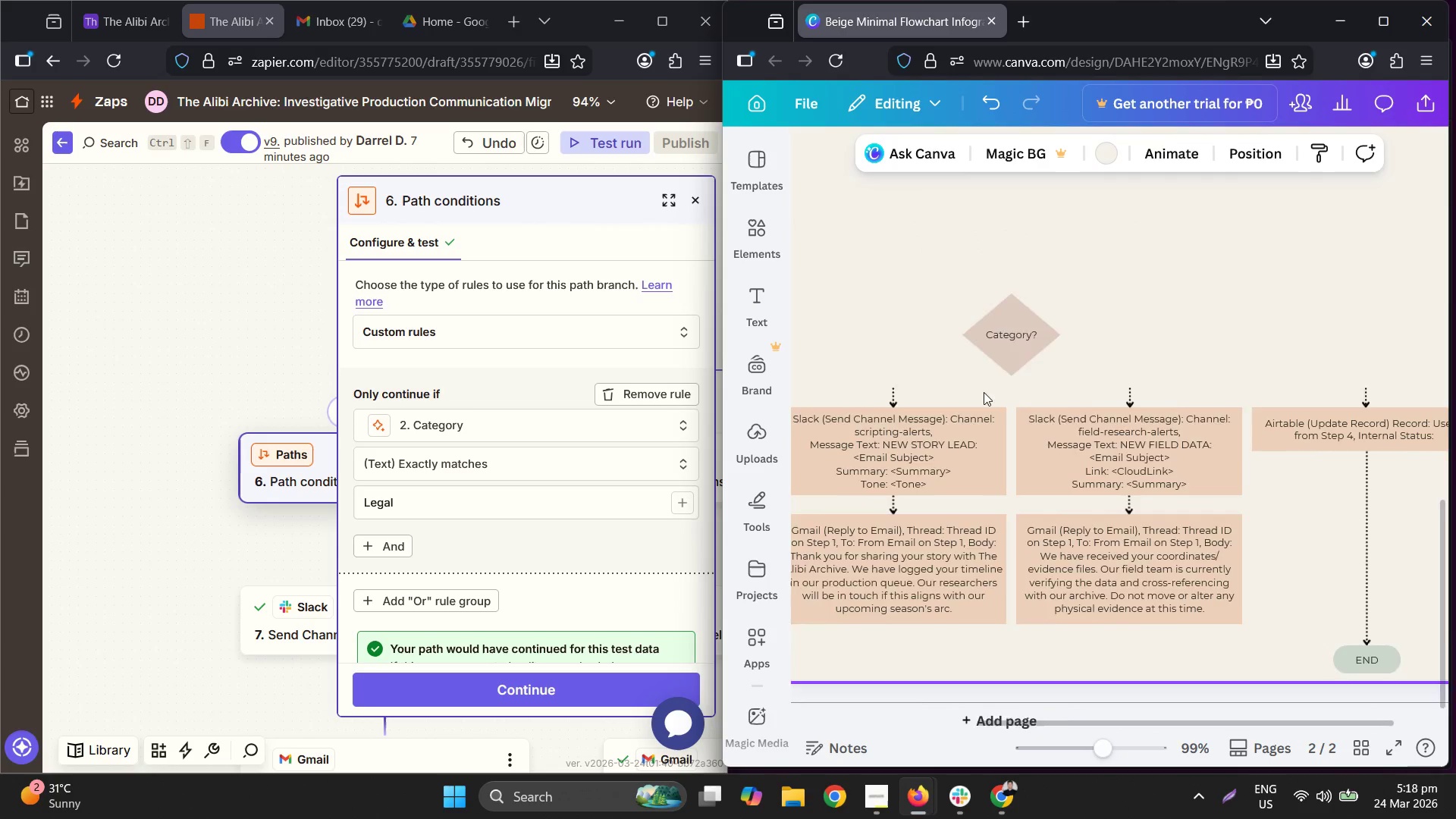 
scroll: coordinate [1090, 318], scroll_direction: up, amount: 13.0
 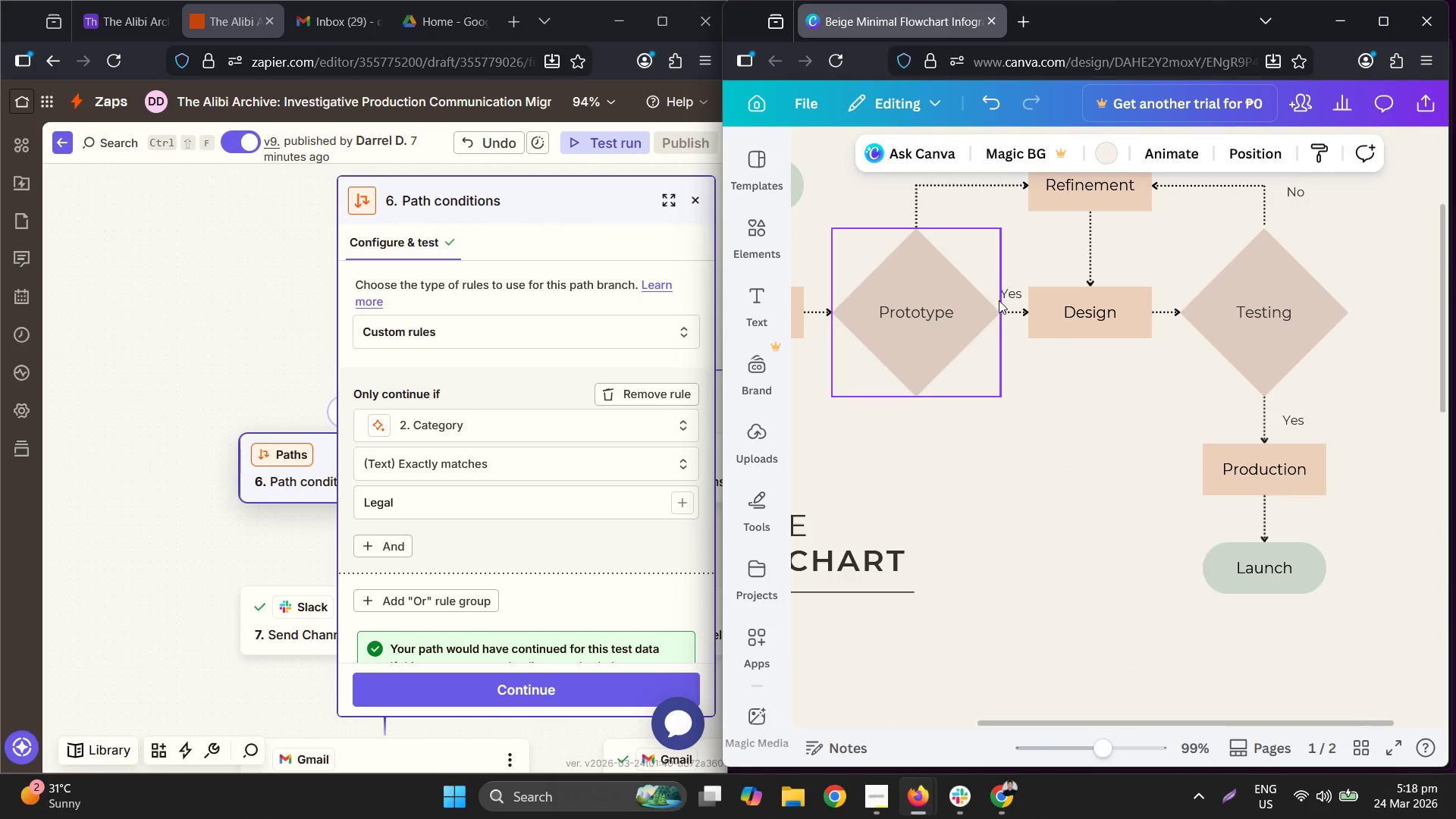 
left_click([959, 187])
 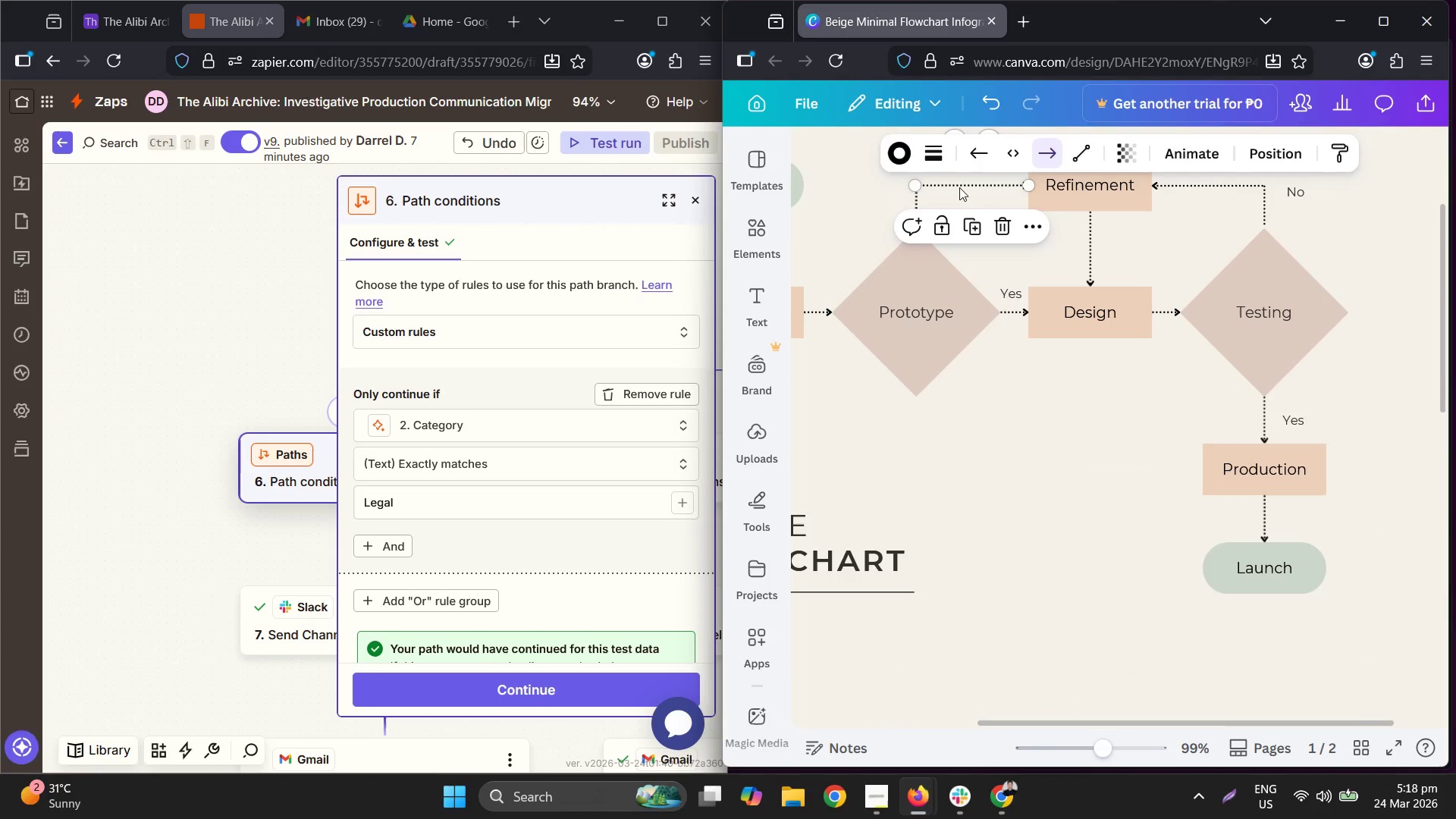 
key(Control+C)
 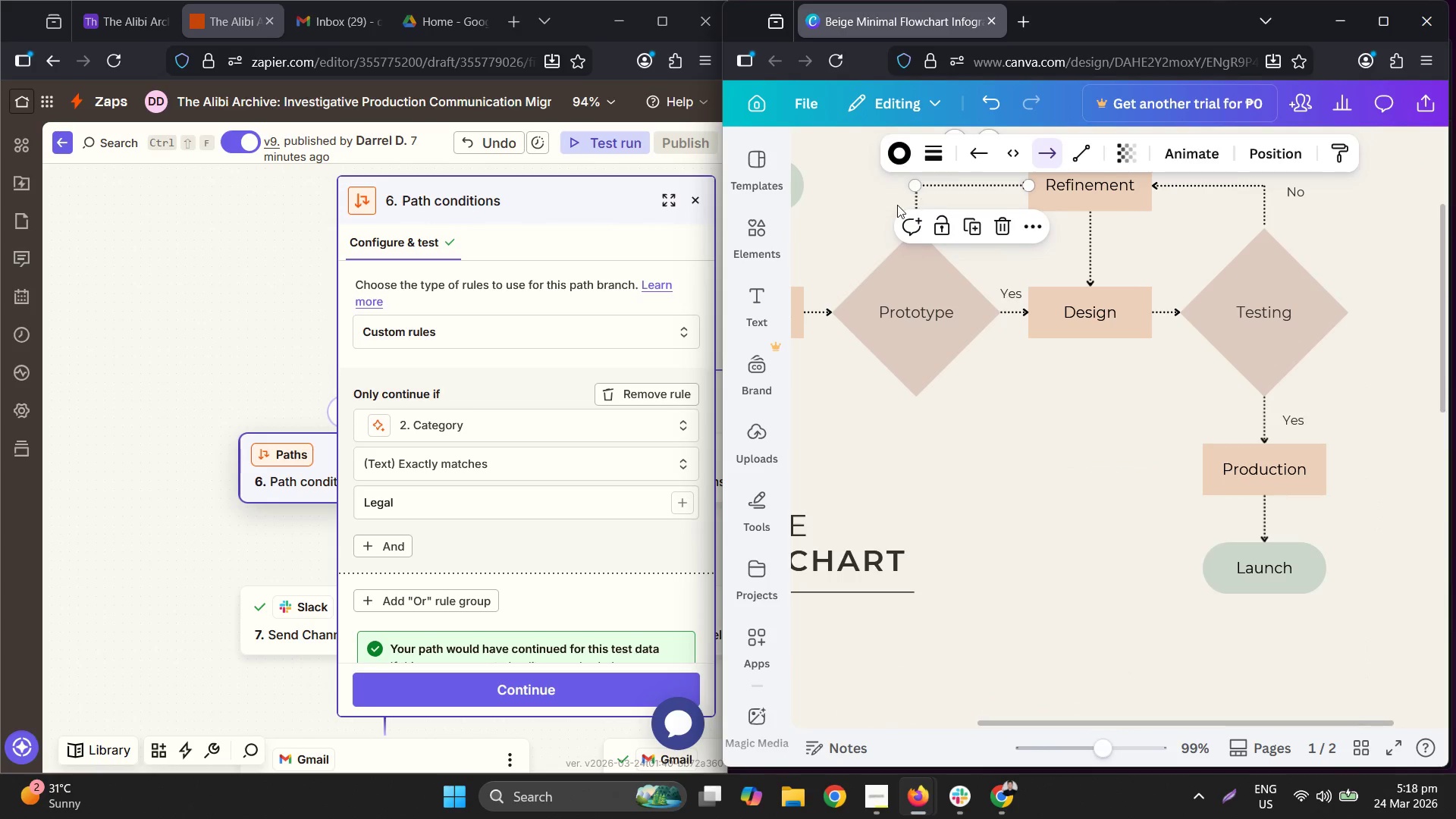 
left_click([917, 206])
 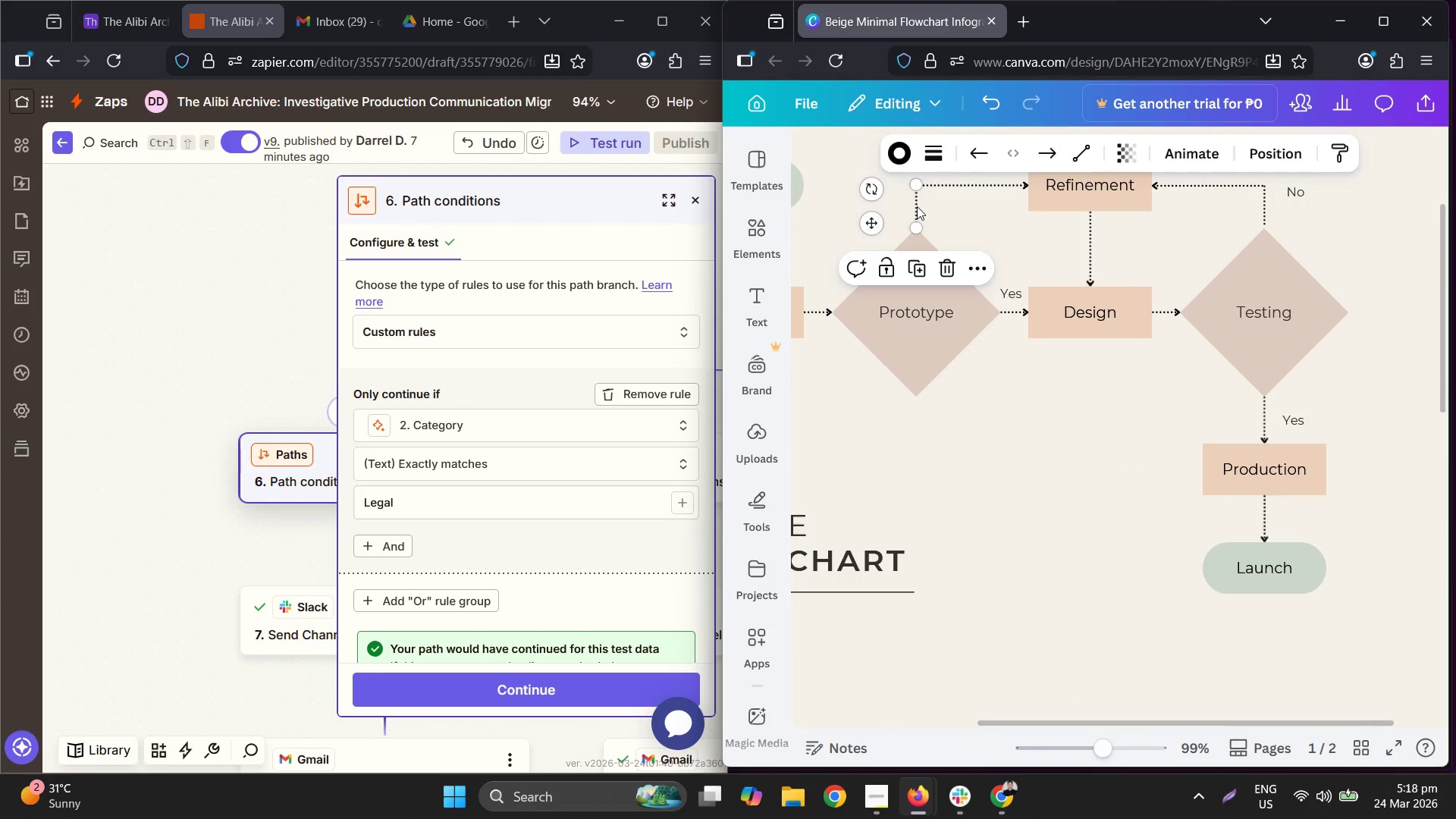 
key(Control+ControlLeft)
 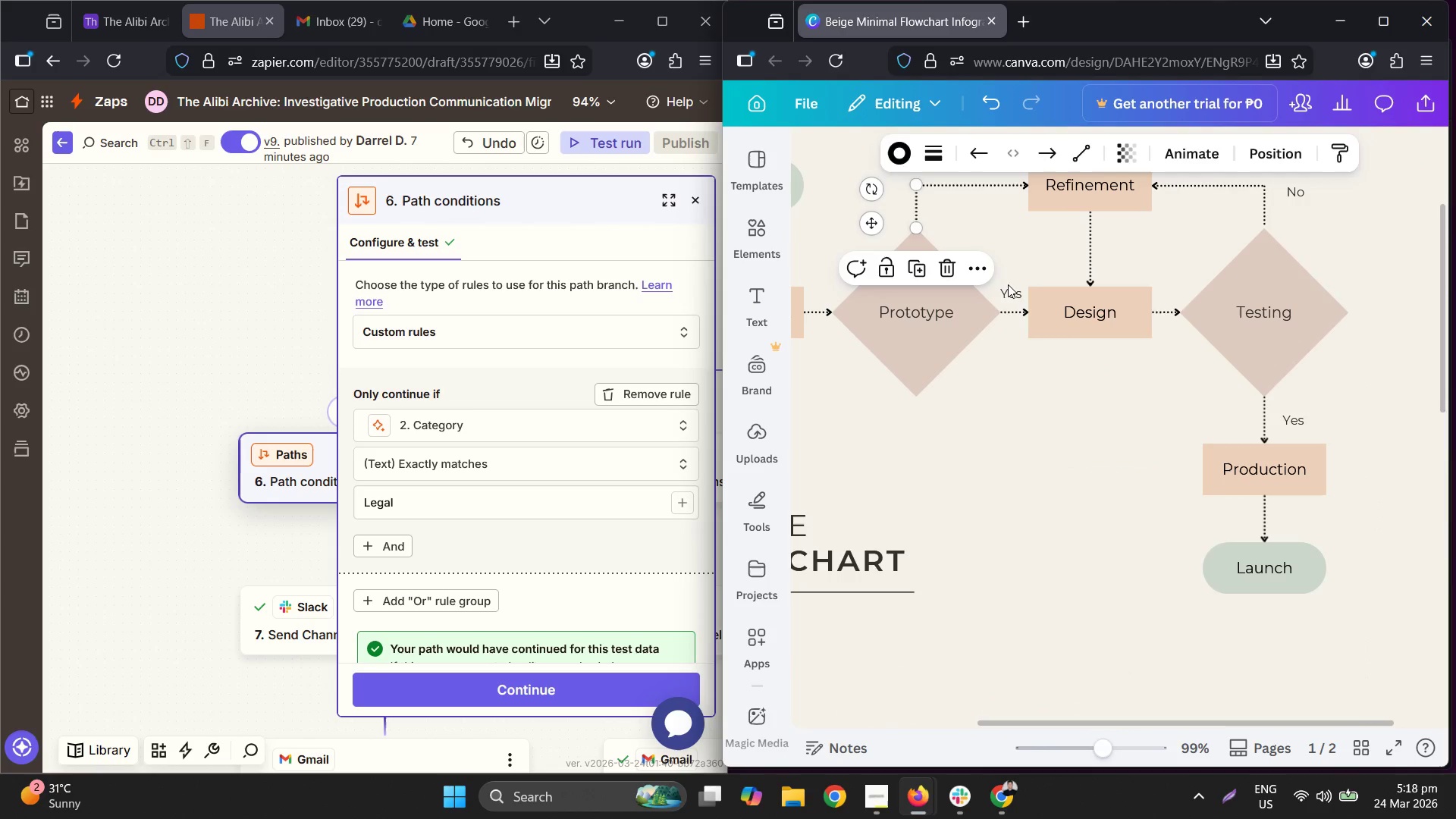 
key(Control+C)
 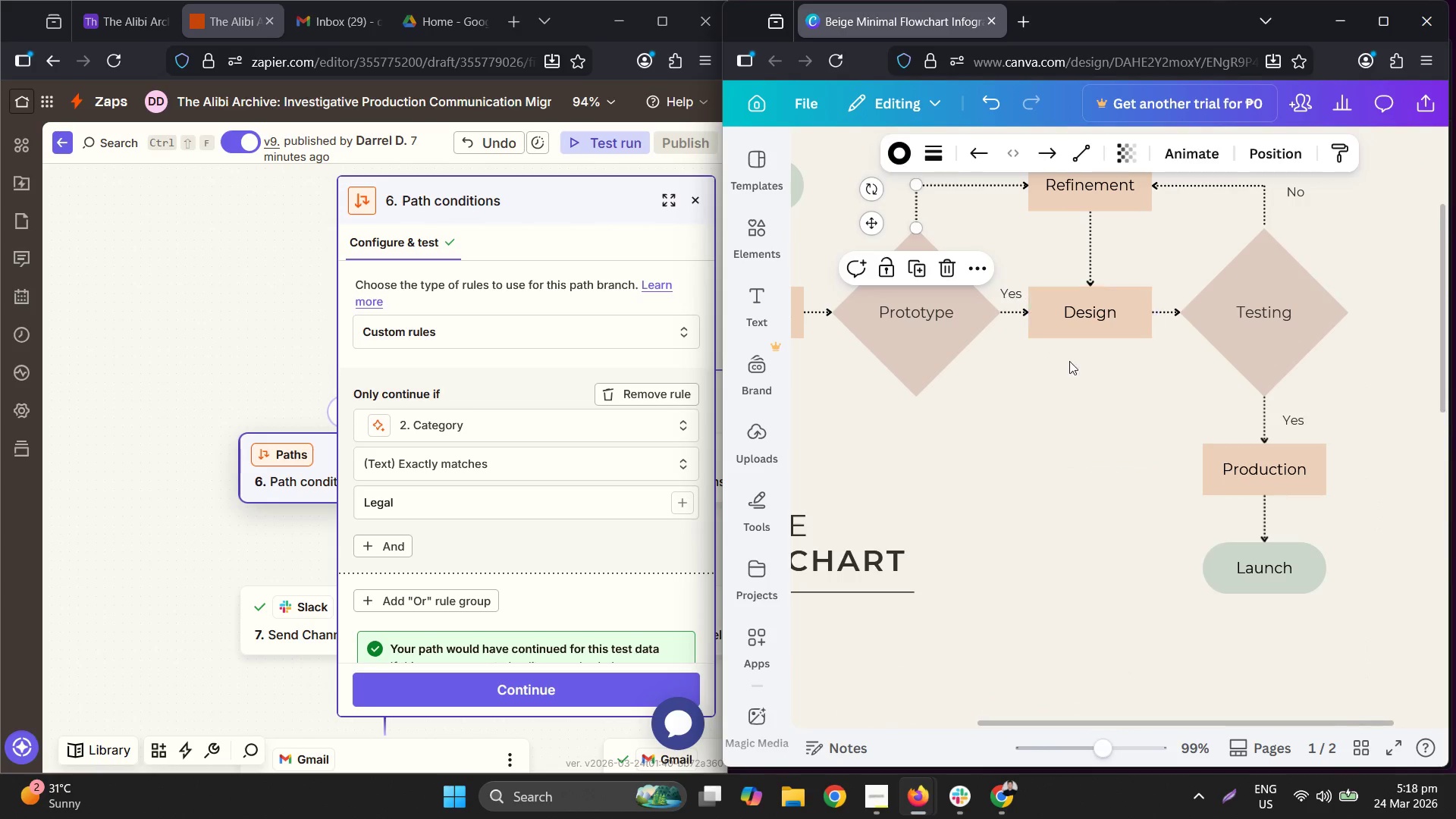 
scroll: coordinate [1132, 441], scroll_direction: down, amount: 15.0
 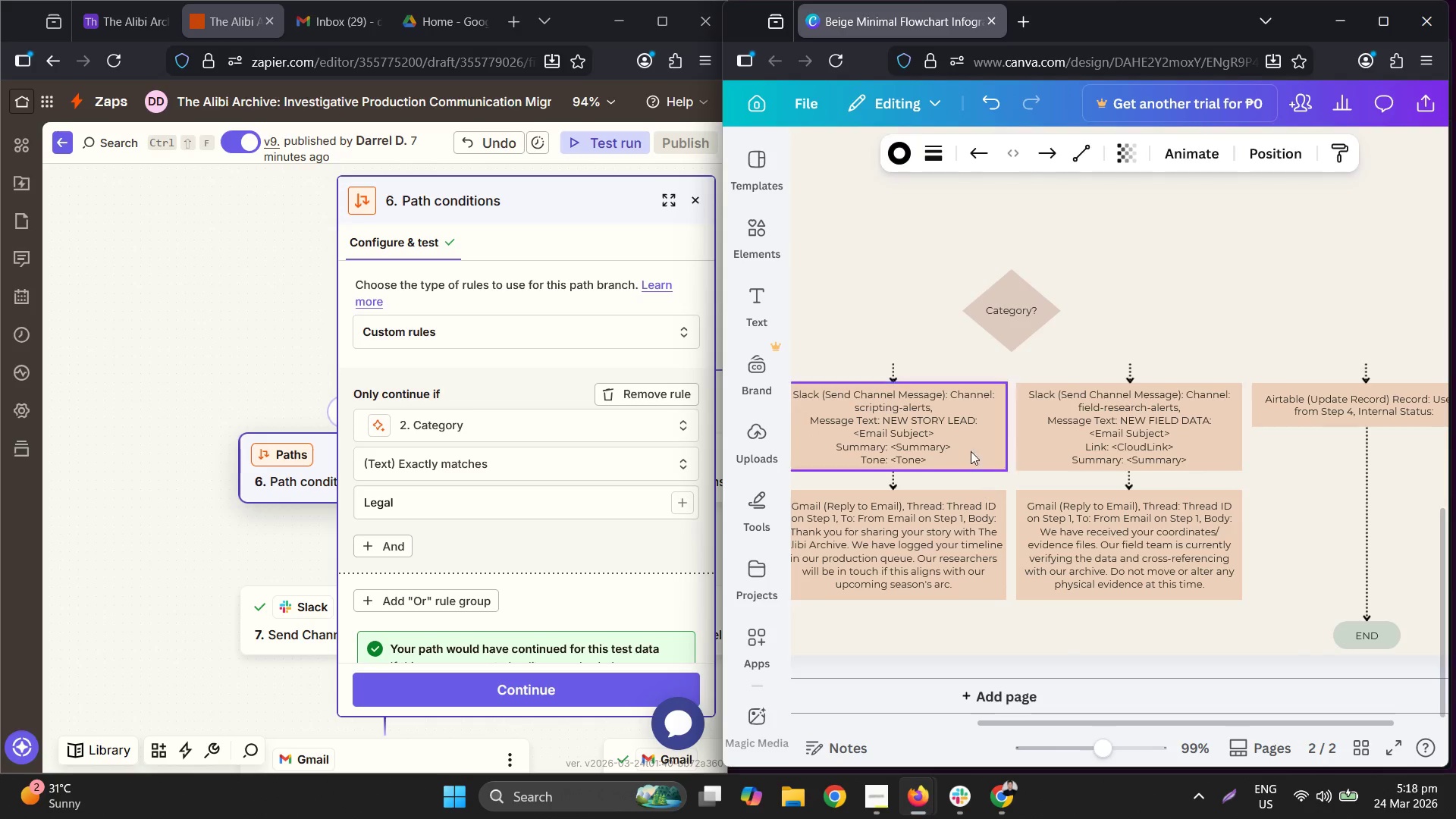 
key(Control+ControlLeft)
 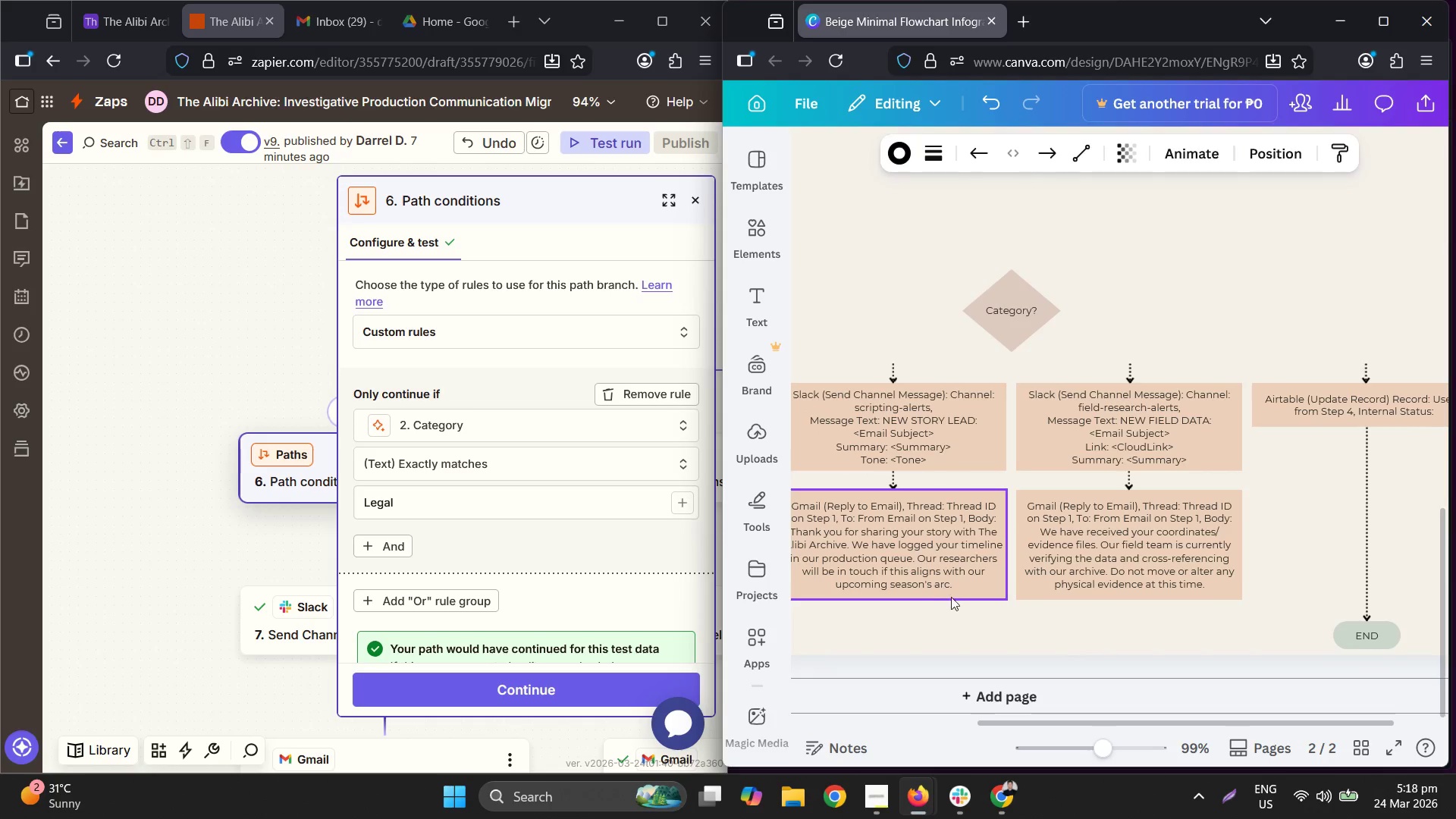 
key(Control+V)
 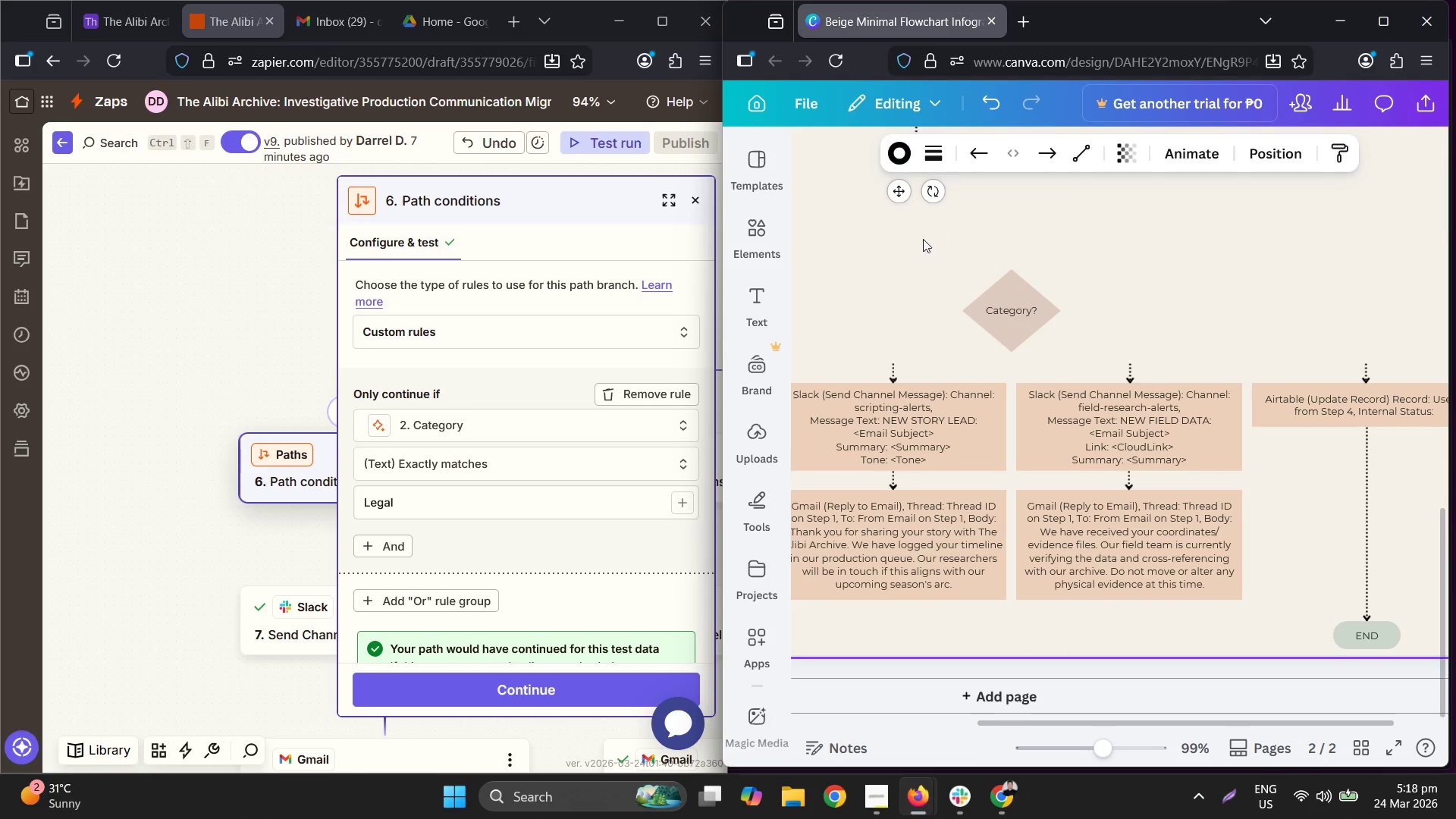 
scroll: coordinate [940, 247], scroll_direction: up, amount: 1.0
 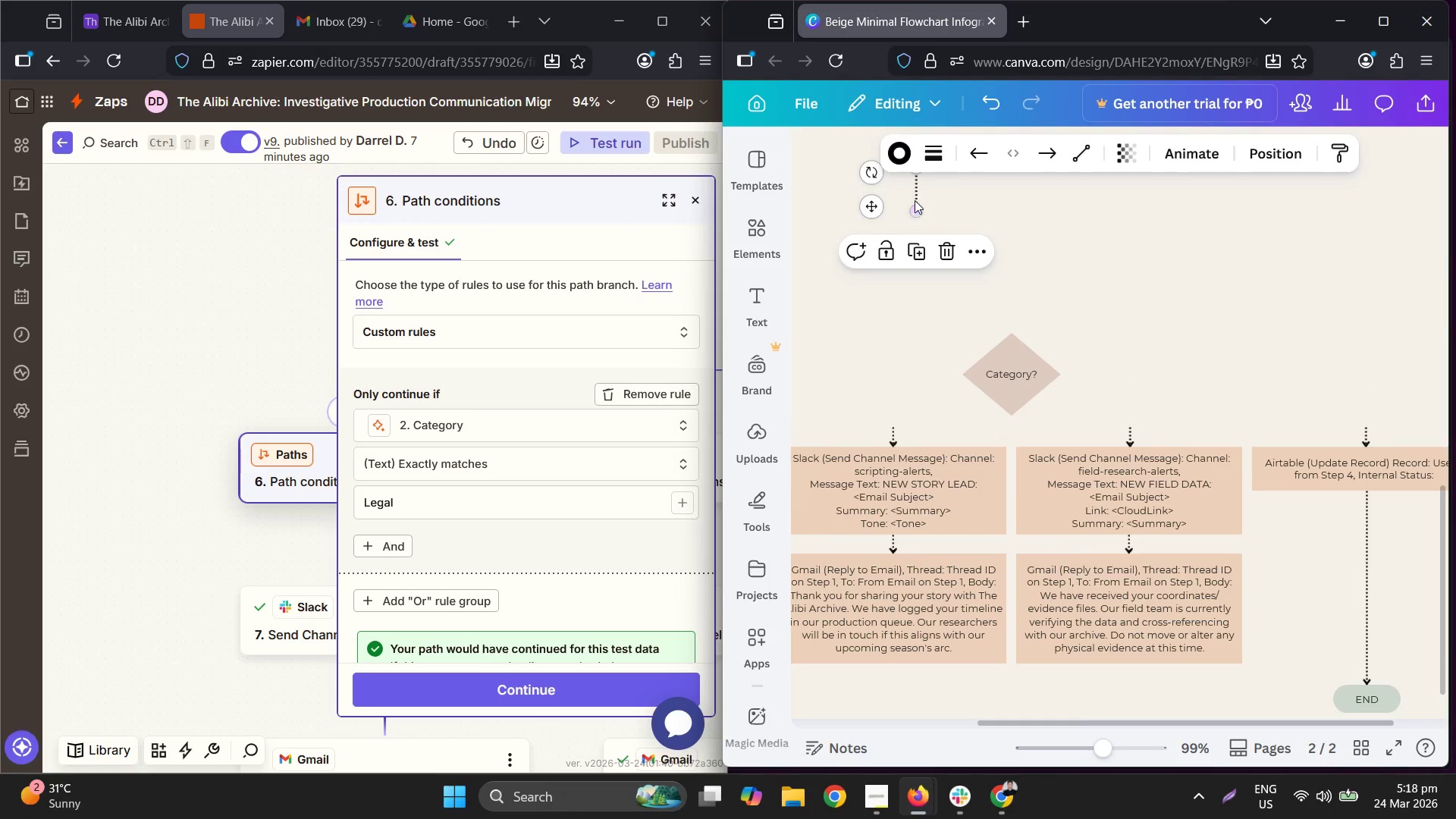 
left_click_drag(start_coordinate=[916, 196], to_coordinate=[911, 701])
 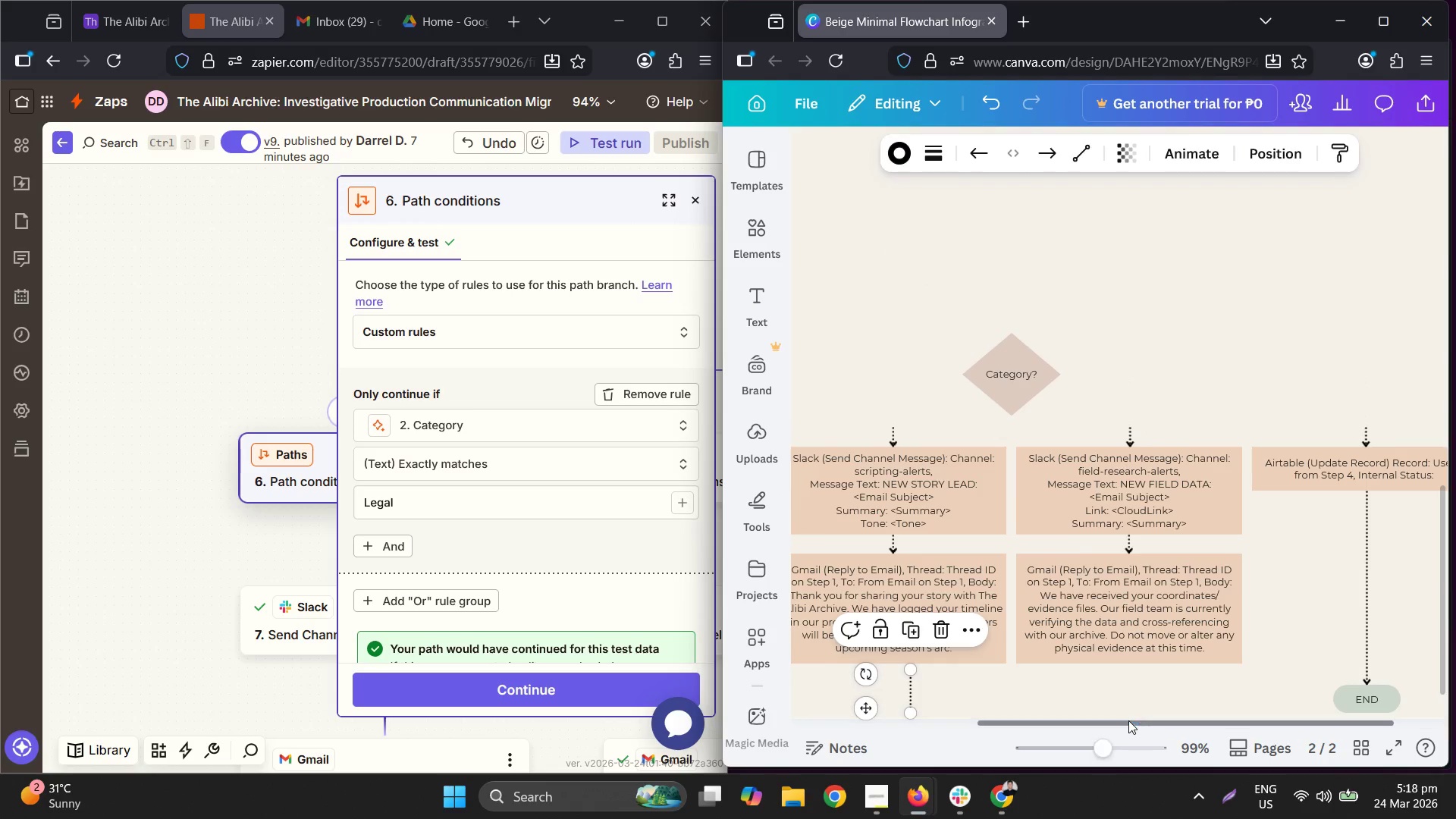 
left_click_drag(start_coordinate=[1121, 726], to_coordinate=[966, 732])
 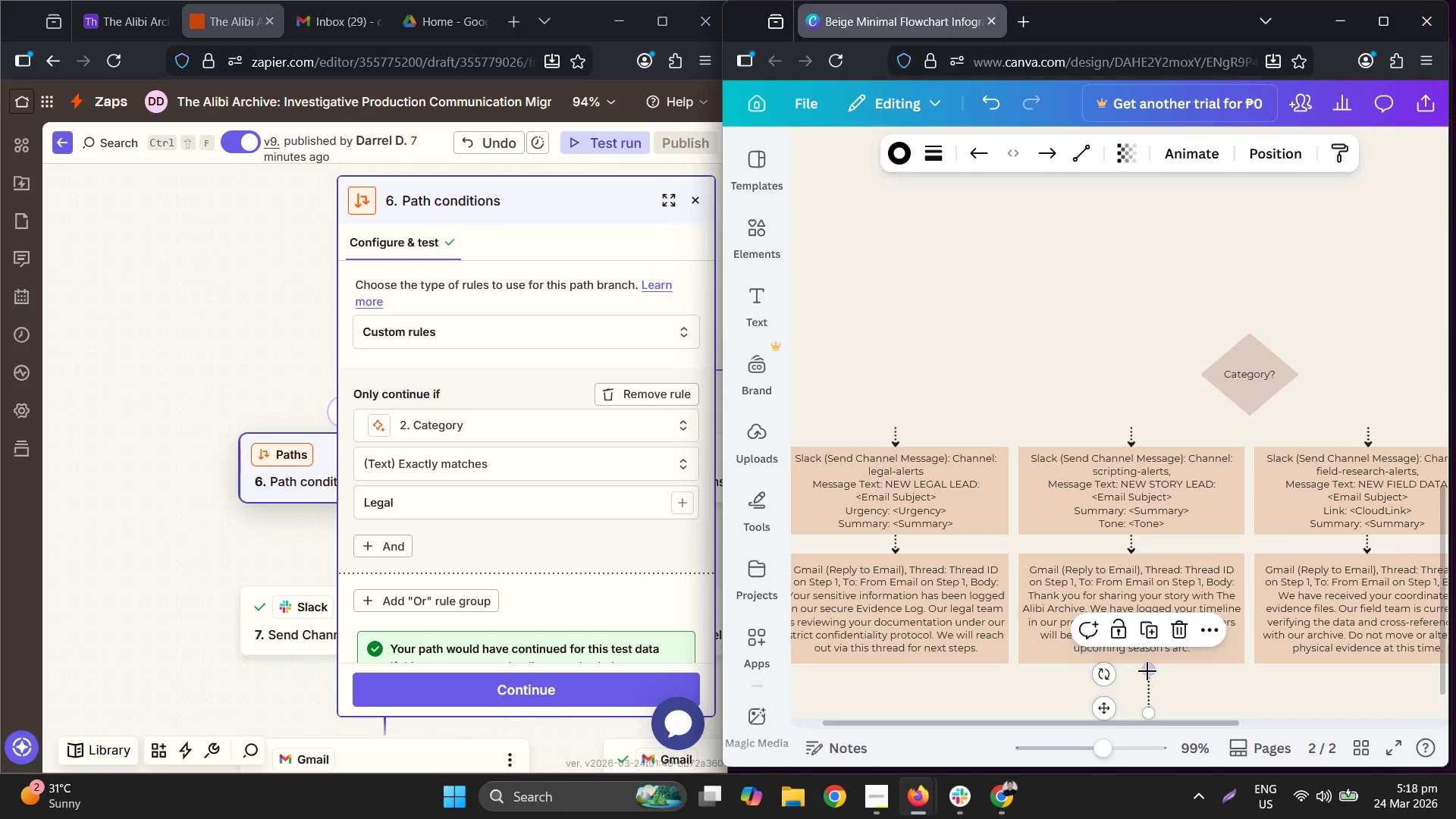 
left_click_drag(start_coordinate=[1146, 673], to_coordinate=[890, 698])
 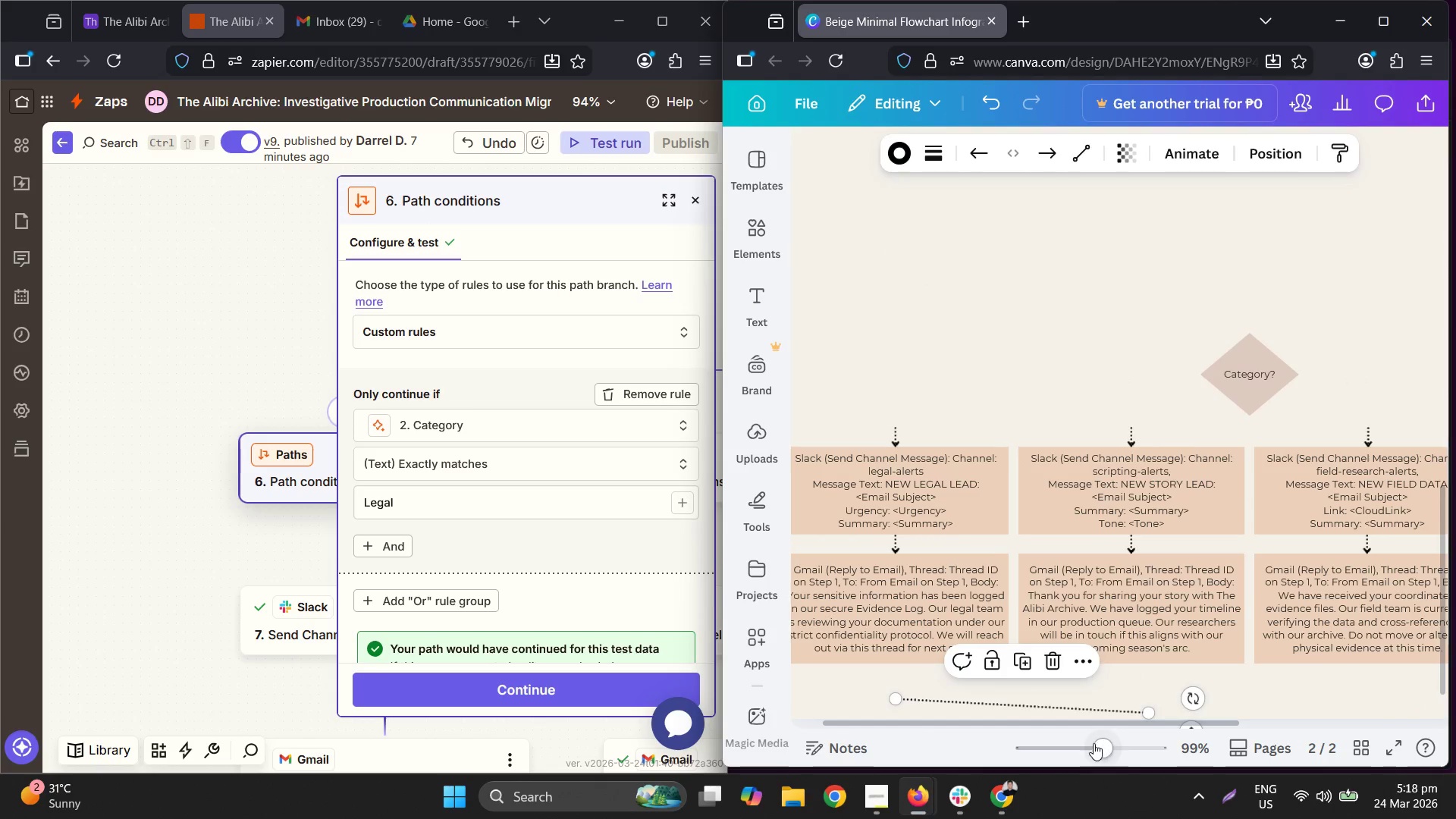 
left_click_drag(start_coordinate=[1080, 724], to_coordinate=[1213, 703])
 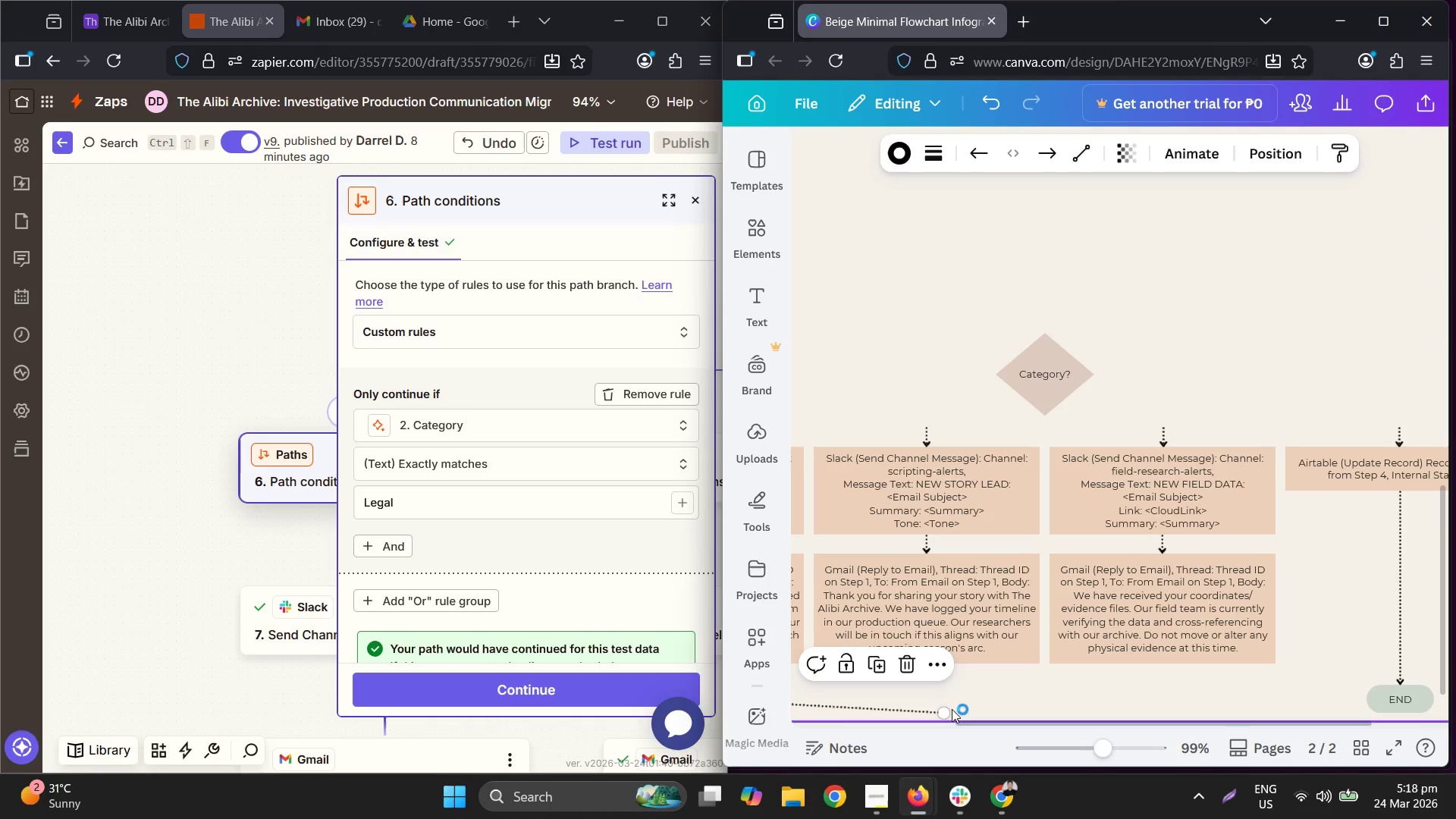 
left_click_drag(start_coordinate=[935, 714], to_coordinate=[944, 714])
 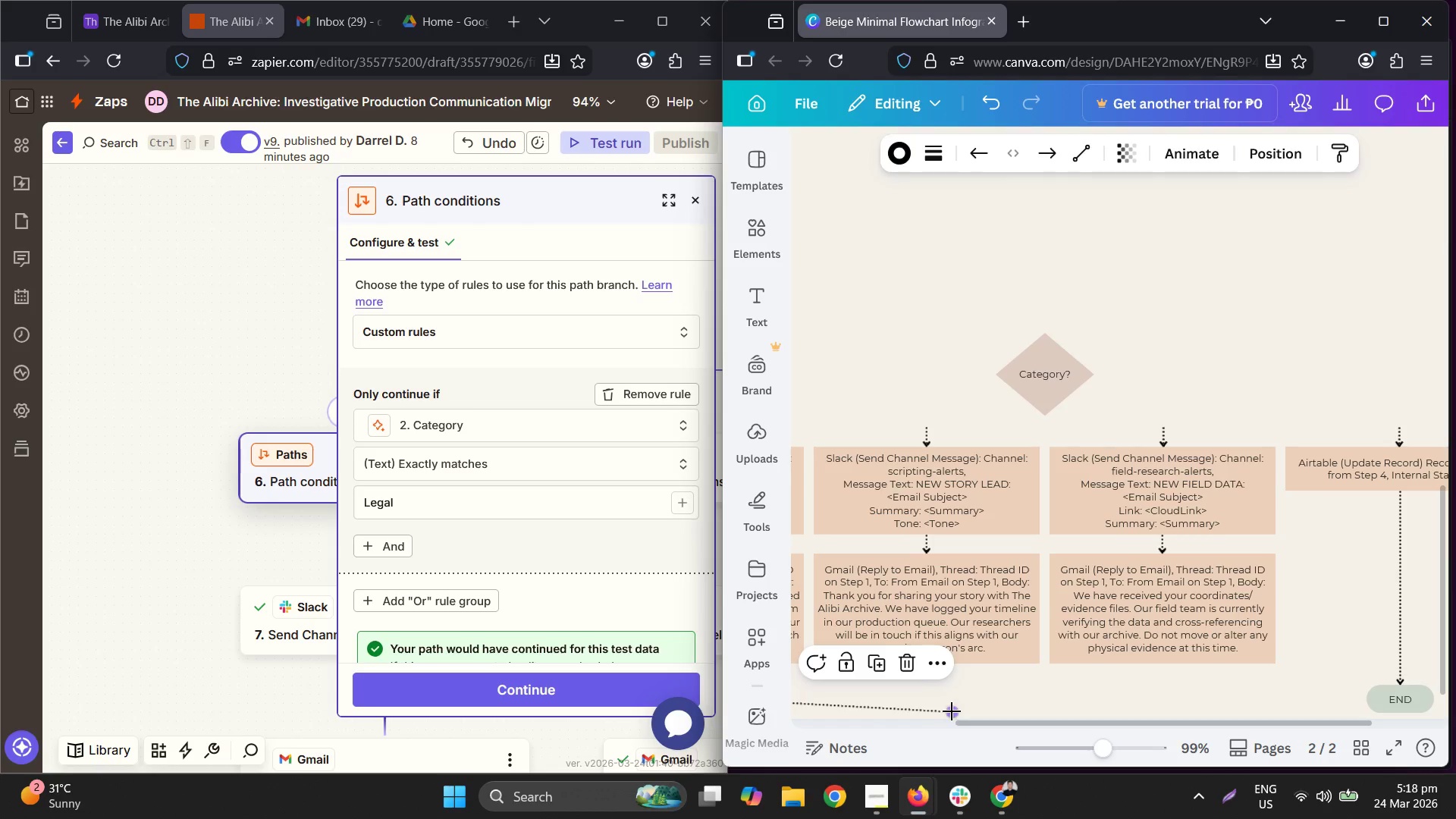 
left_click_drag(start_coordinate=[953, 711], to_coordinate=[1360, 695])
 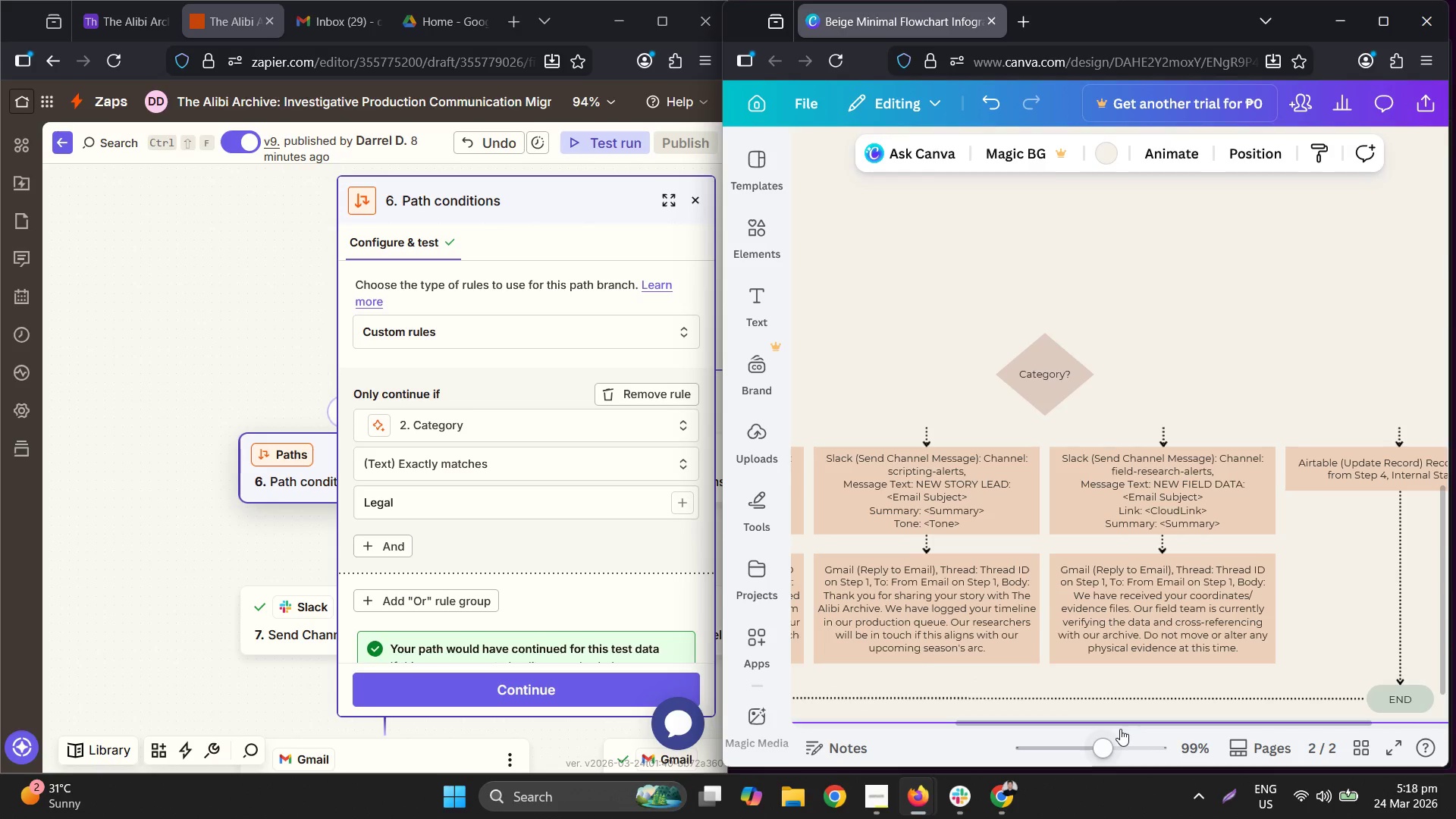 
left_click_drag(start_coordinate=[1100, 726], to_coordinate=[862, 716])
 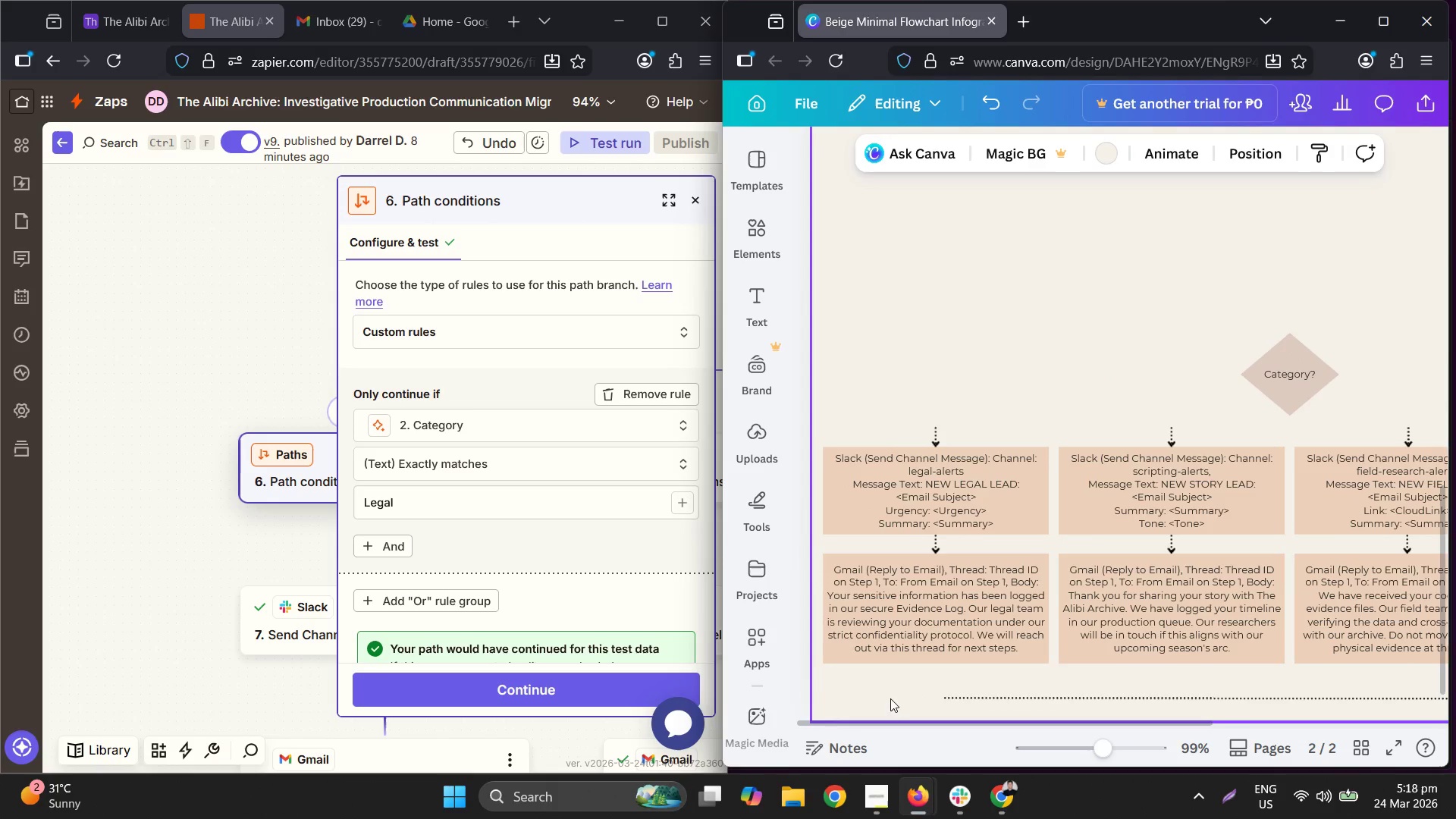 
key(Control+V)
 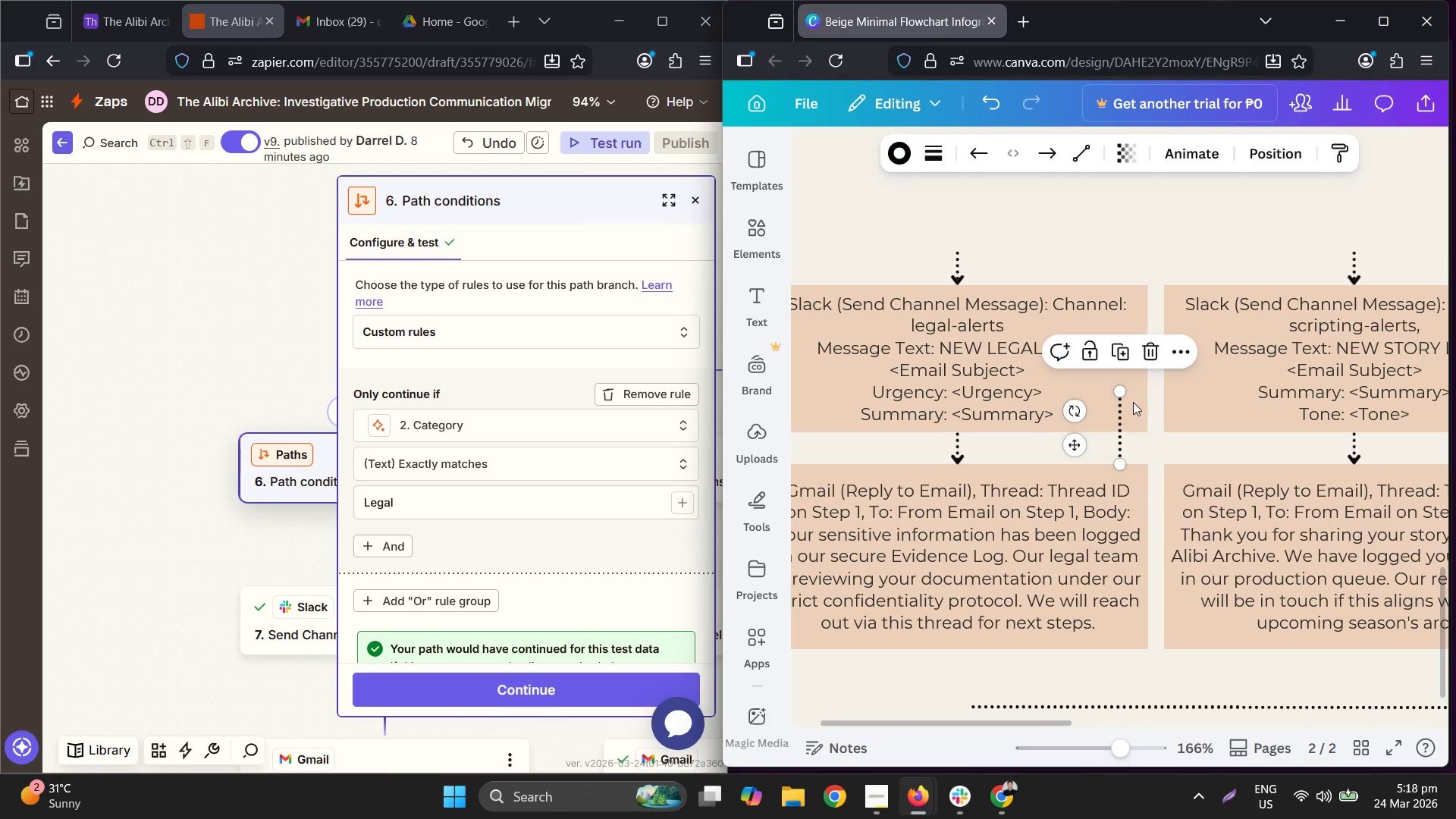 
scroll: coordinate [912, 679], scroll_direction: up, amount: 3.0
 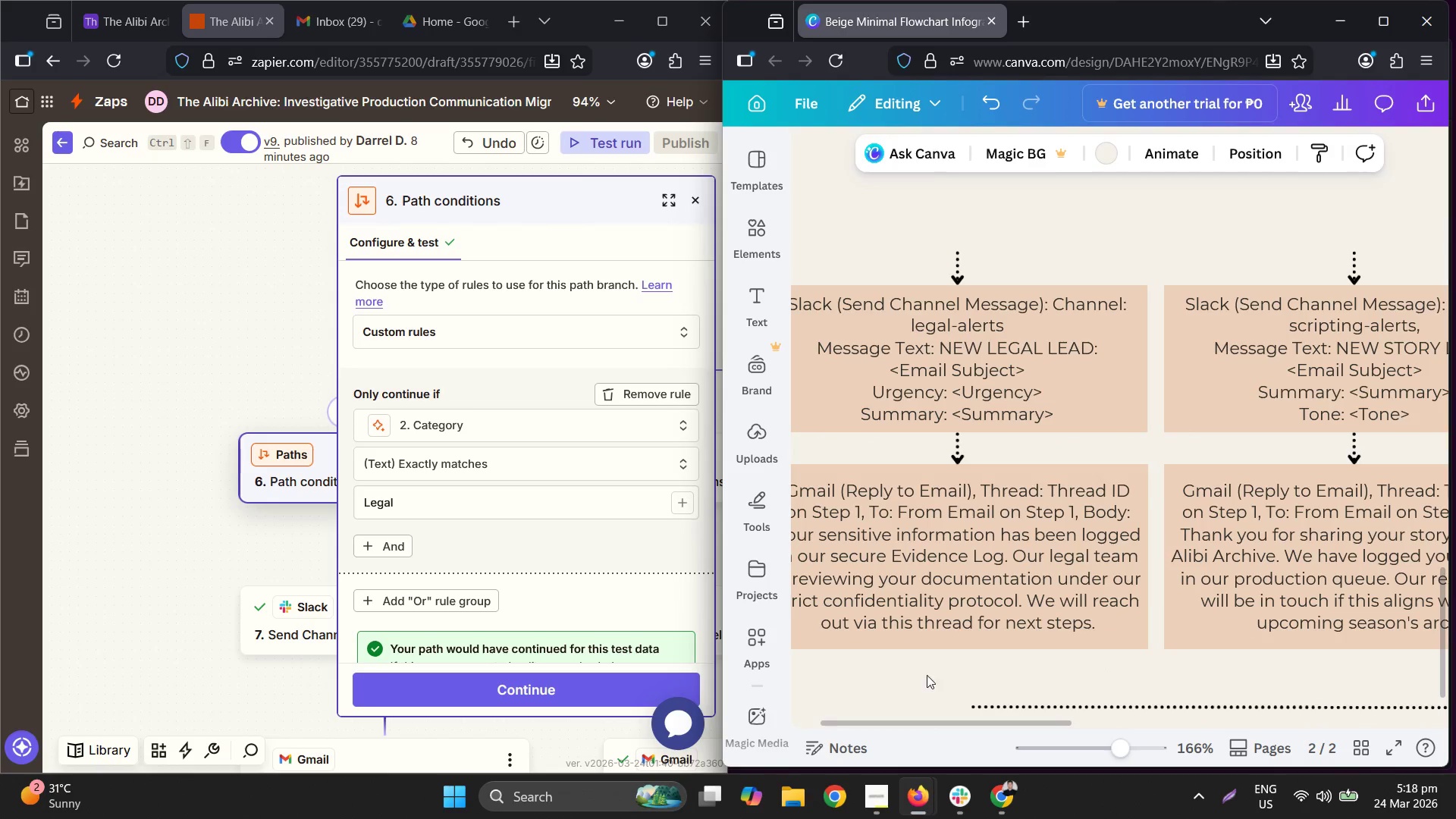 
left_click_drag(start_coordinate=[1125, 422], to_coordinate=[965, 685])
 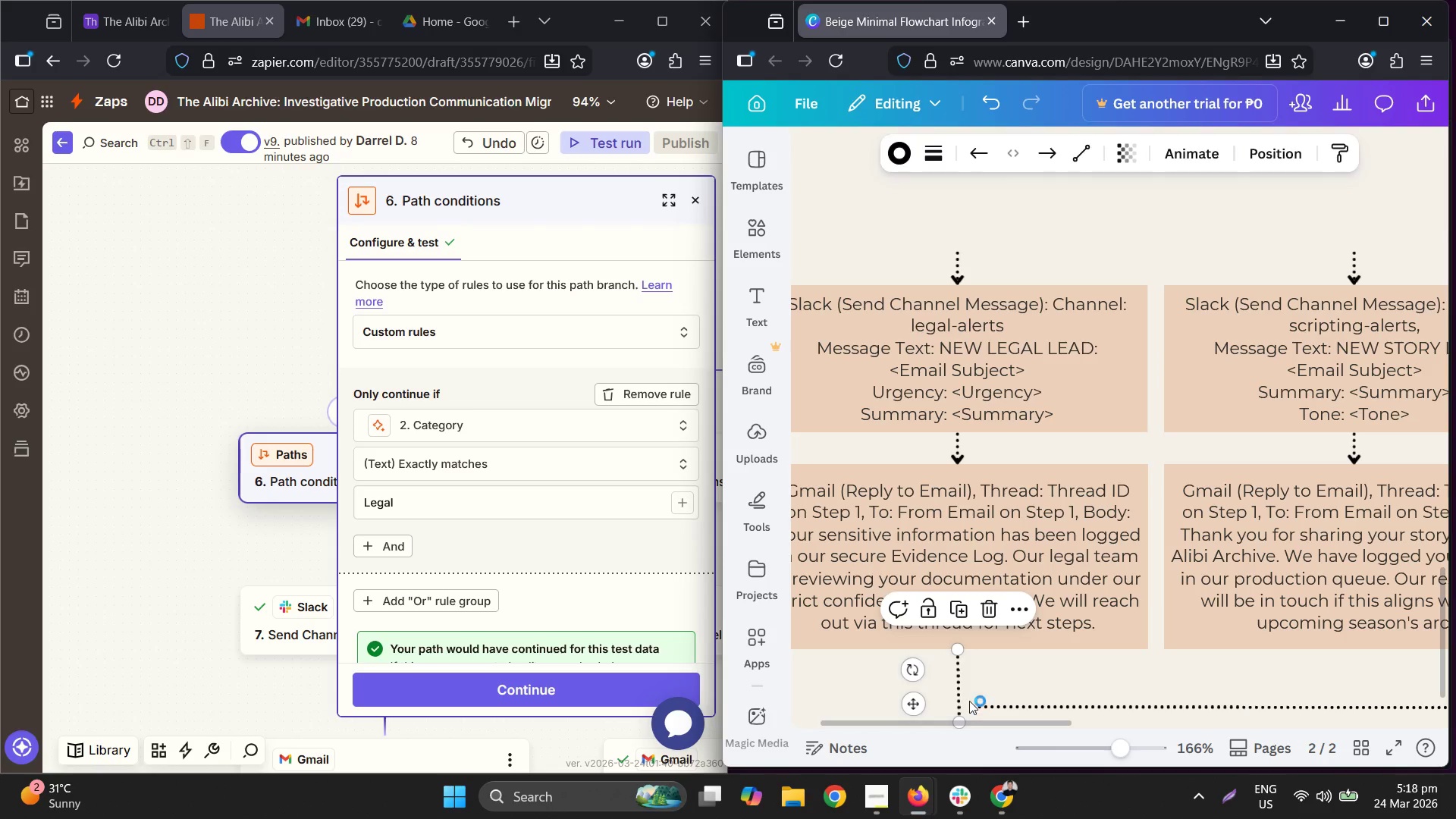 
left_click_drag(start_coordinate=[956, 720], to_coordinate=[956, 702])
 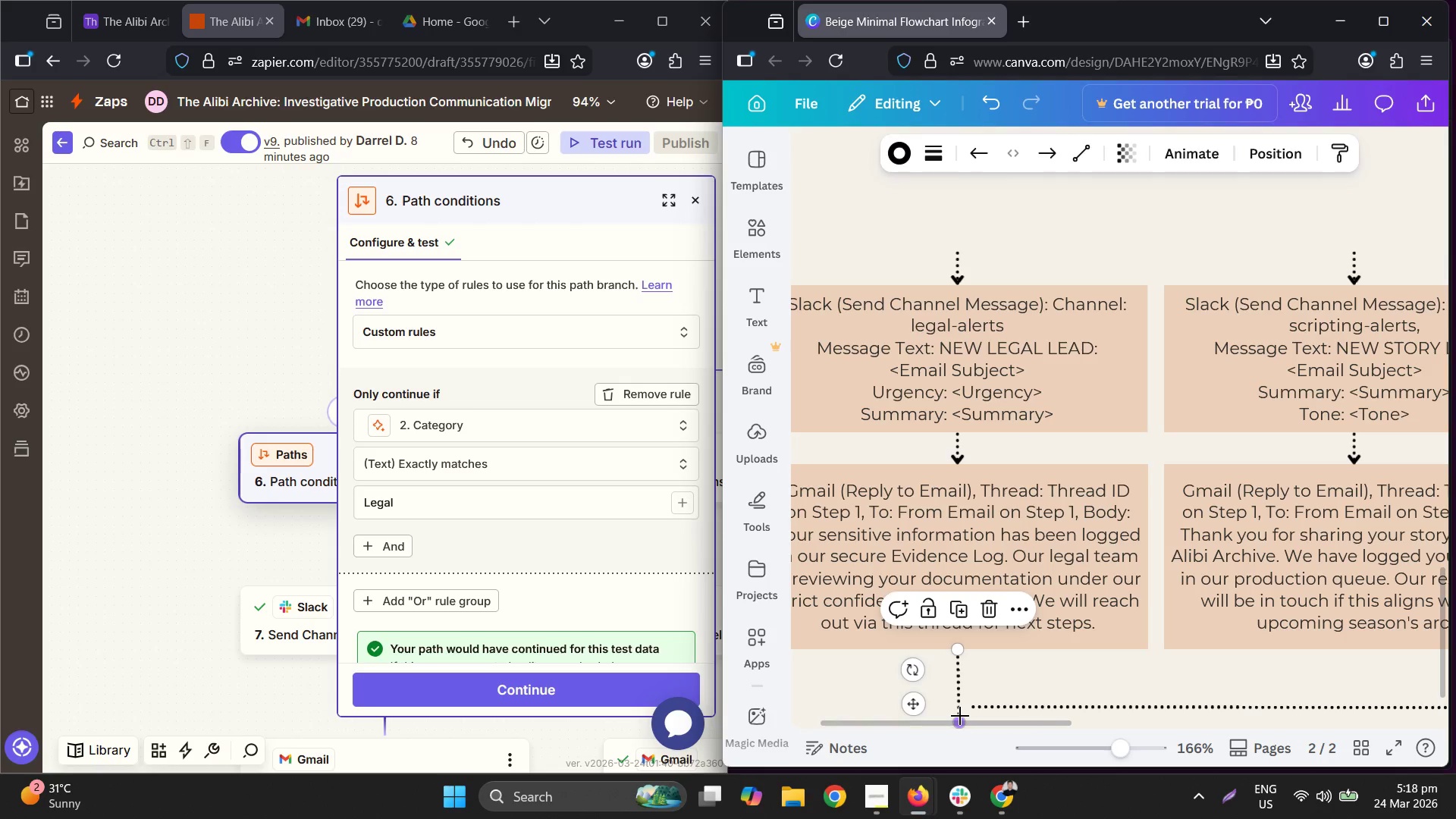 
left_click_drag(start_coordinate=[961, 716], to_coordinate=[959, 693])
 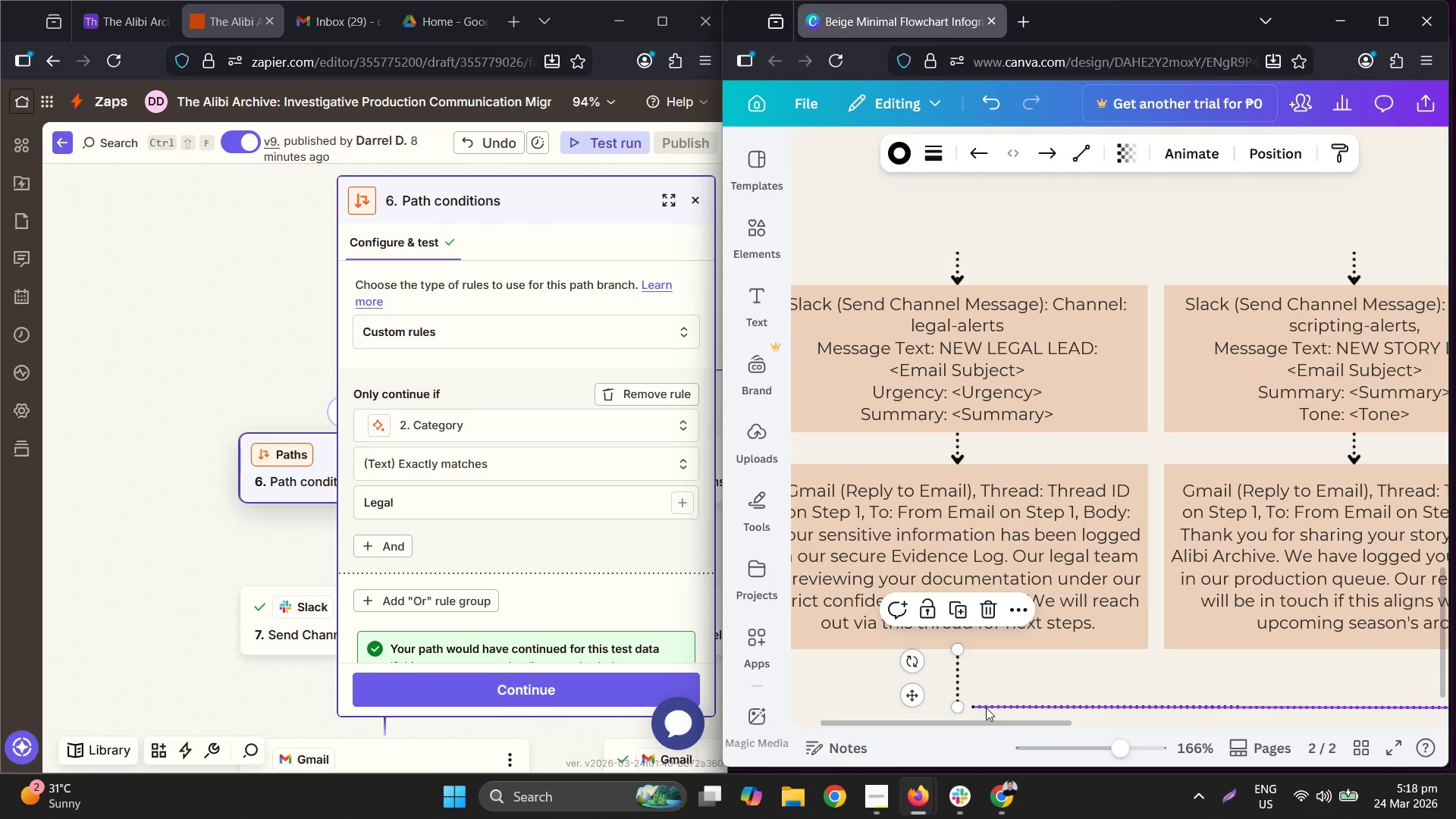 
left_click([984, 706])
 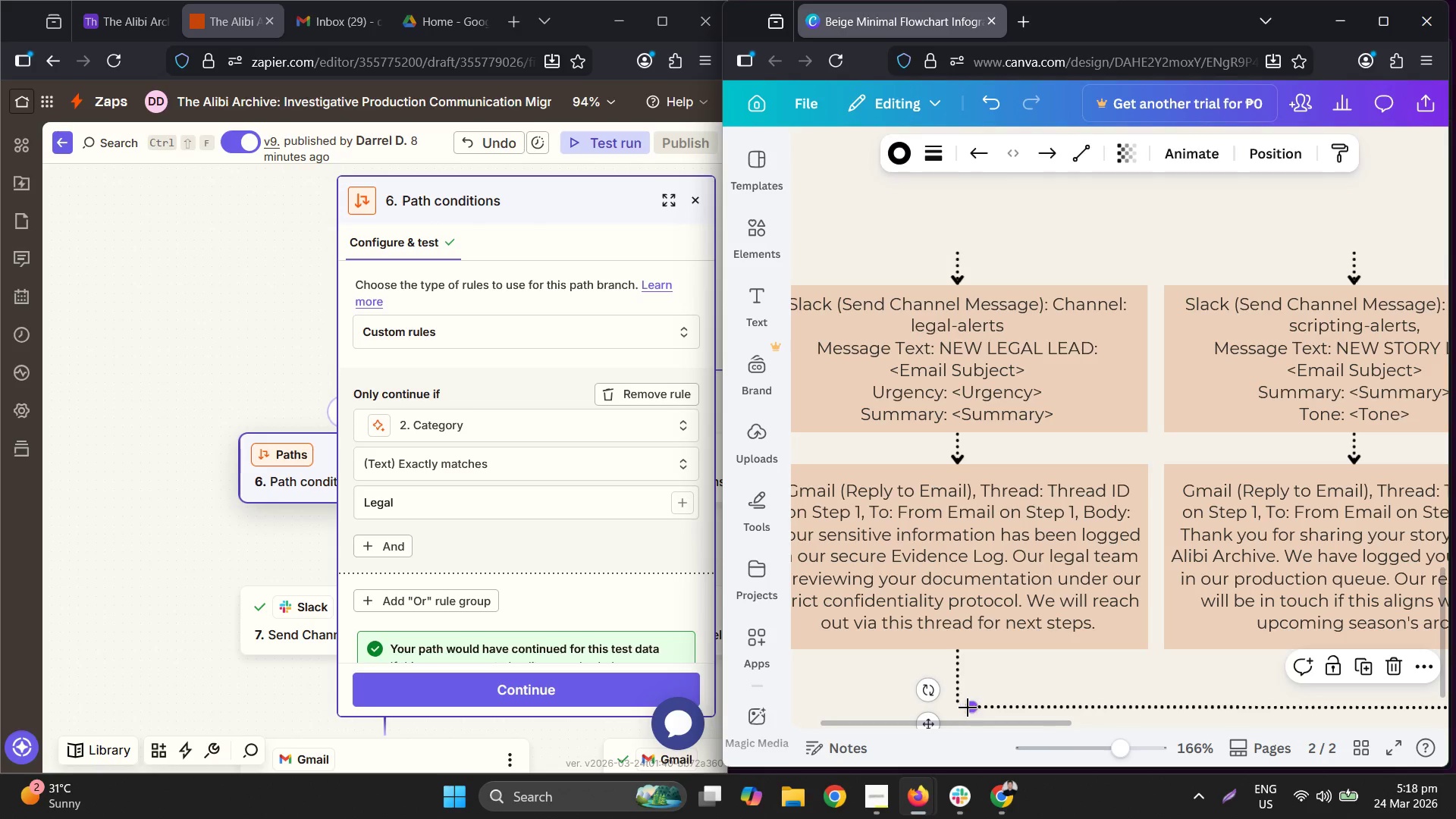 
left_click_drag(start_coordinate=[968, 708], to_coordinate=[958, 696])
 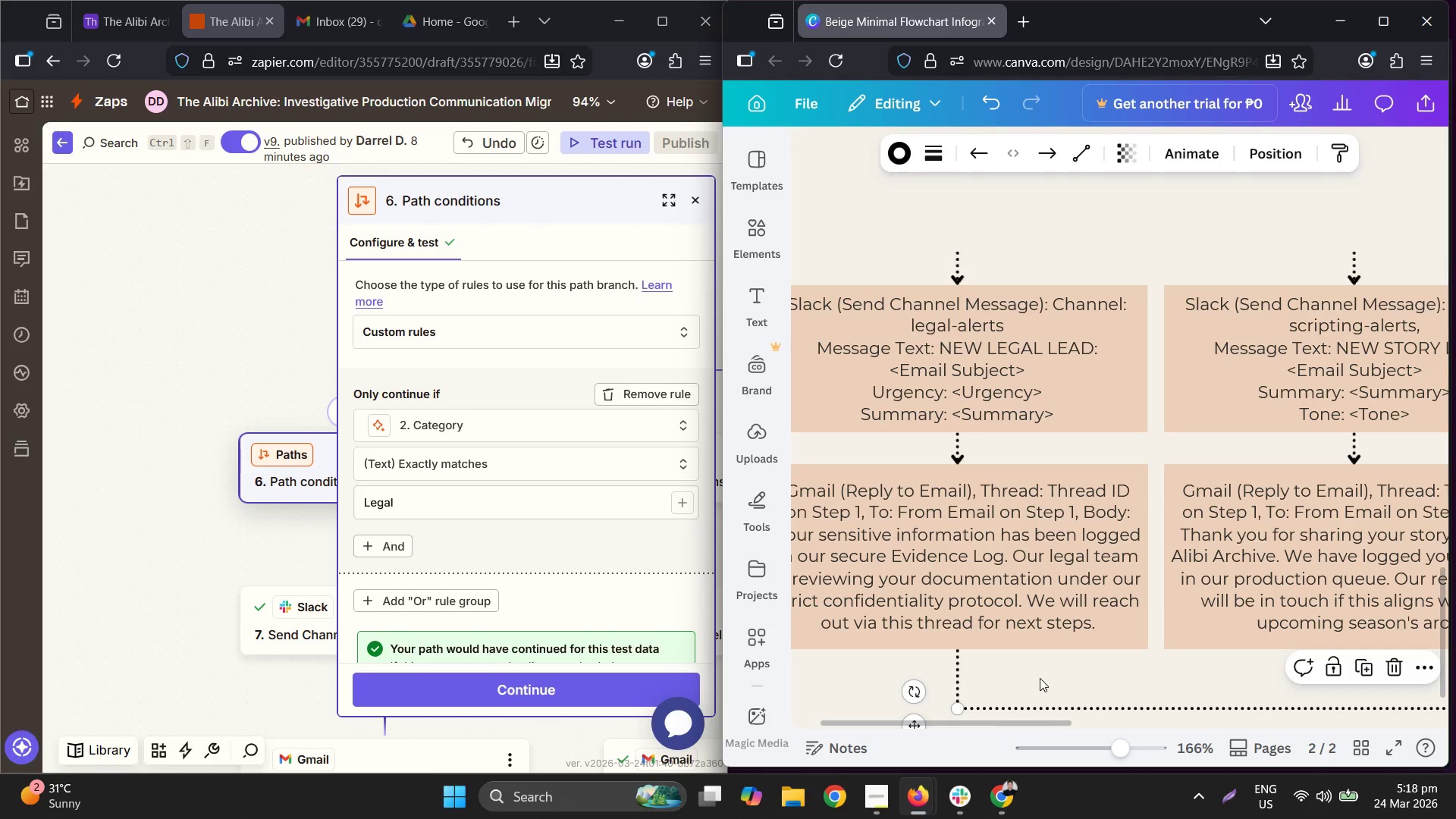 
left_click([1040, 678])
 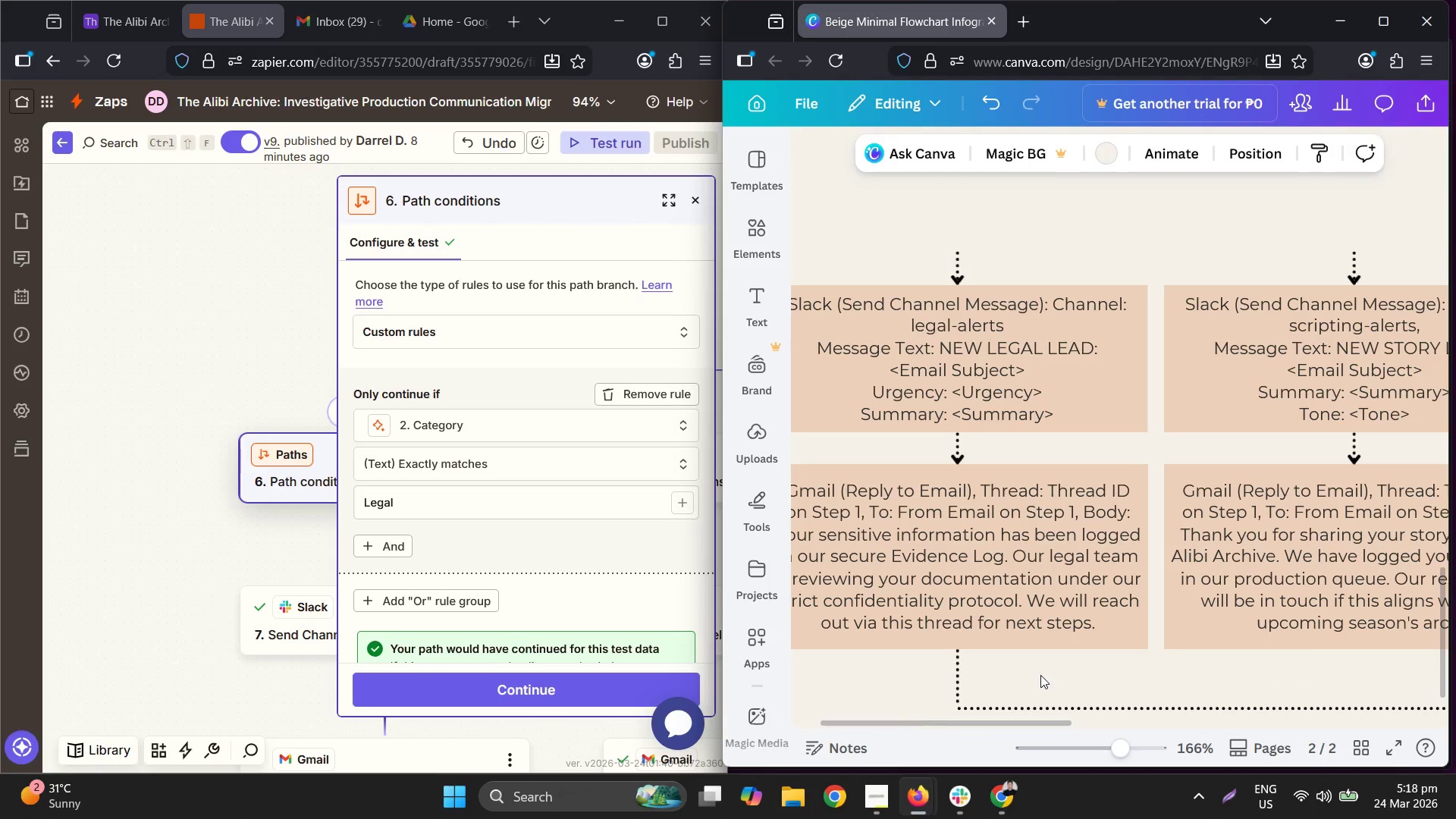 
hold_key(key=ControlLeft, duration=0.89)
scroll: coordinate [955, 636], scroll_direction: down, amount: 5.0
 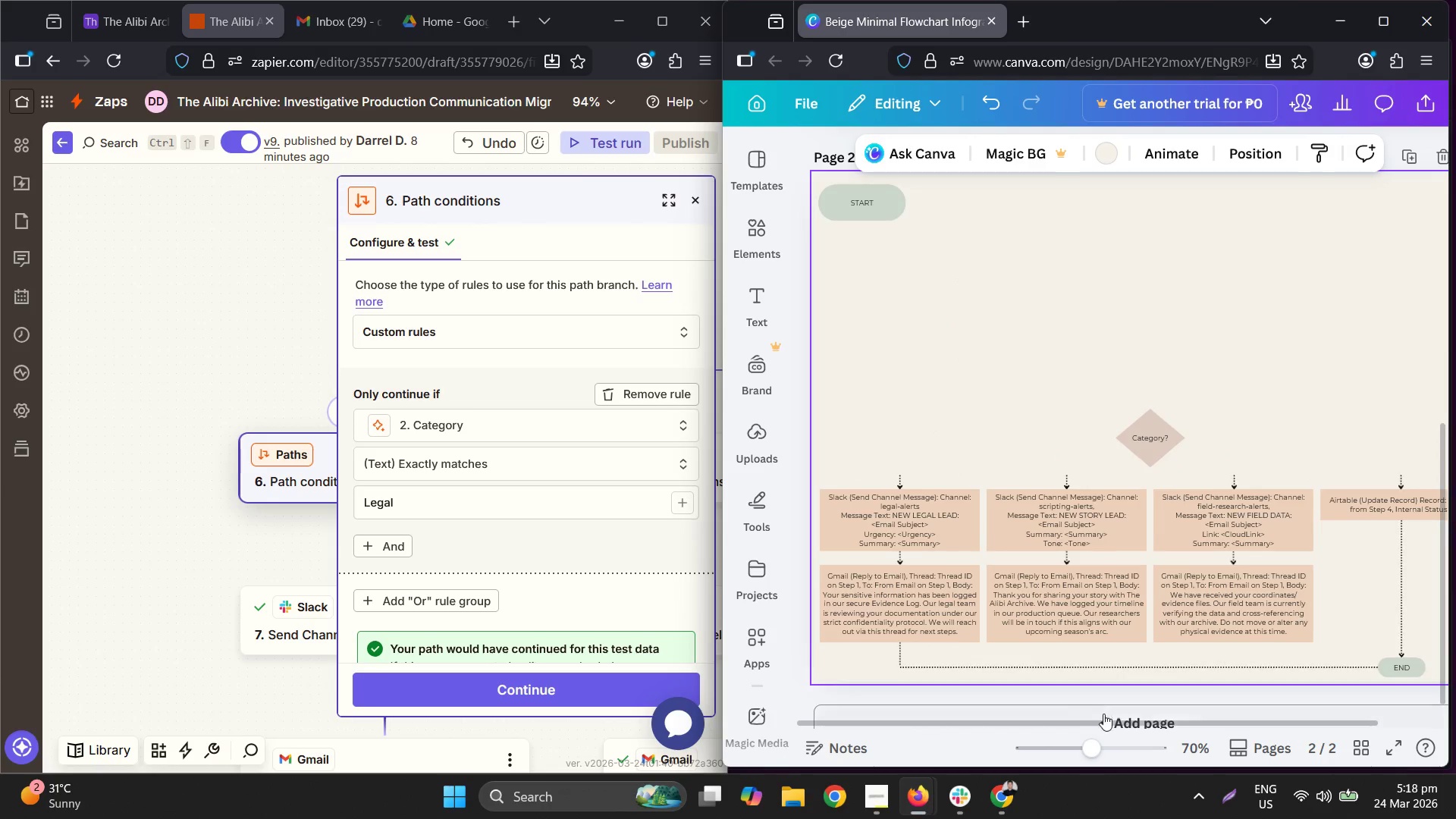 
hold_key(key=ControlLeft, duration=0.56)
 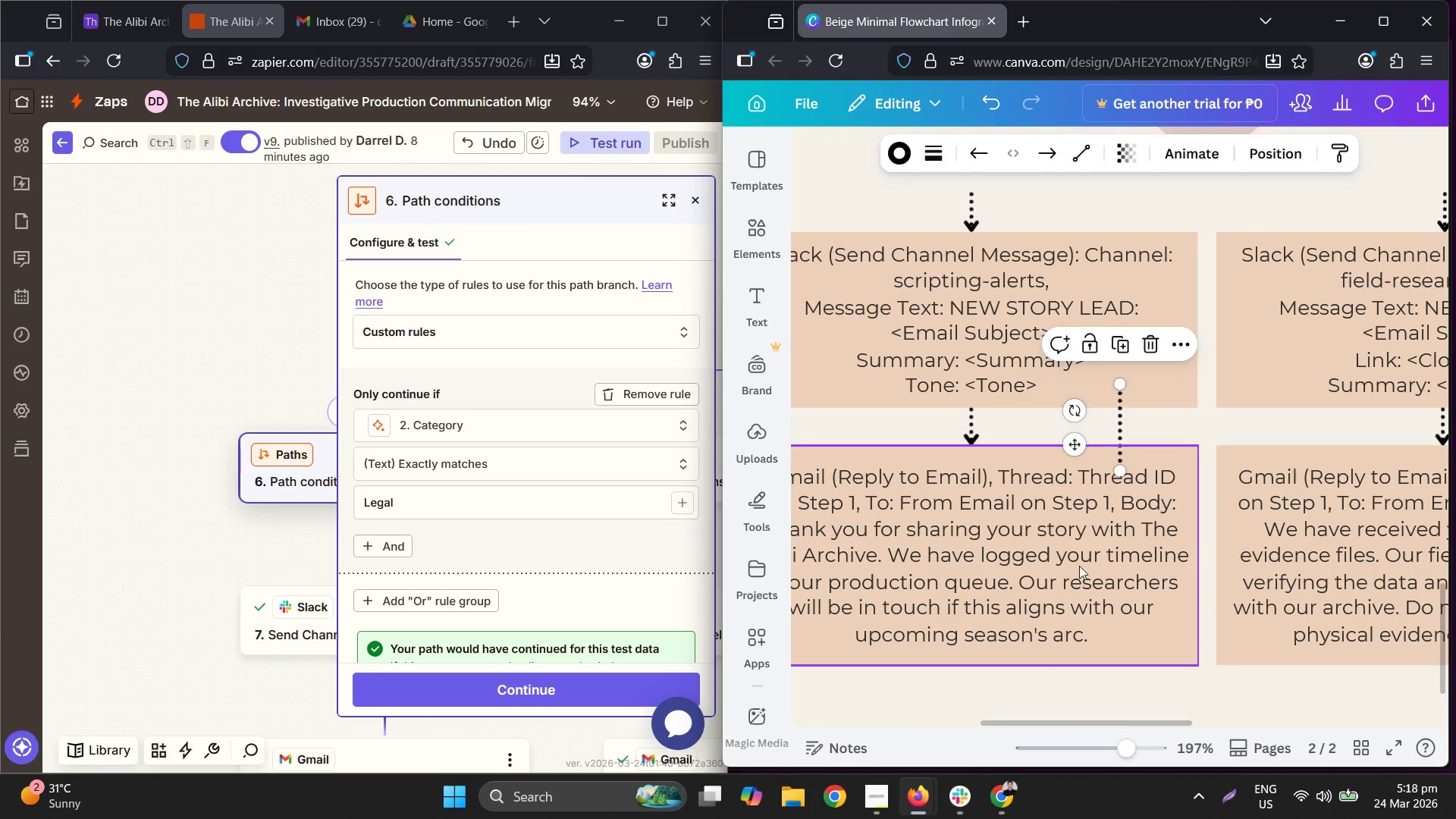 
key(Control+ControlLeft)
 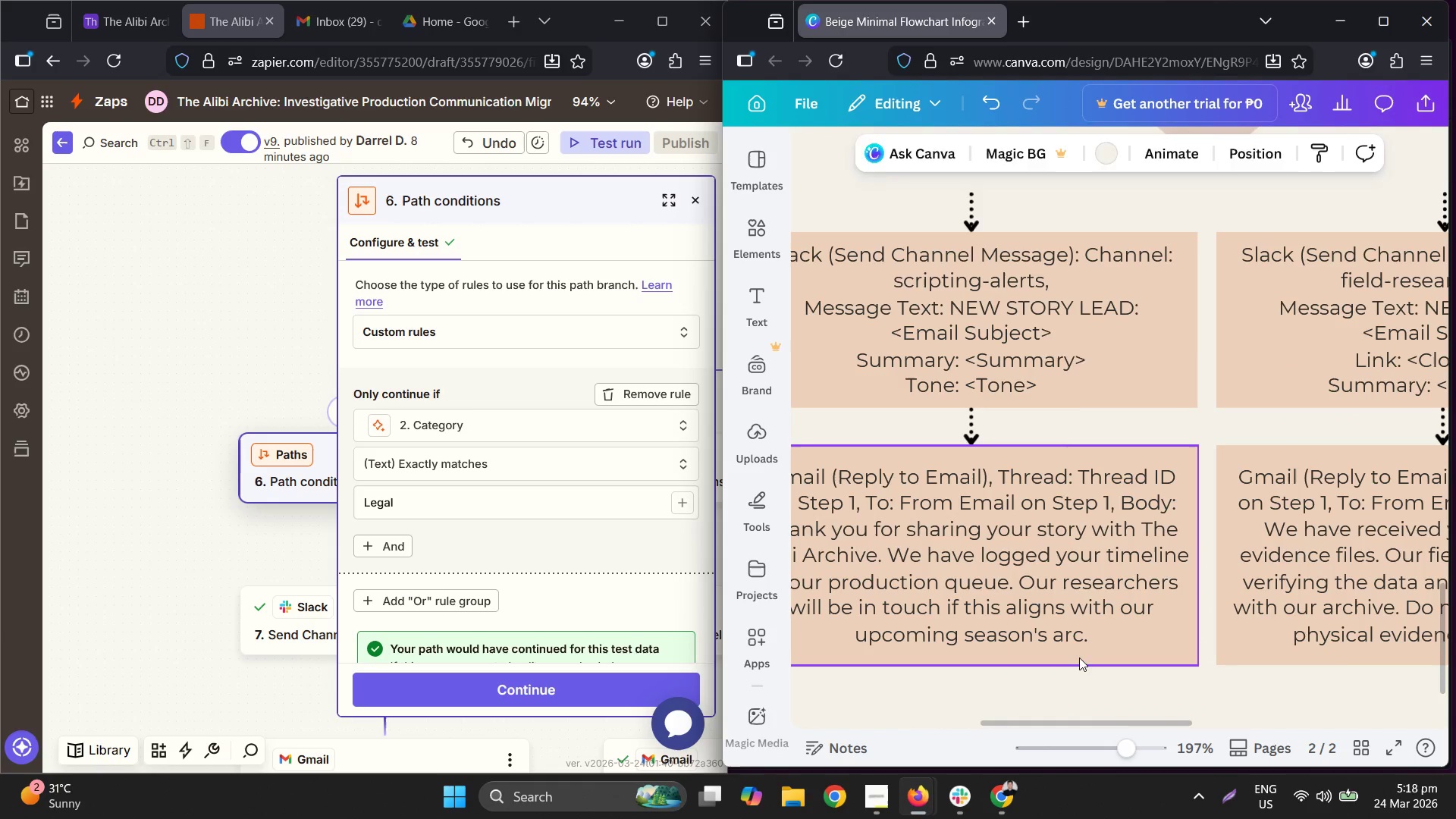 
key(Control+V)
 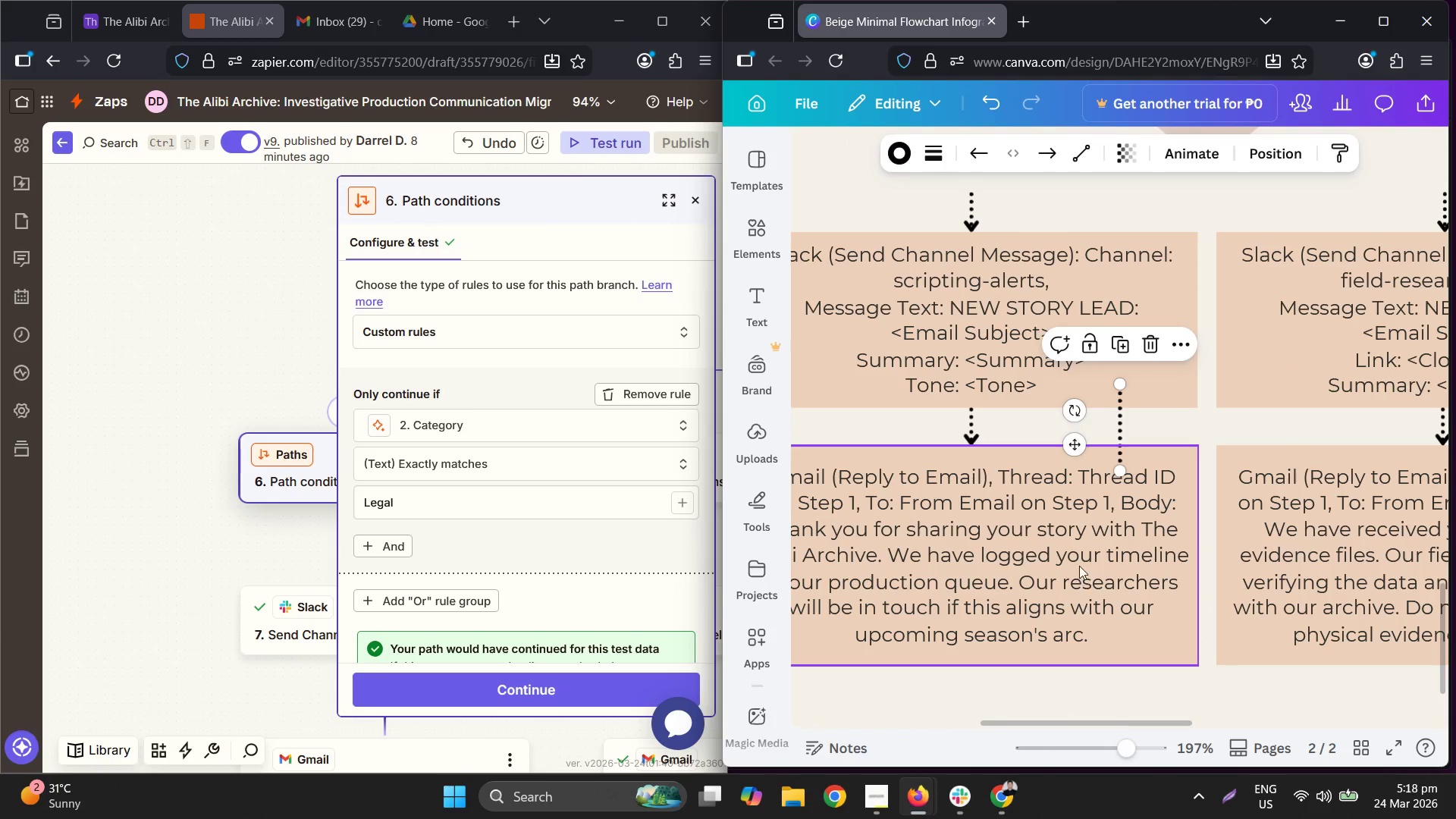 
scroll: coordinate [1133, 604], scroll_direction: up, amount: 6.0
 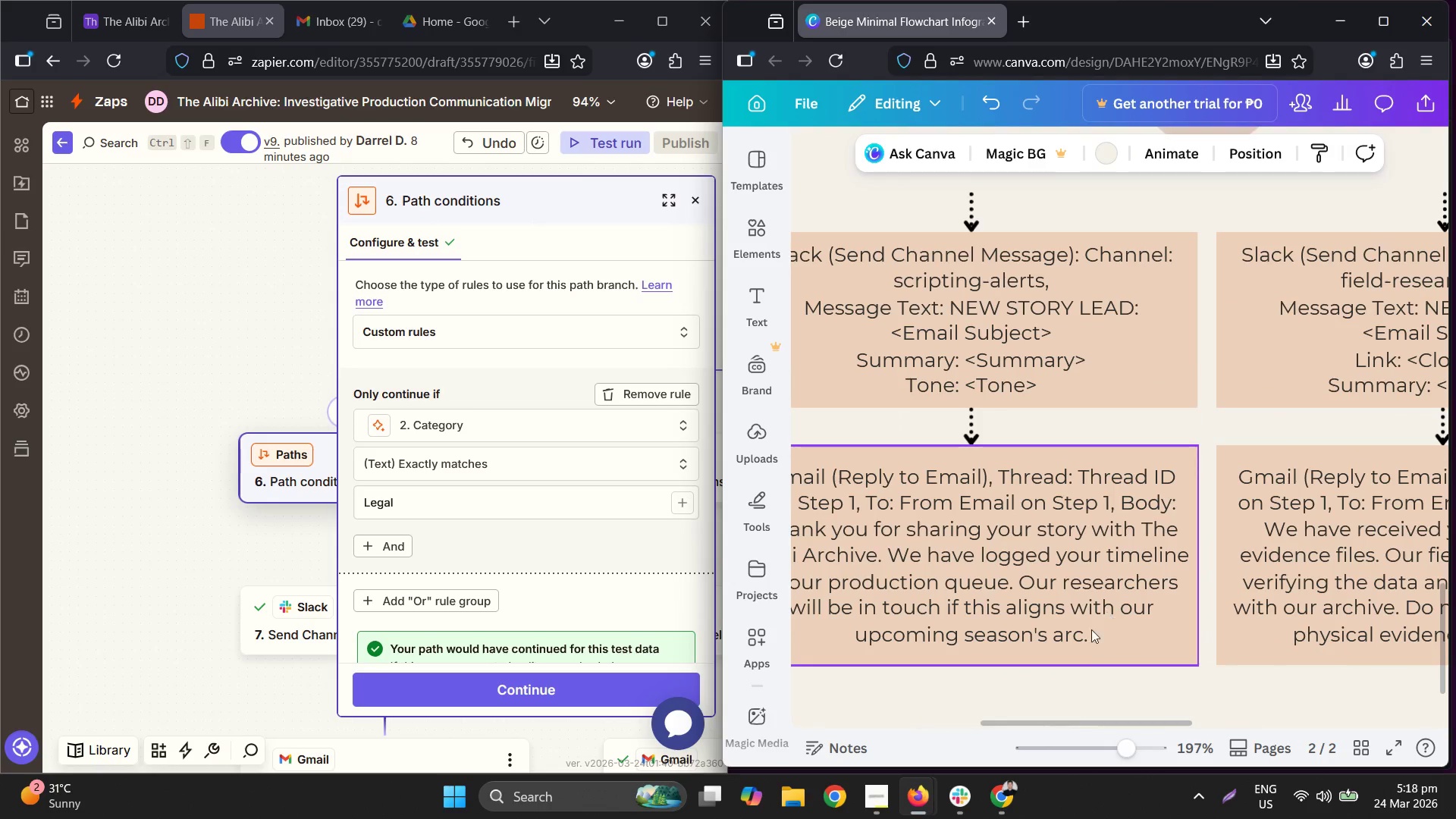 
scroll: coordinate [1079, 563], scroll_direction: down, amount: 1.0
 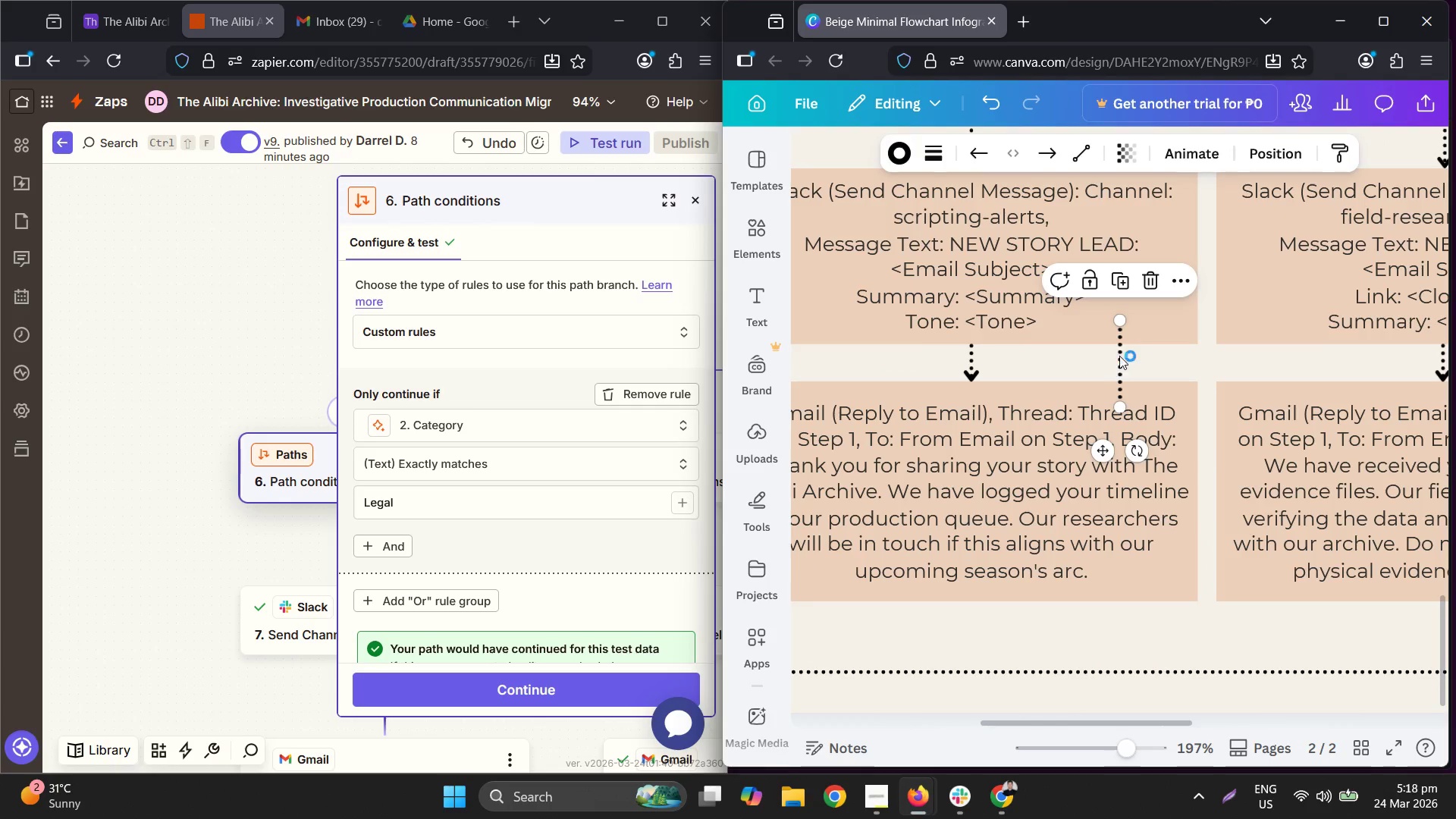 
left_click_drag(start_coordinate=[1119, 355], to_coordinate=[971, 639])
 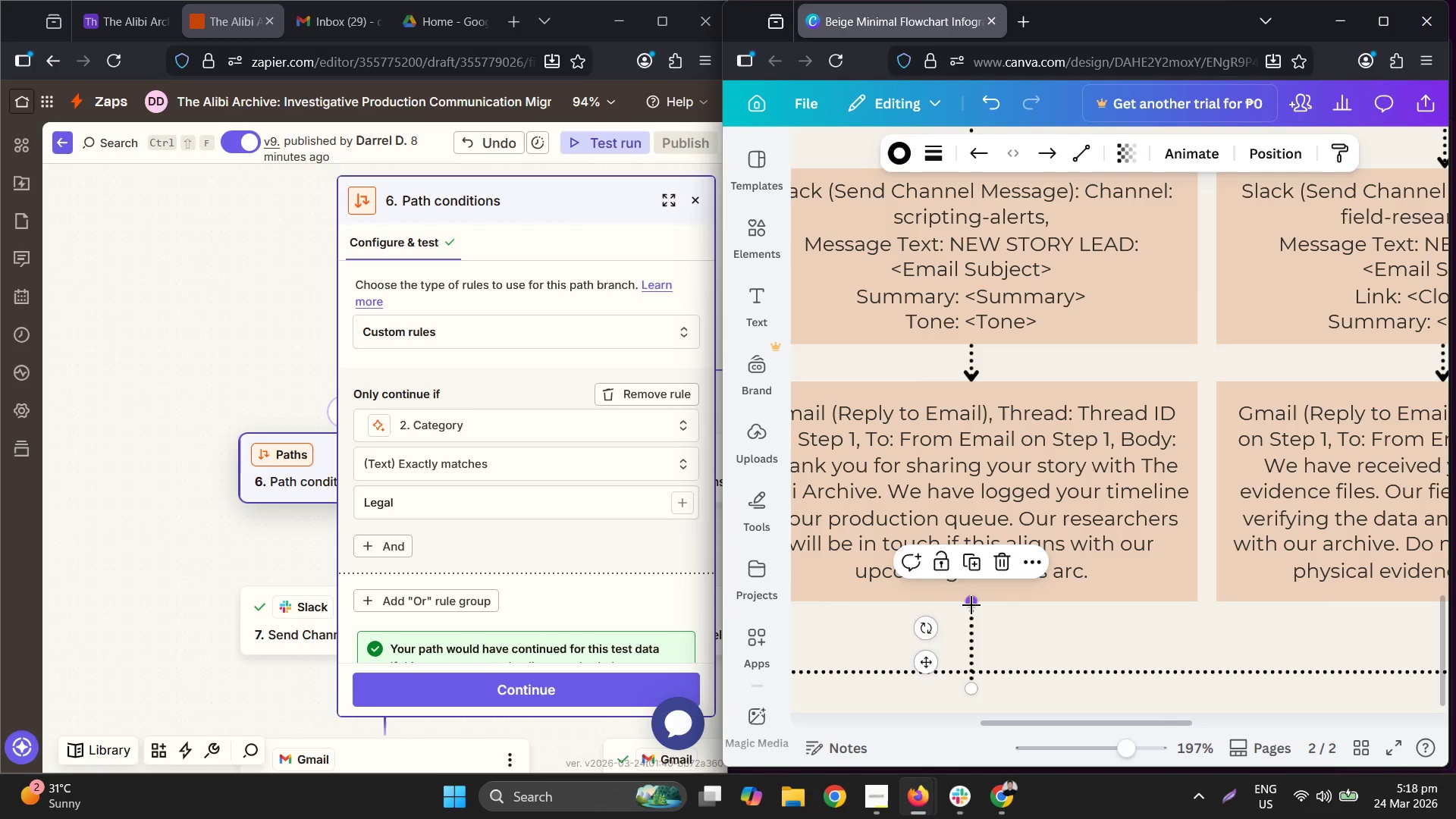 
left_click_drag(start_coordinate=[971, 604], to_coordinate=[965, 594])
 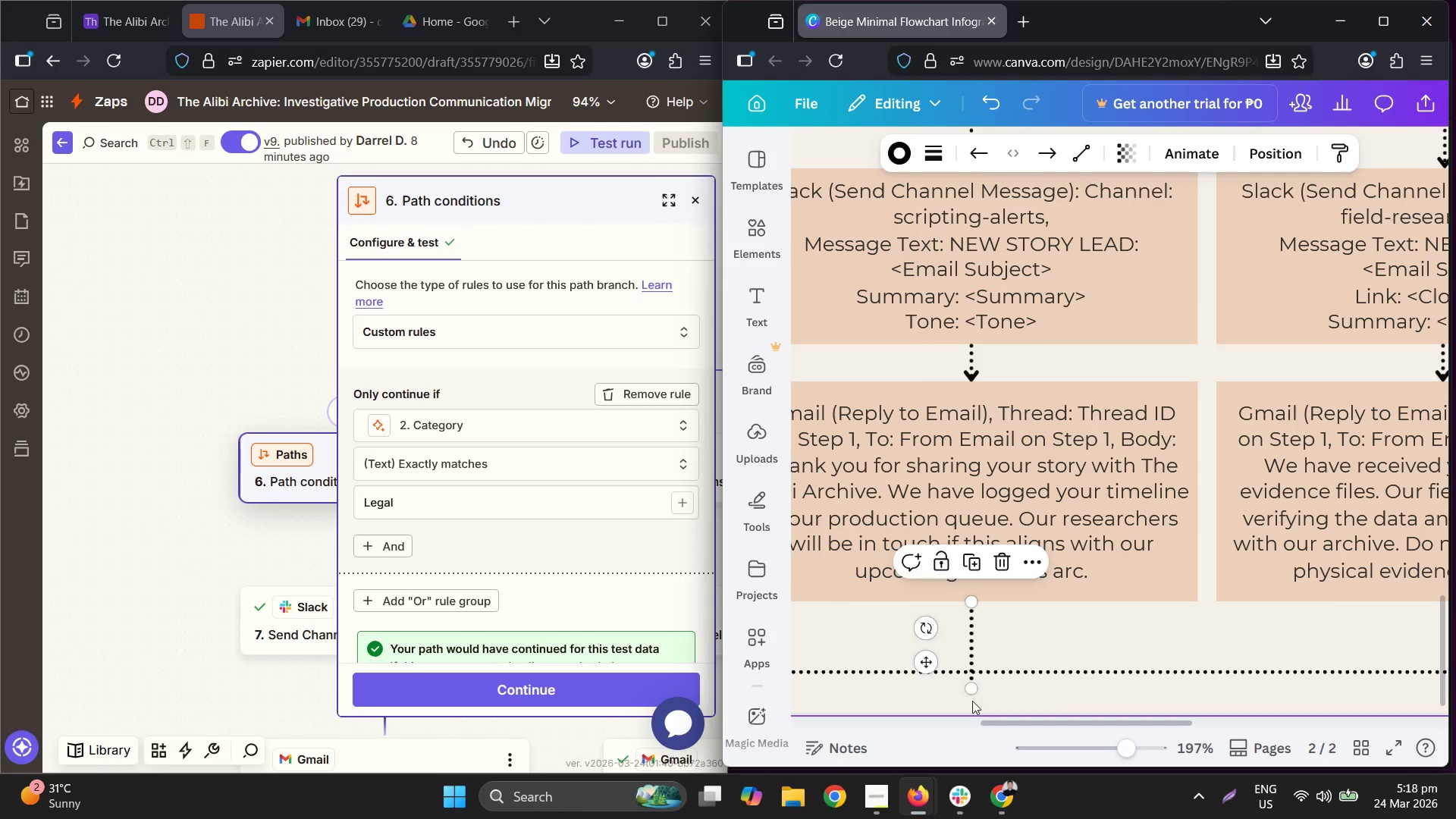 
left_click_drag(start_coordinate=[973, 695], to_coordinate=[975, 675])
 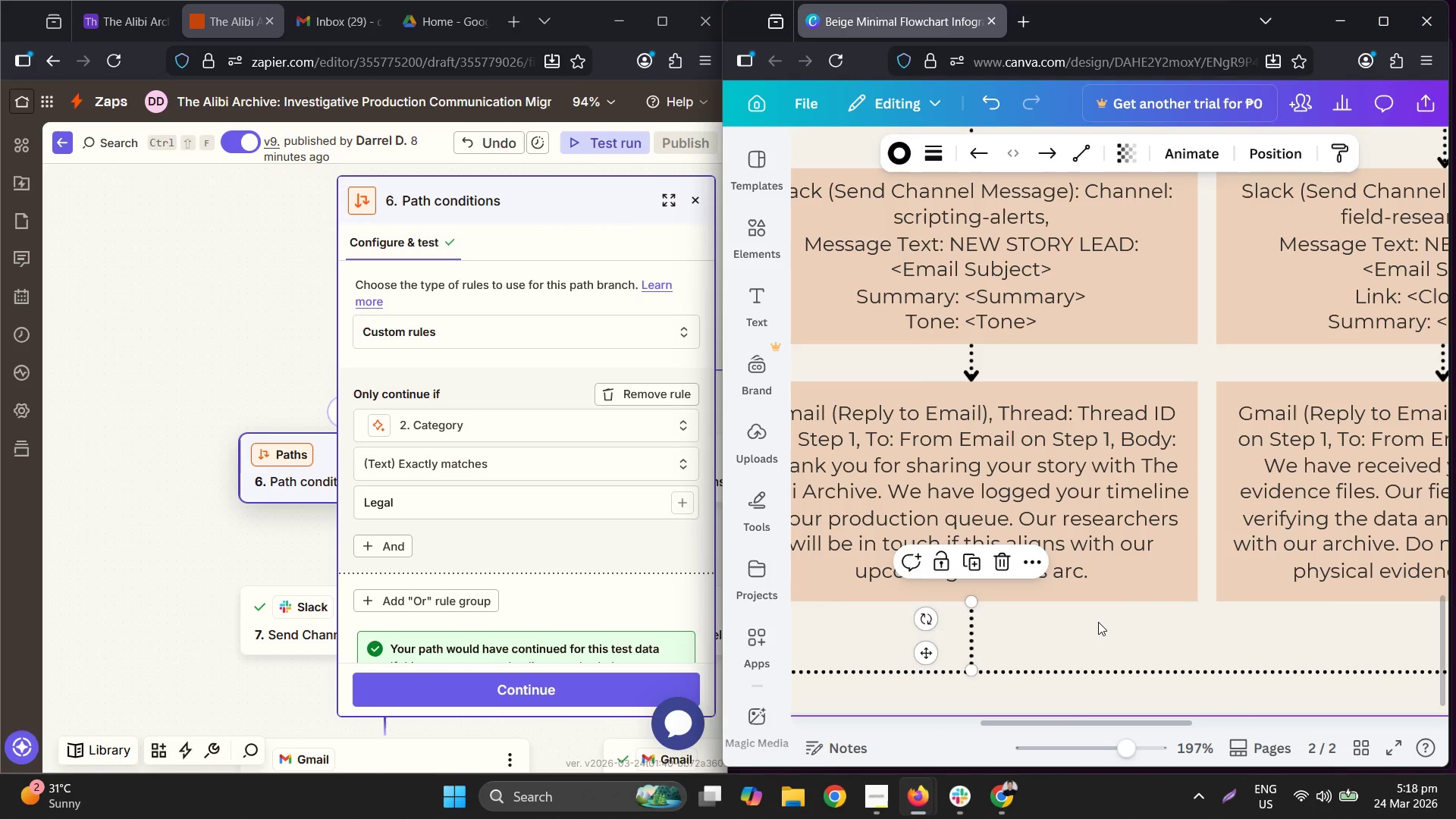 
left_click([1098, 622])
 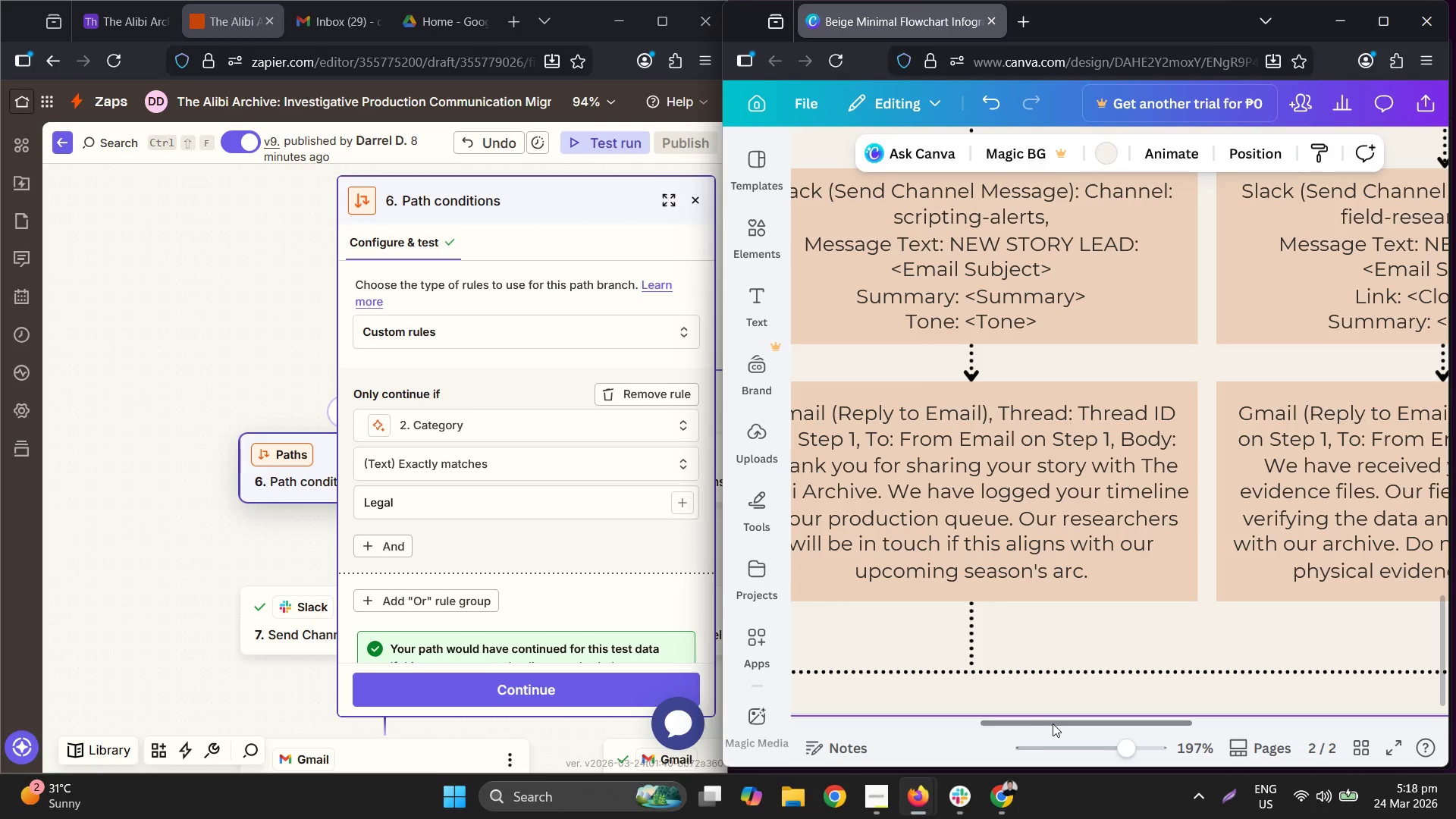 
hold_key(key=ControlLeft, duration=1.38)
 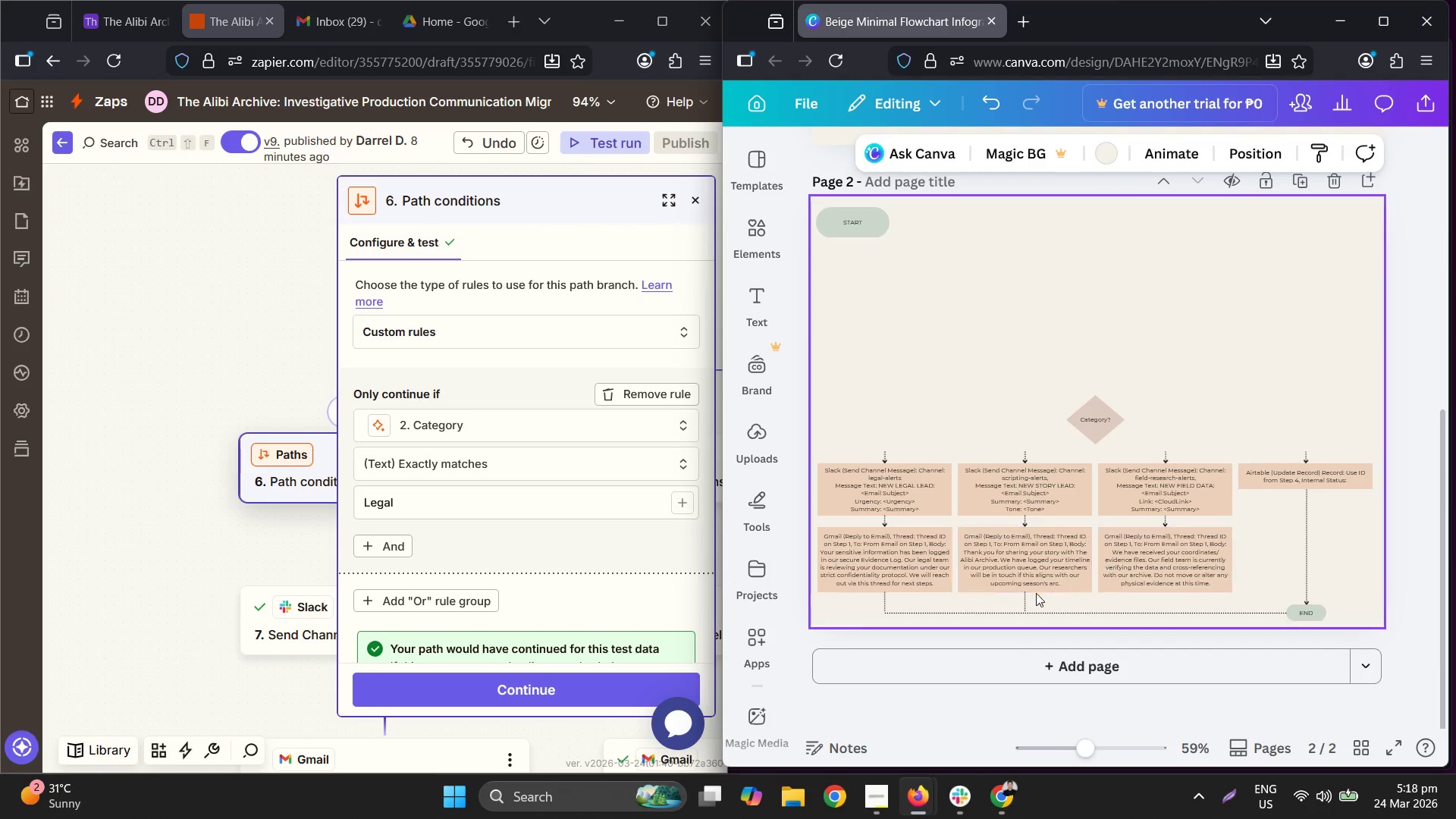 
hold_key(key=ControlLeft, duration=2.5)
 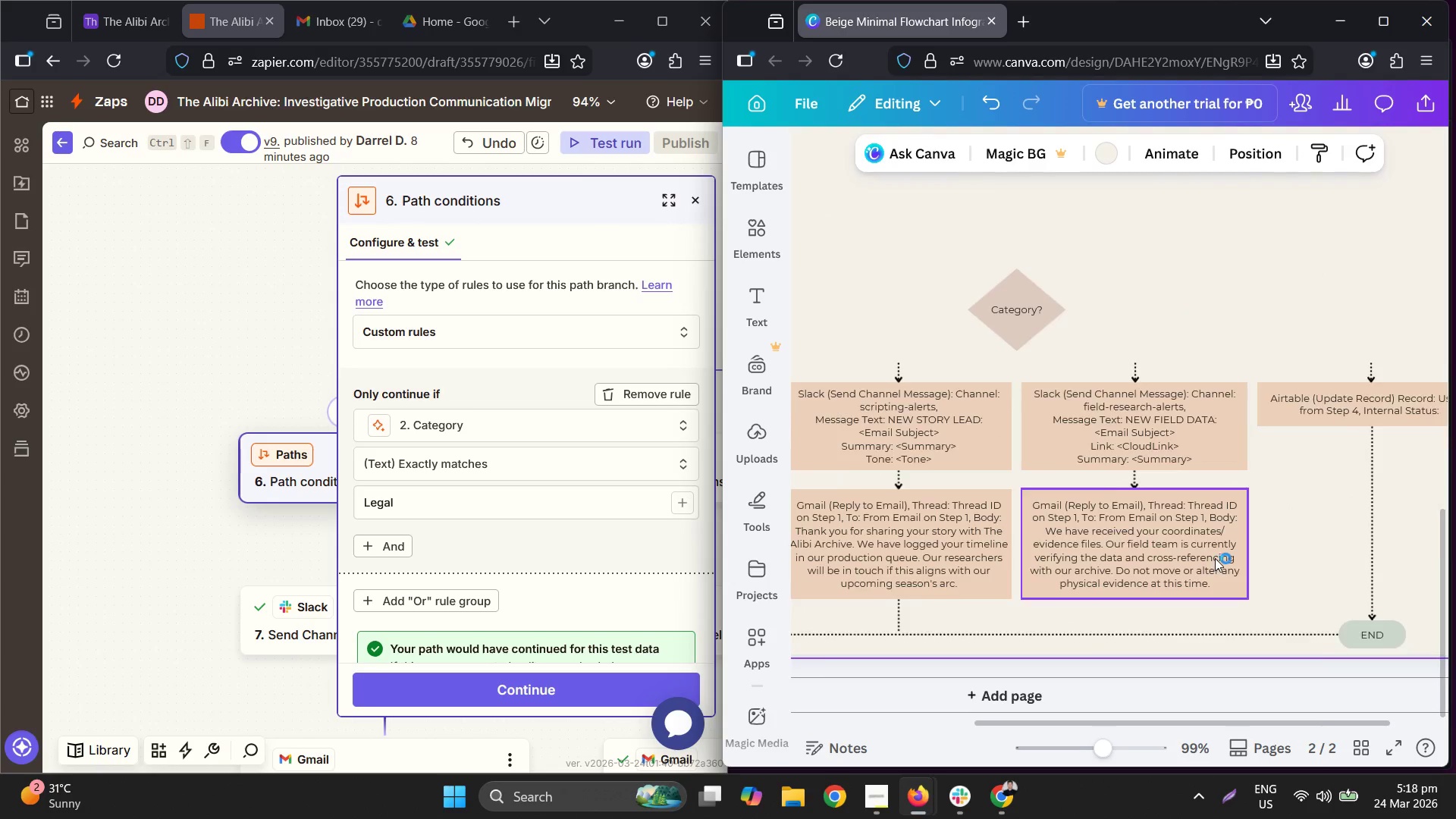 
scroll: coordinate [1053, 586], scroll_direction: down, amount: 9.0
 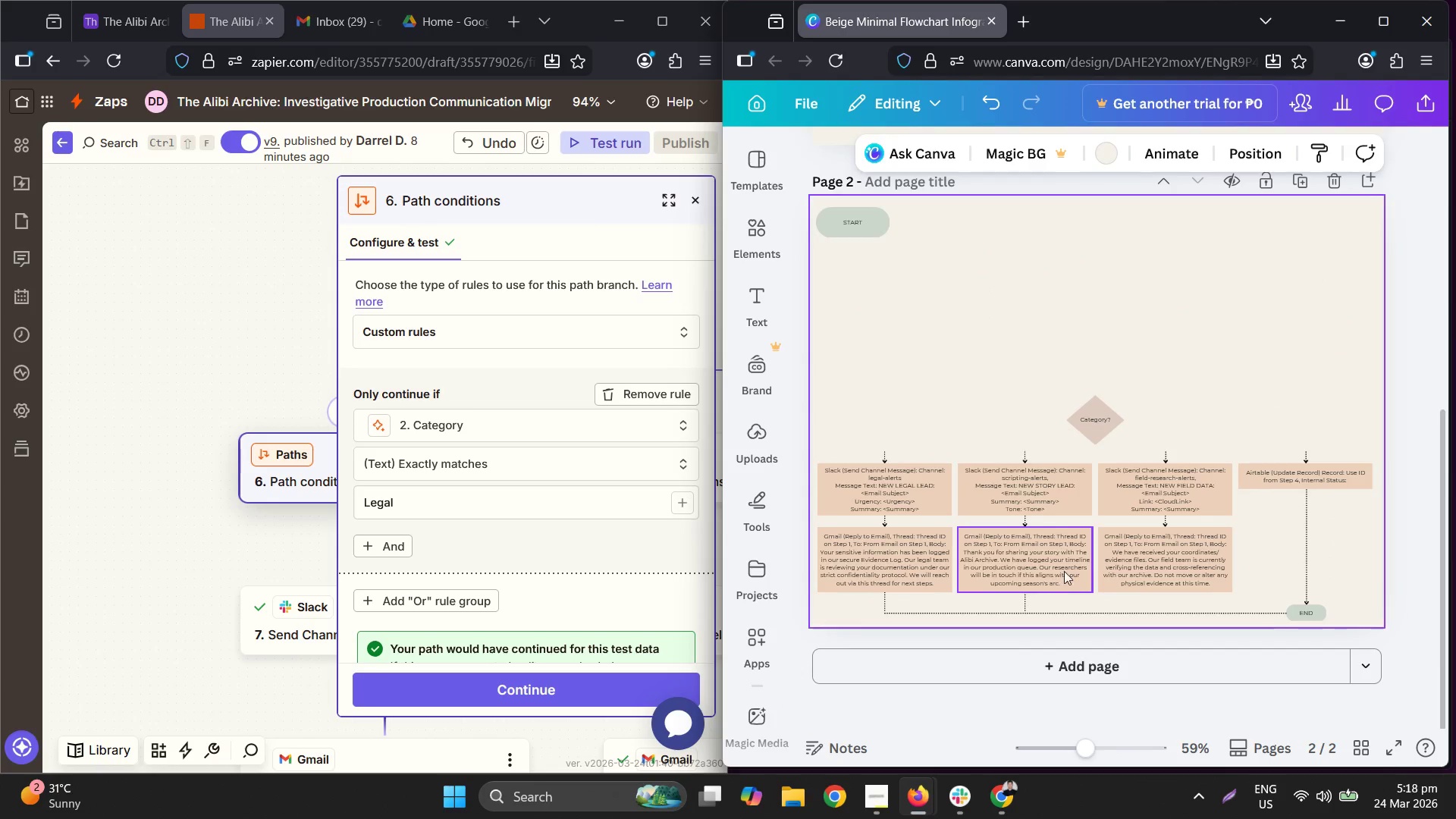 
scroll: coordinate [1226, 541], scroll_direction: up, amount: 6.0
 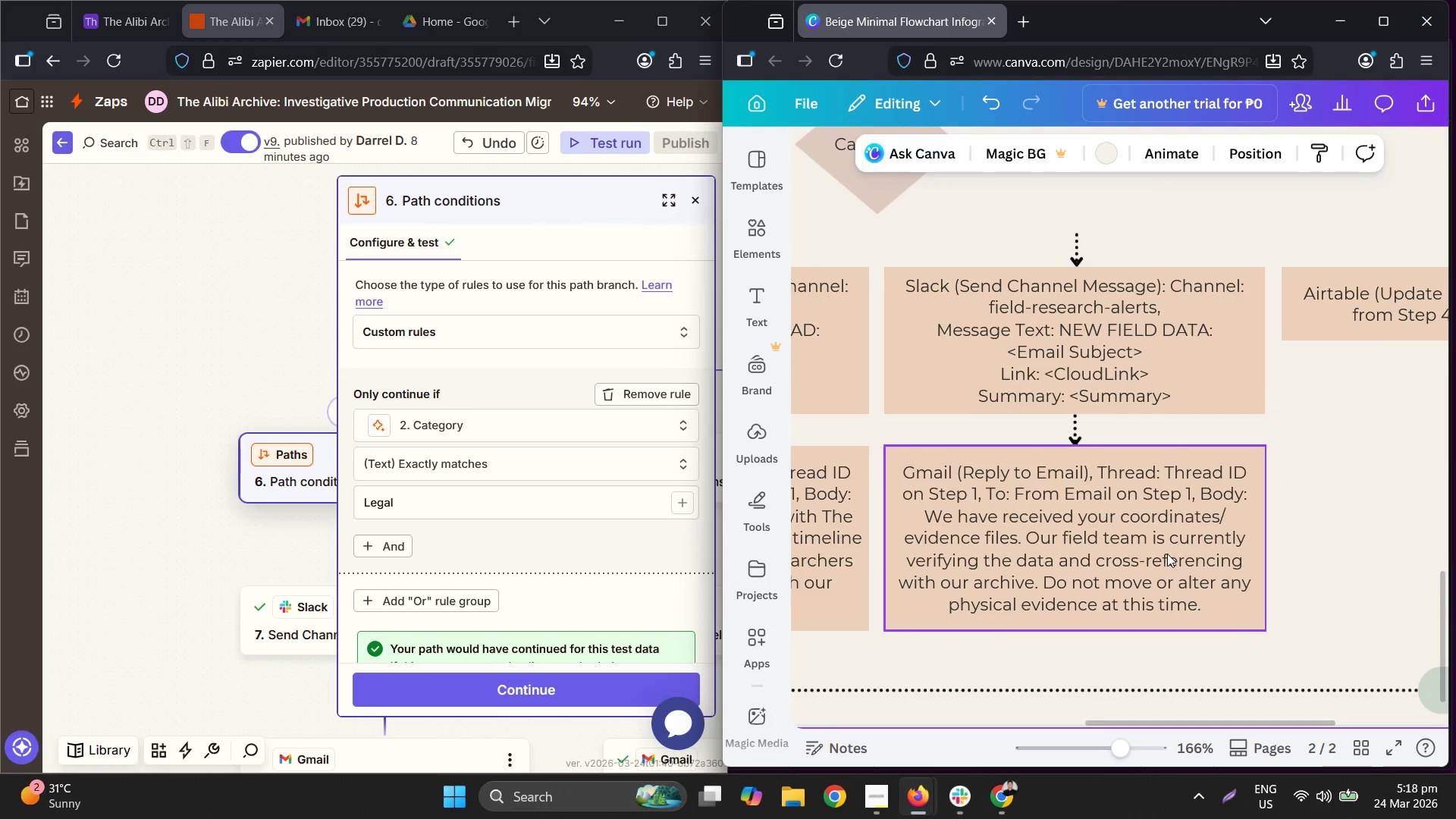 
key(Control+V)
 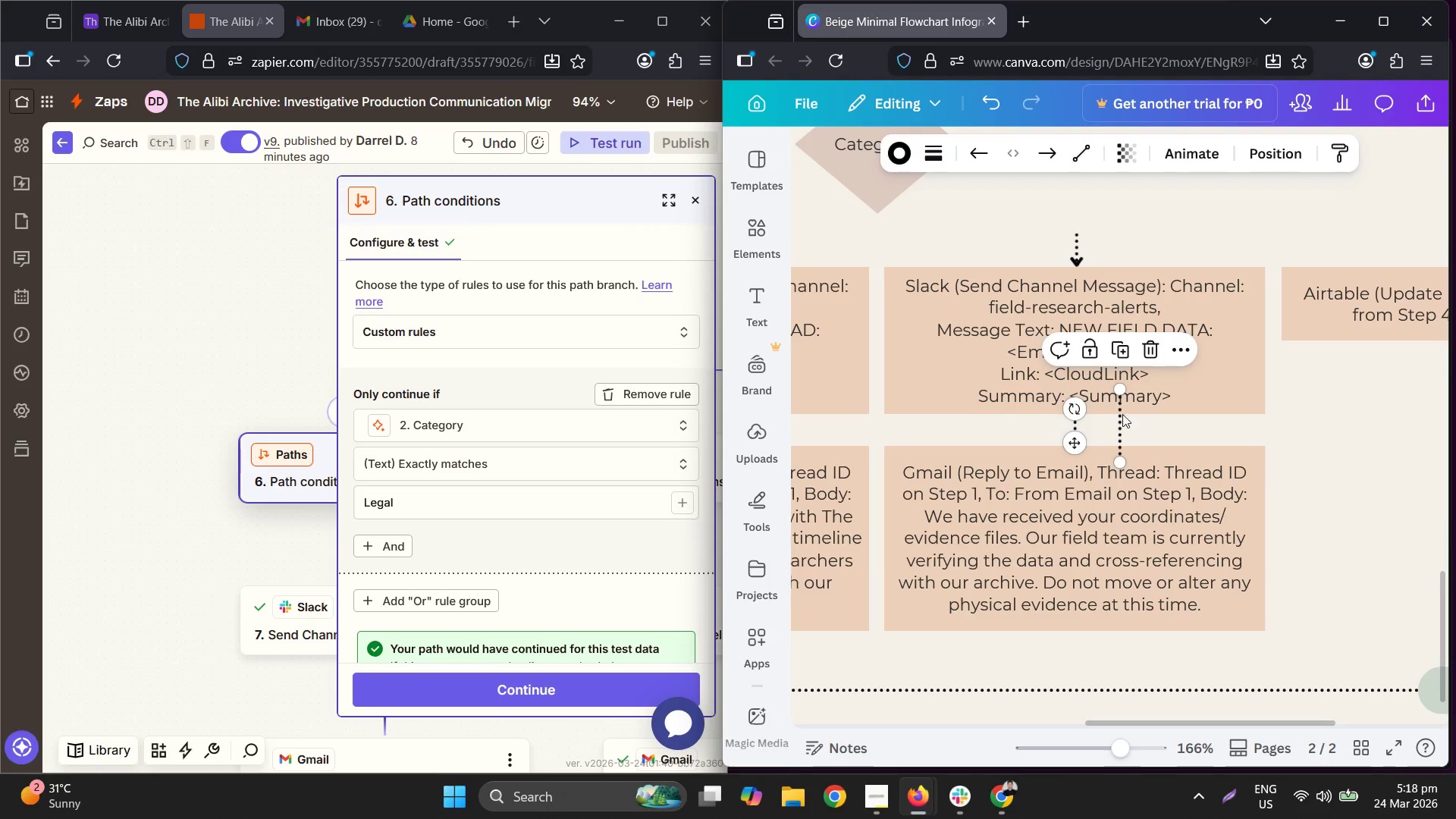 
left_click_drag(start_coordinate=[1122, 414], to_coordinate=[1075, 652])
 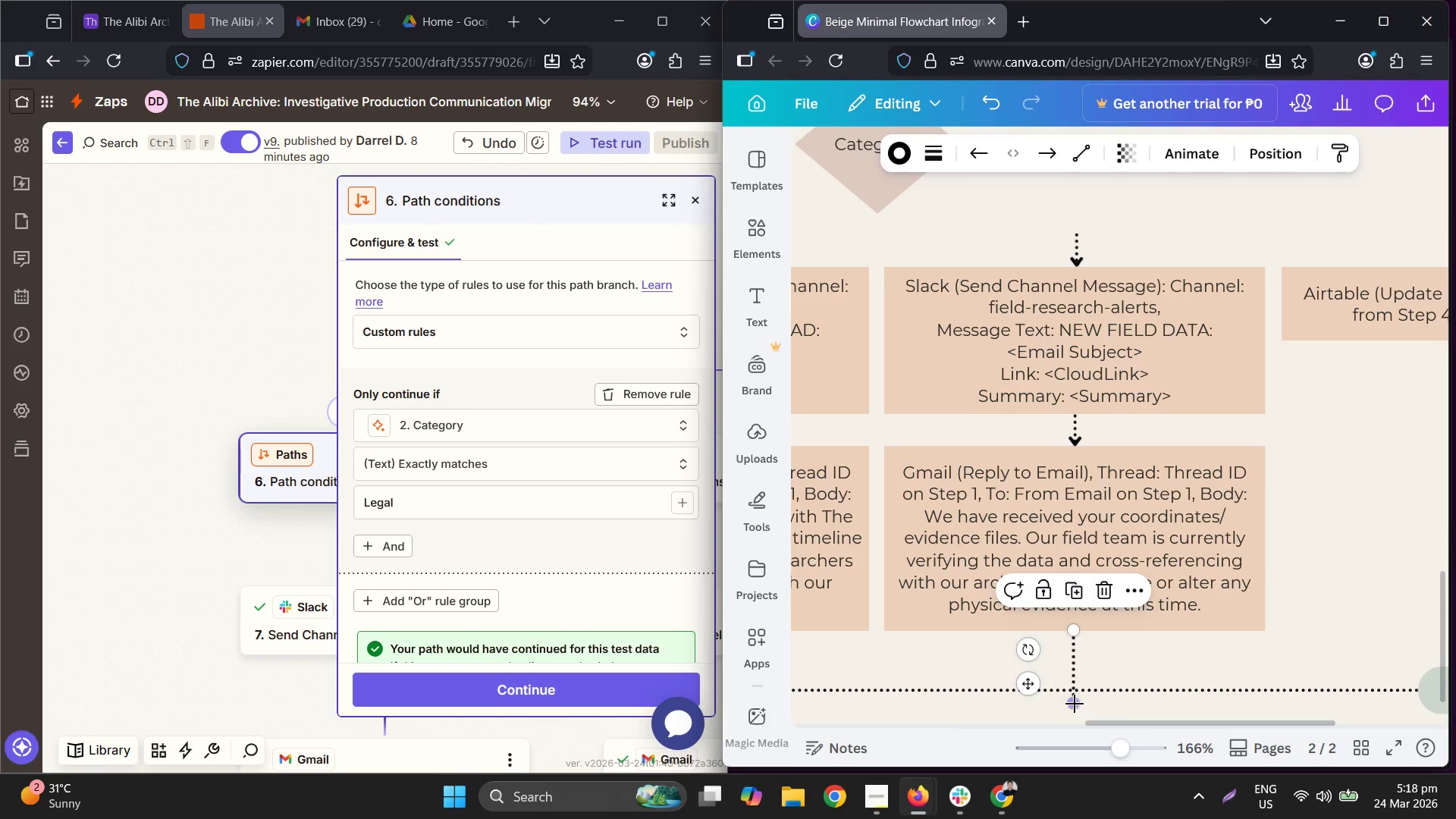 
left_click_drag(start_coordinate=[1075, 703], to_coordinate=[1077, 683])
 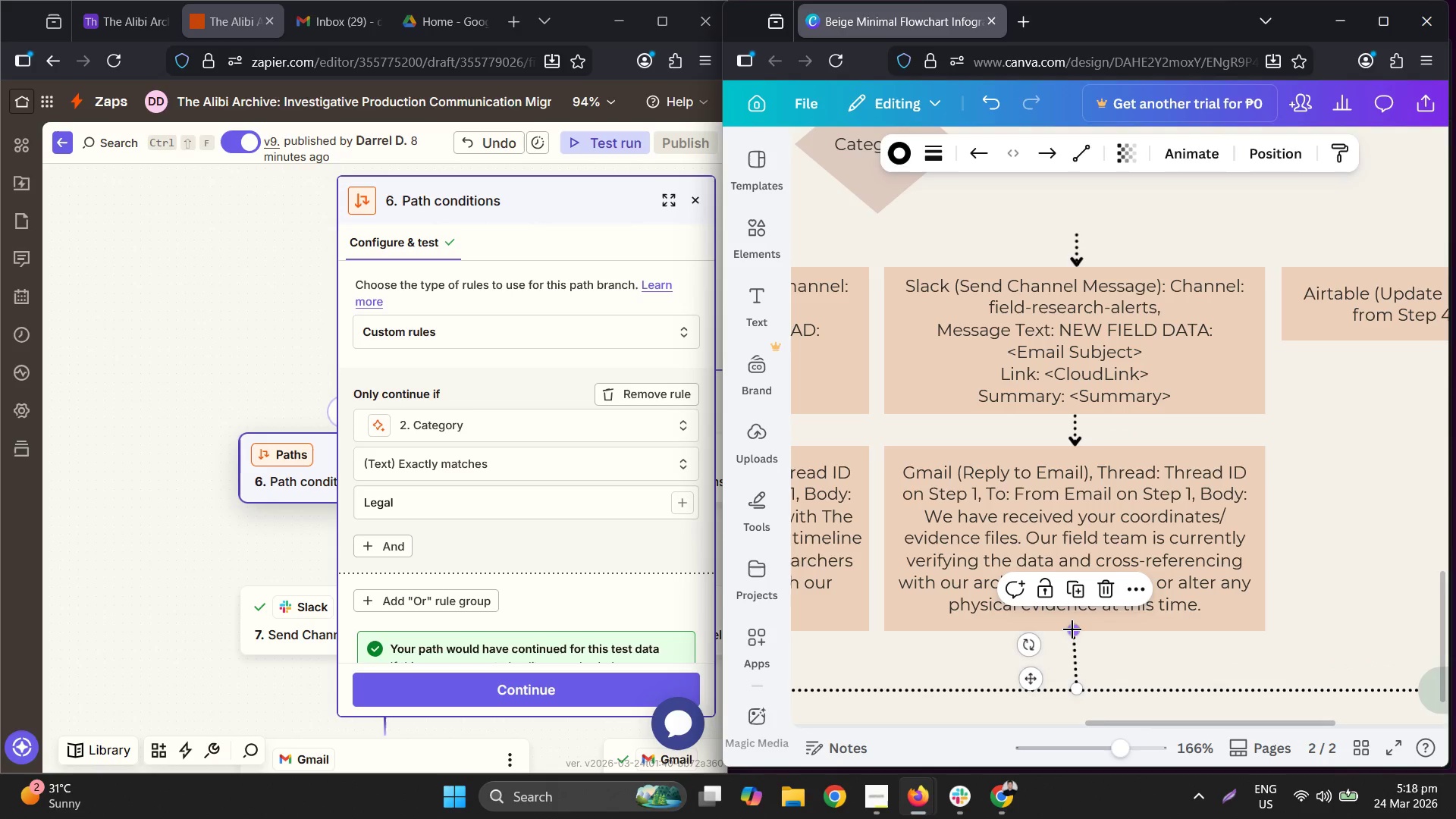 
left_click_drag(start_coordinate=[1072, 629], to_coordinate=[1081, 629])
 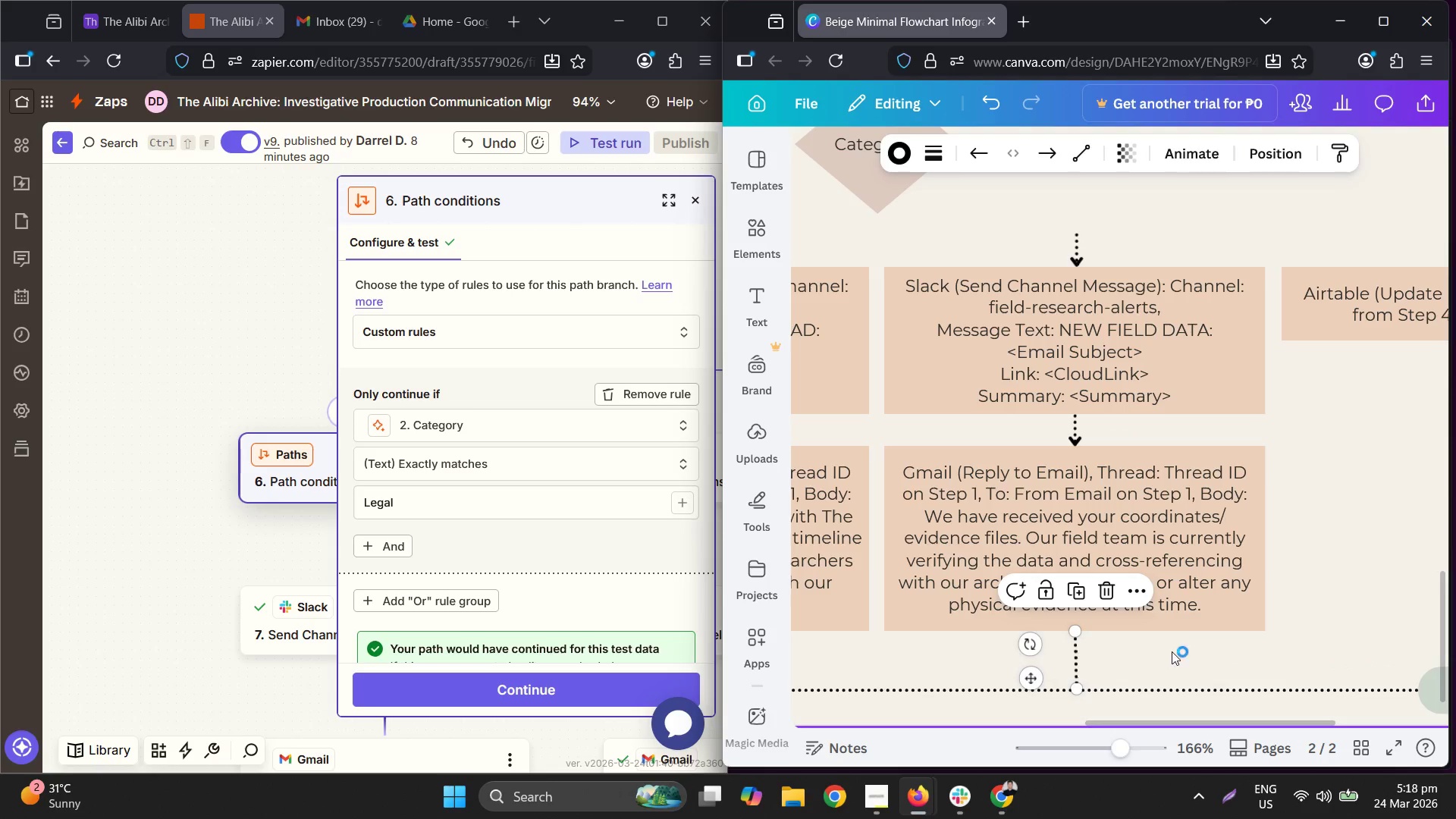 
left_click([1172, 651])
 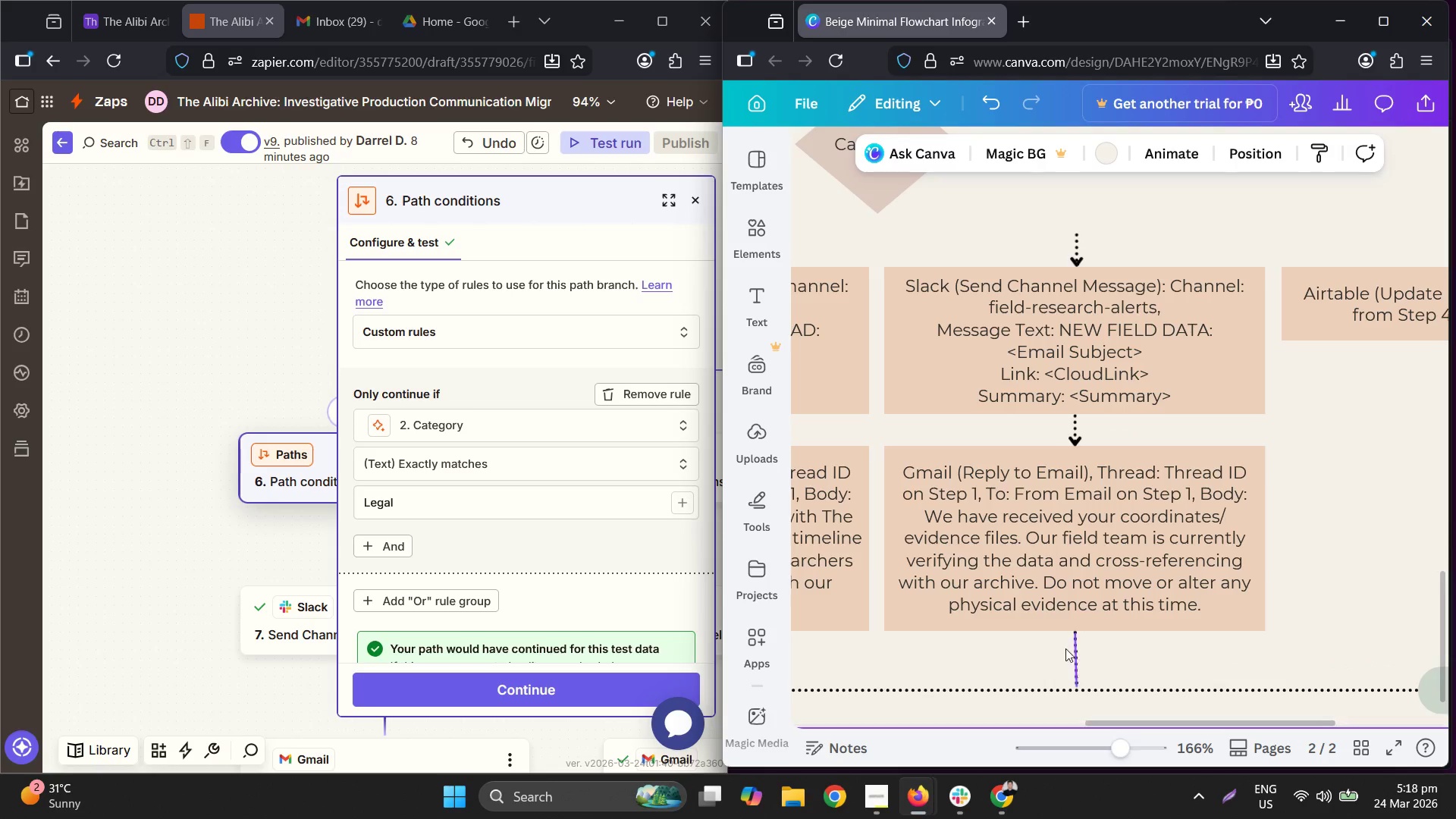 
left_click([1079, 651])
 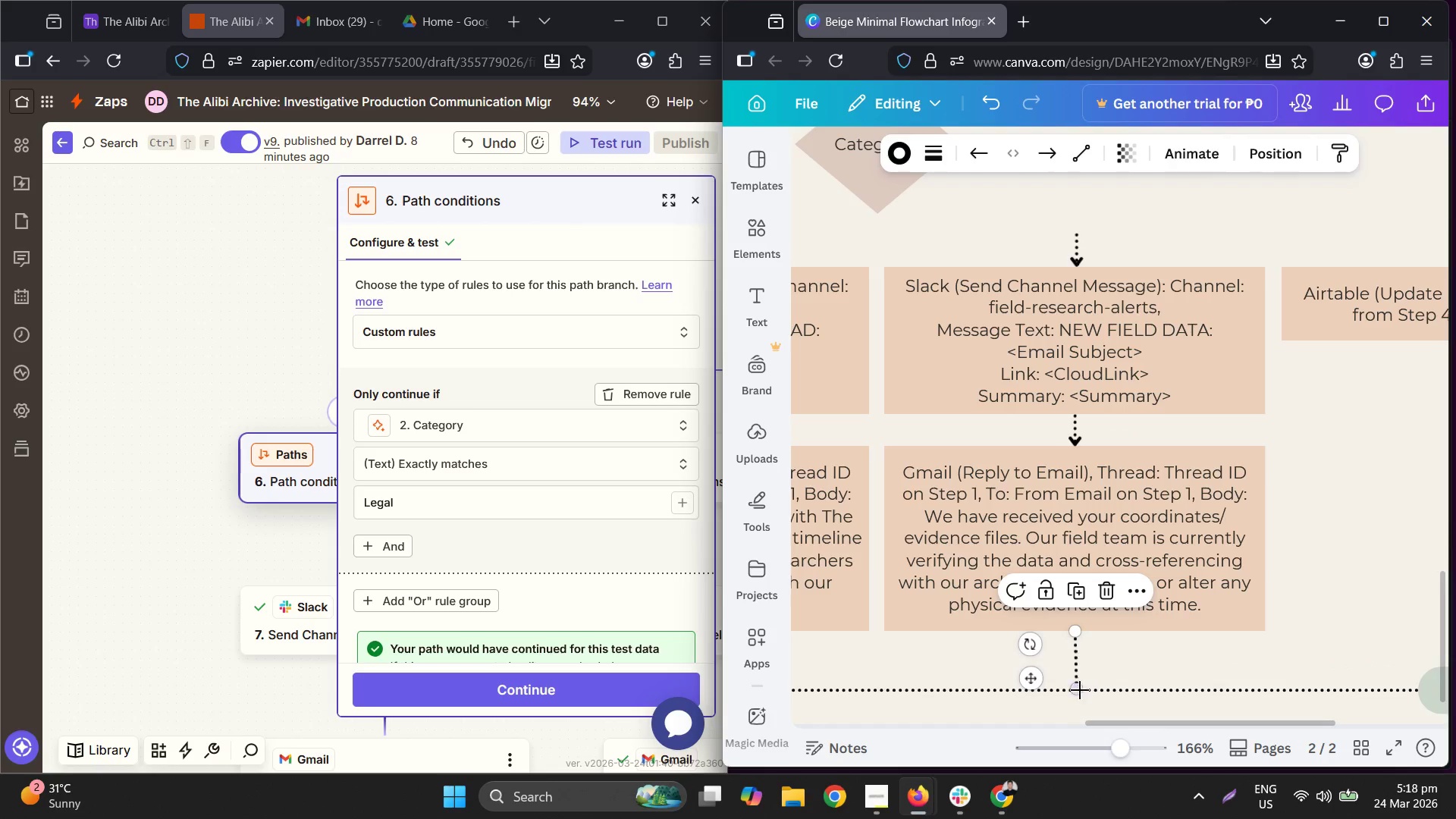 
left_click_drag(start_coordinate=[1080, 691], to_coordinate=[1075, 691])
 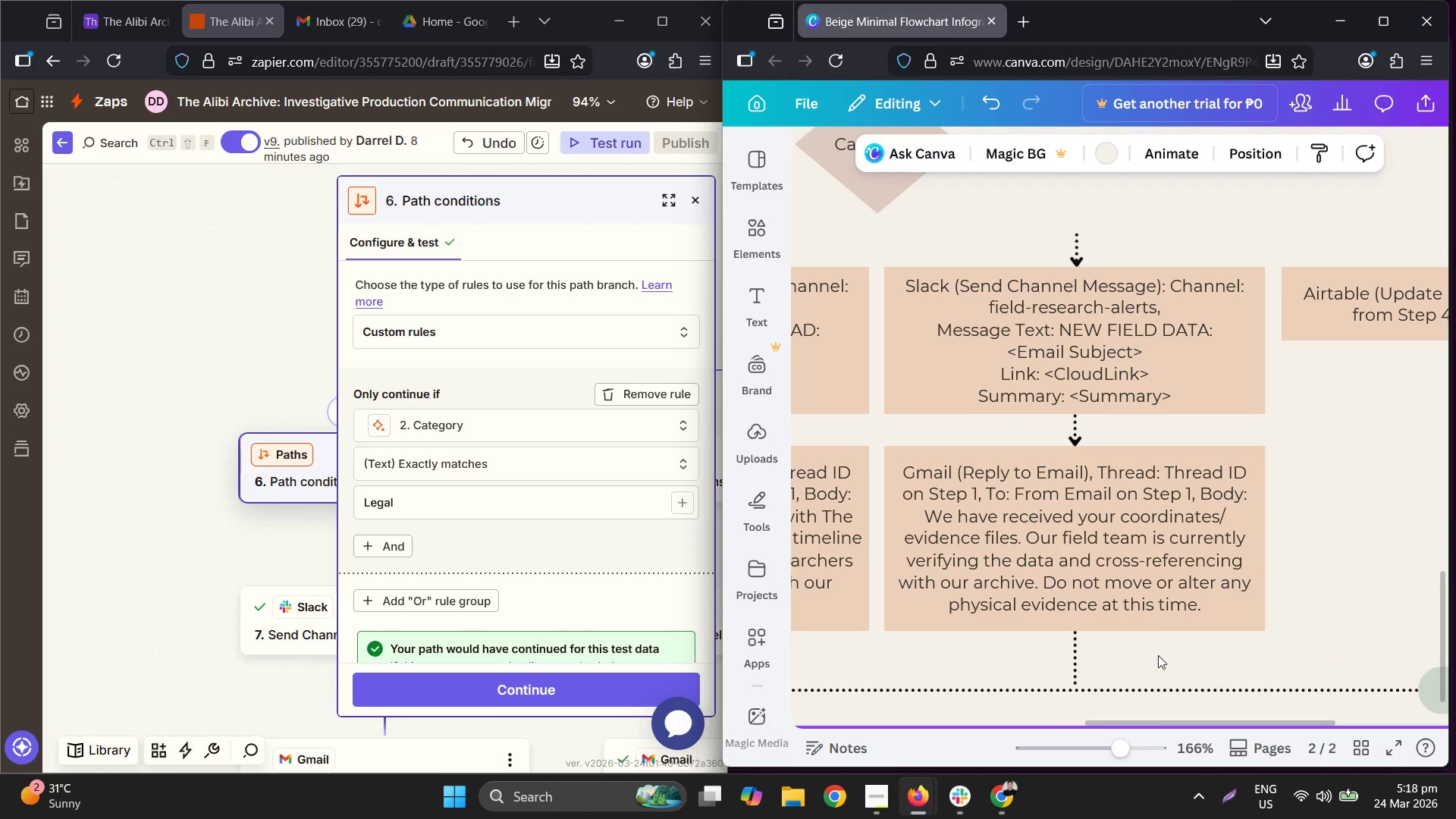 
hold_key(key=ControlLeft, duration=1.5)
scroll: coordinate [1206, 608], scroll_direction: down, amount: 5.0
 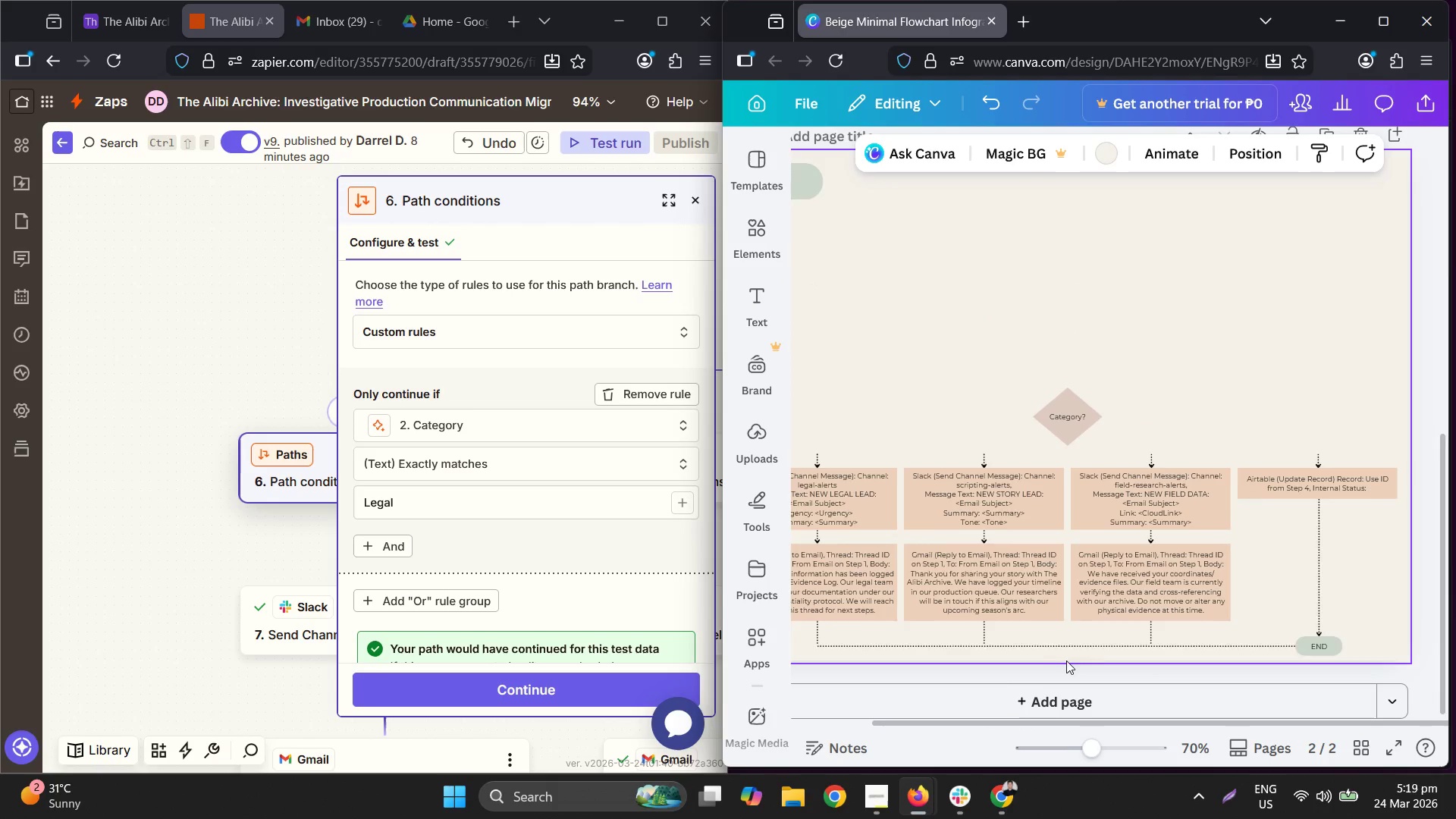 
hold_key(key=ControlLeft, duration=0.55)
scroll: coordinate [1156, 566], scroll_direction: down, amount: 2.0
 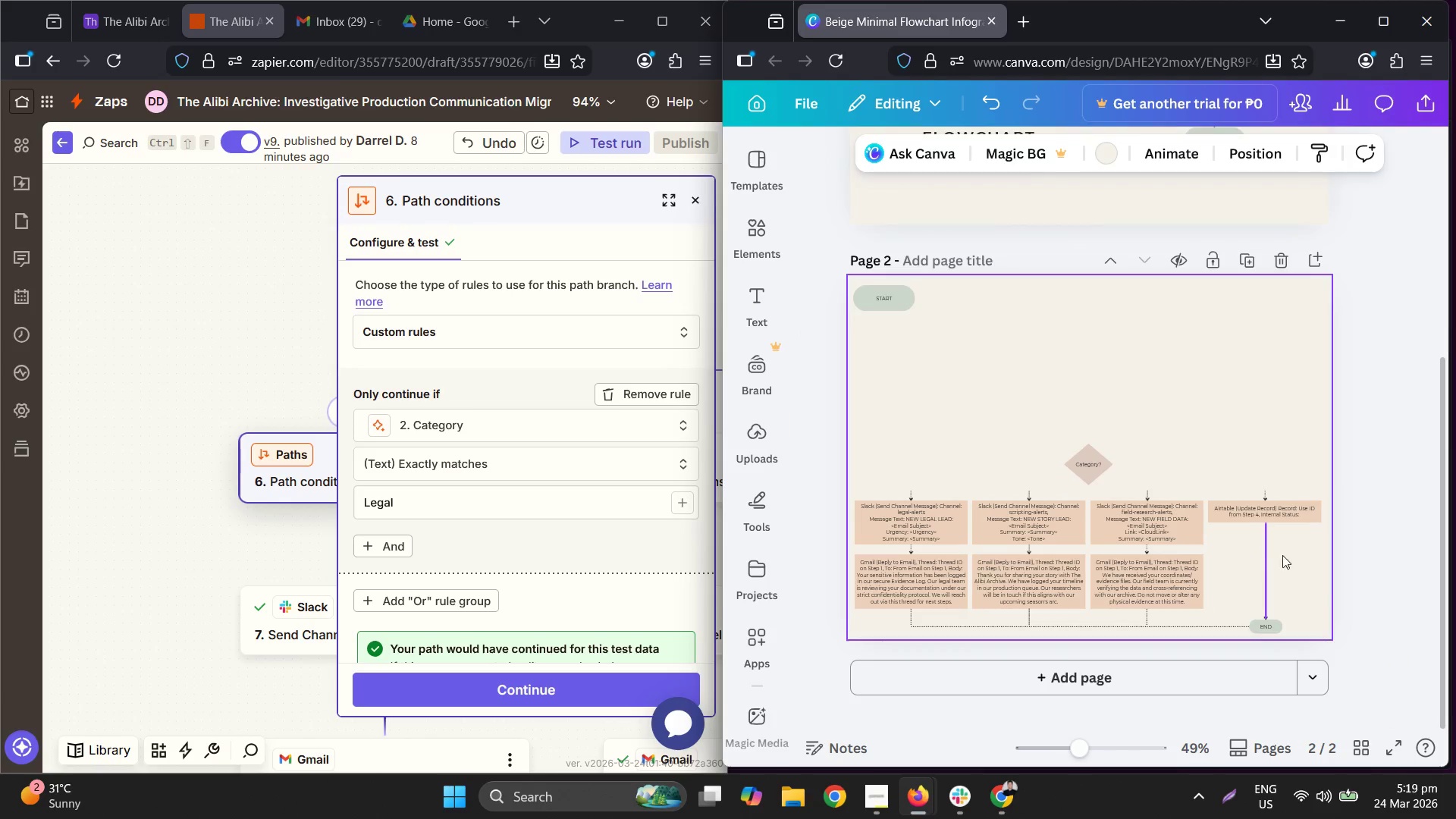 
left_click_drag(start_coordinate=[1360, 593], to_coordinate=[834, 431])
 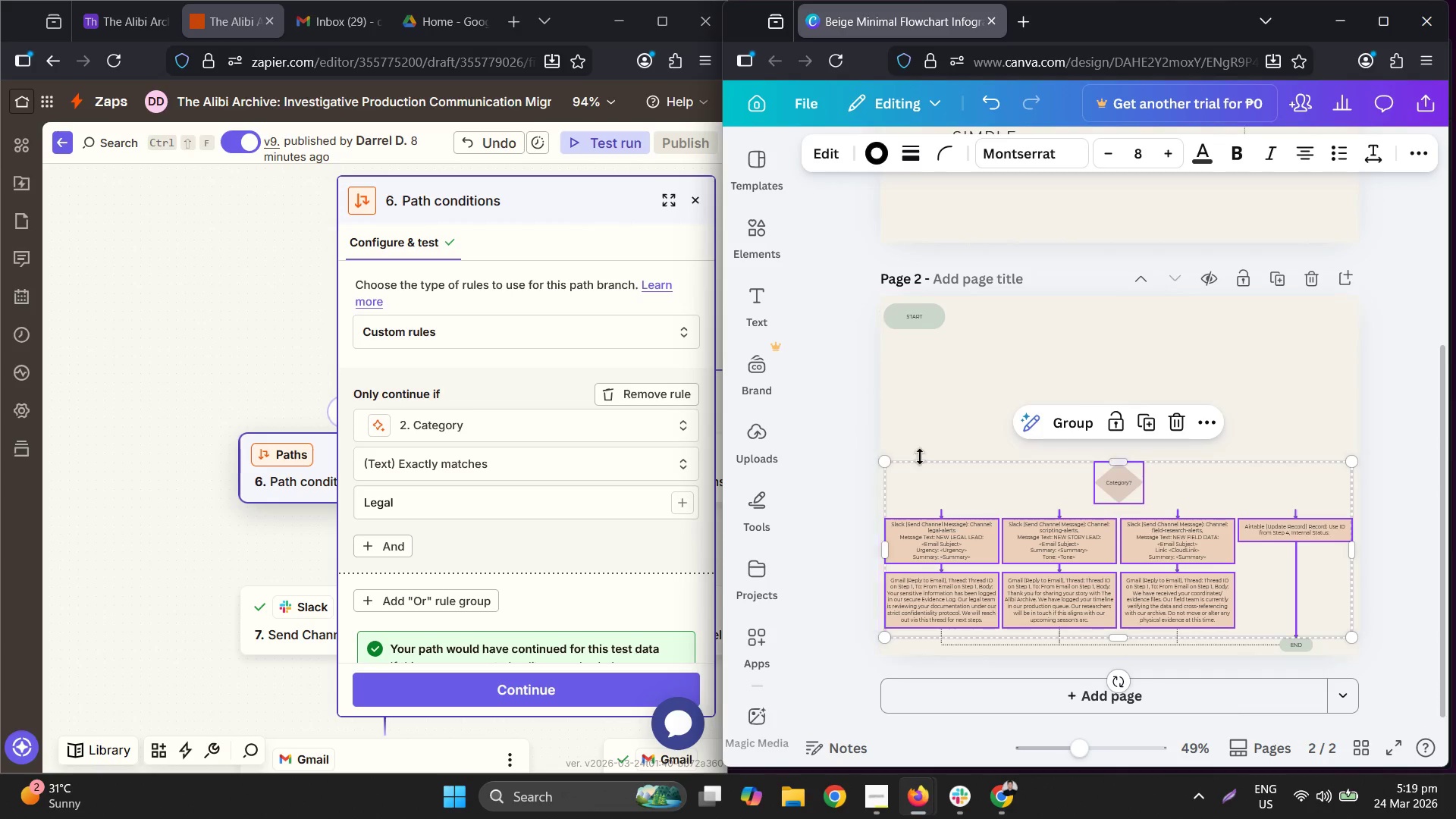 
hold_key(key=ArrowDown, duration=0.95)
 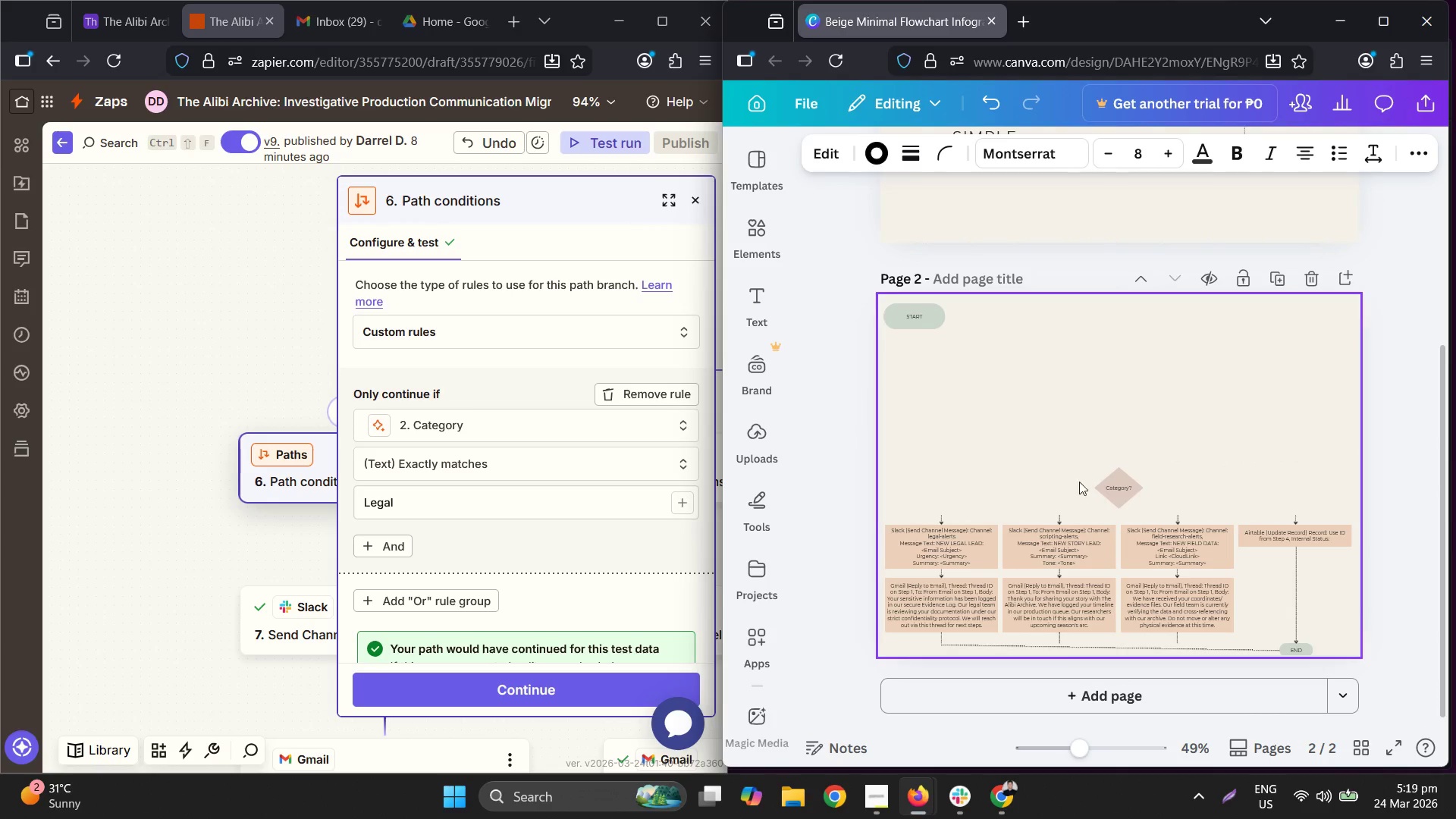 
hold_key(key=ArrowDown, duration=0.78)
 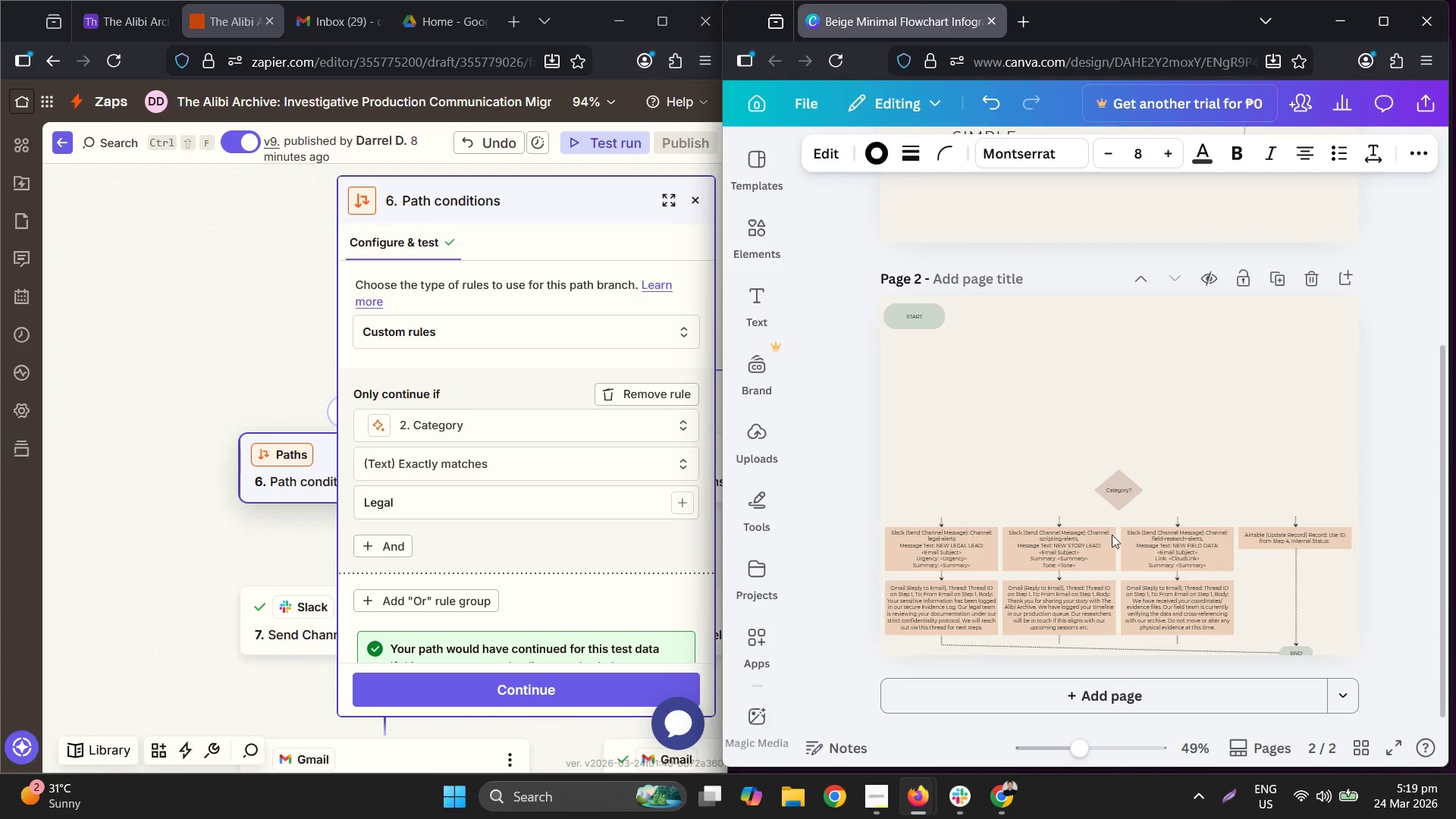 
key(ArrowDown)
 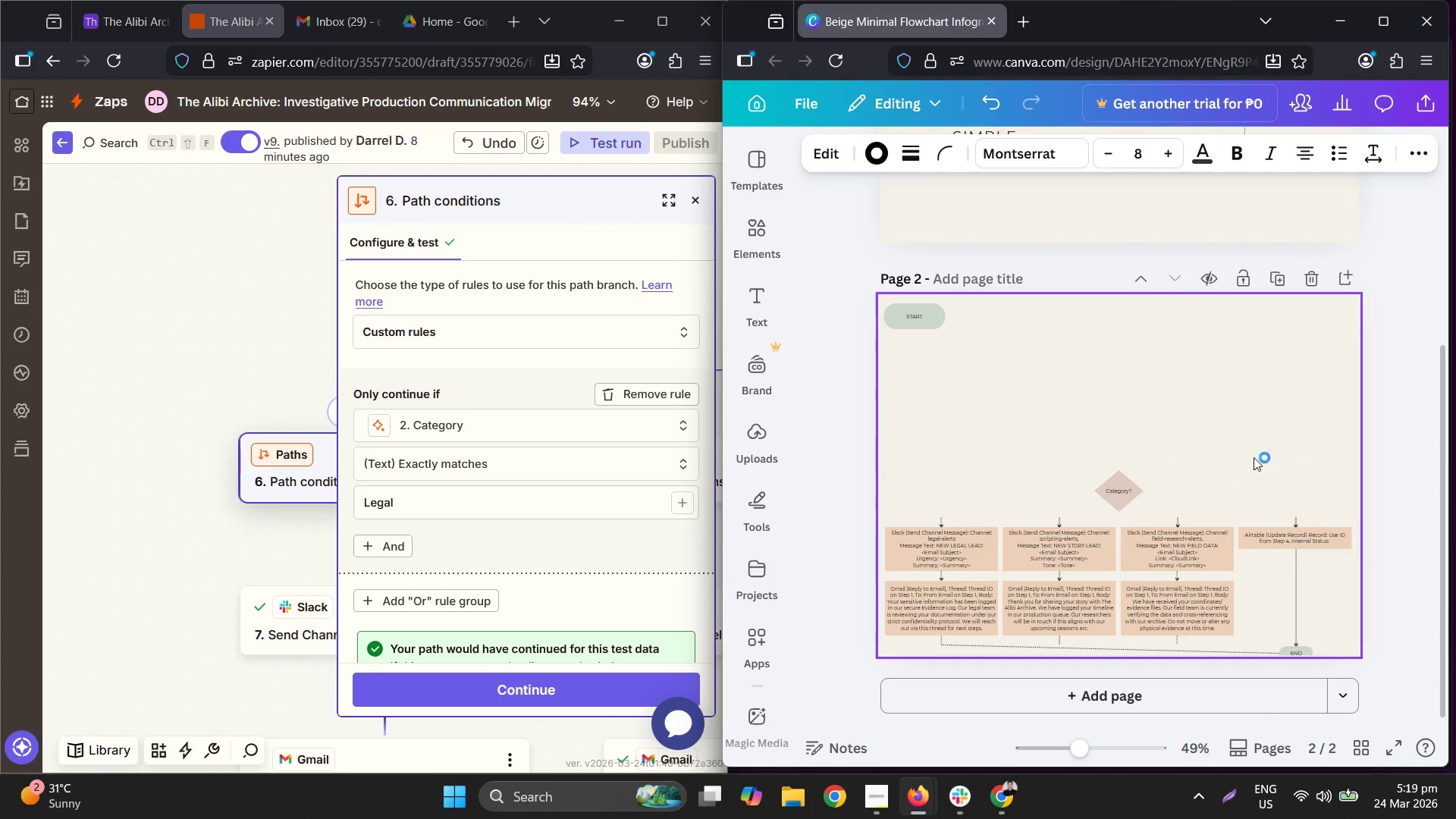 
key(ArrowDown)
 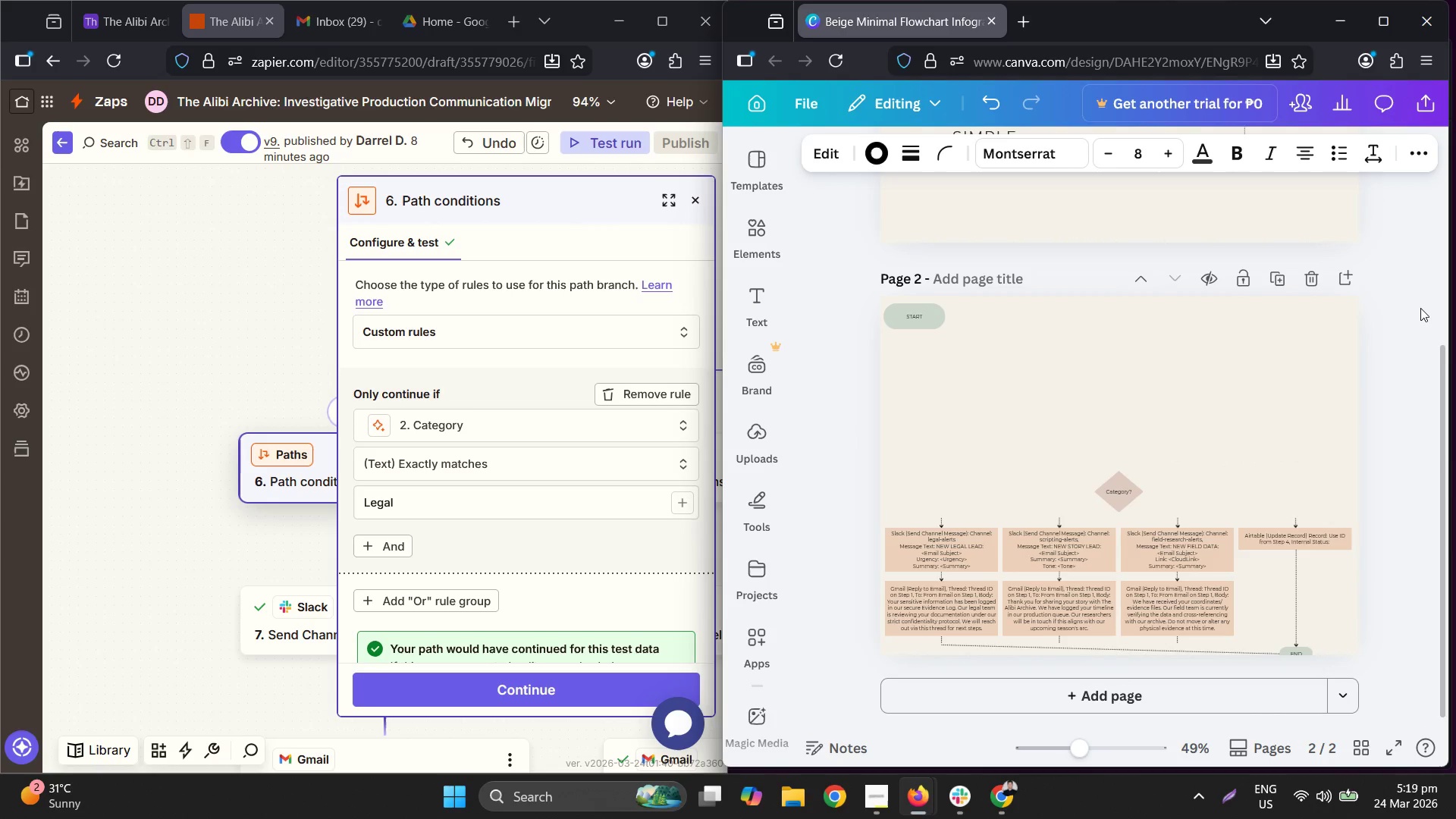 
hold_key(key=ArrowDown, duration=0.48)
 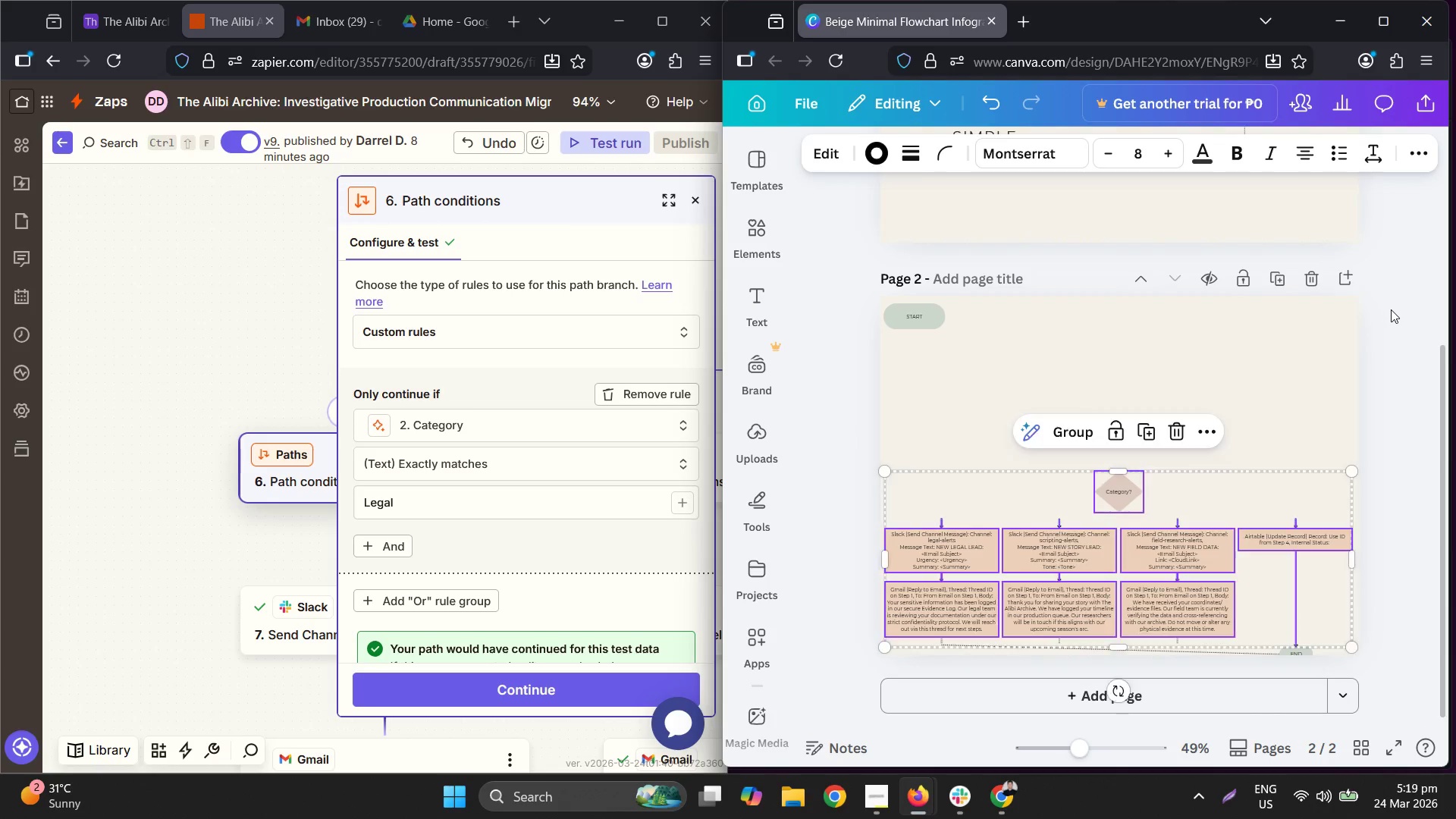 
hold_key(key=ArrowDown, duration=0.73)
 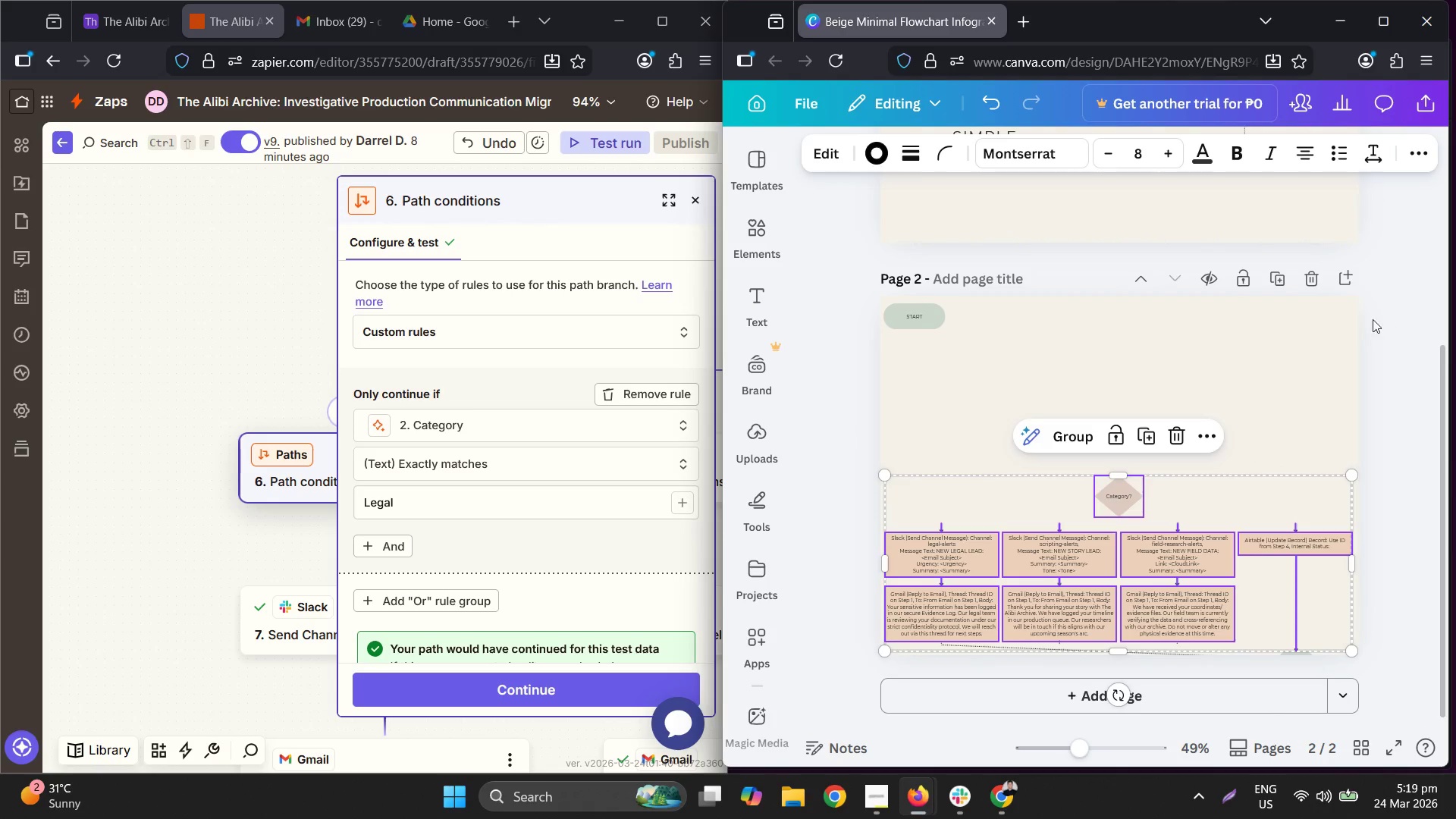 
left_click([1367, 324])
 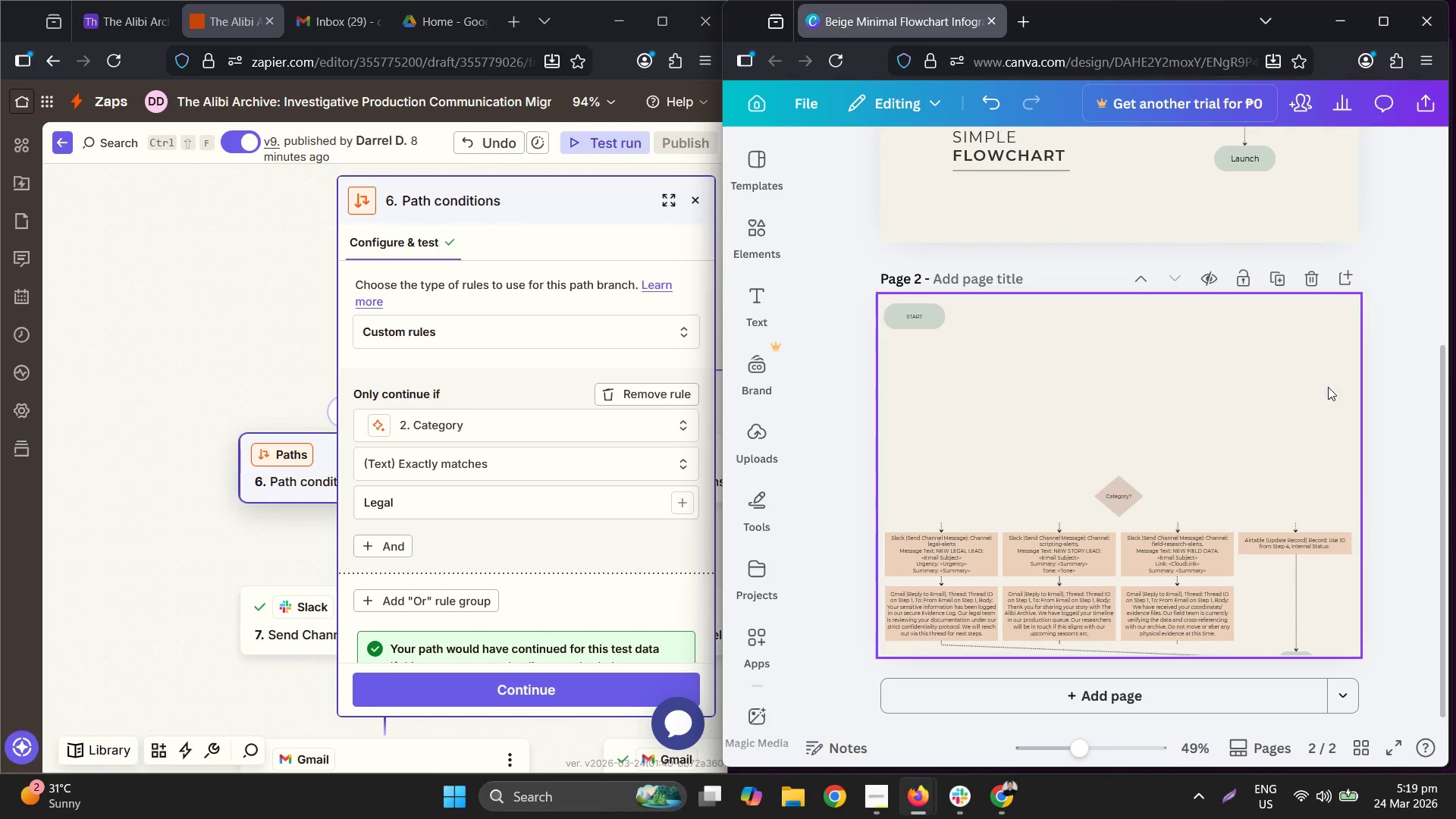 
hold_key(key=ControlLeft, duration=0.53)
scroll: coordinate [1188, 480], scroll_direction: up, amount: 2.0
 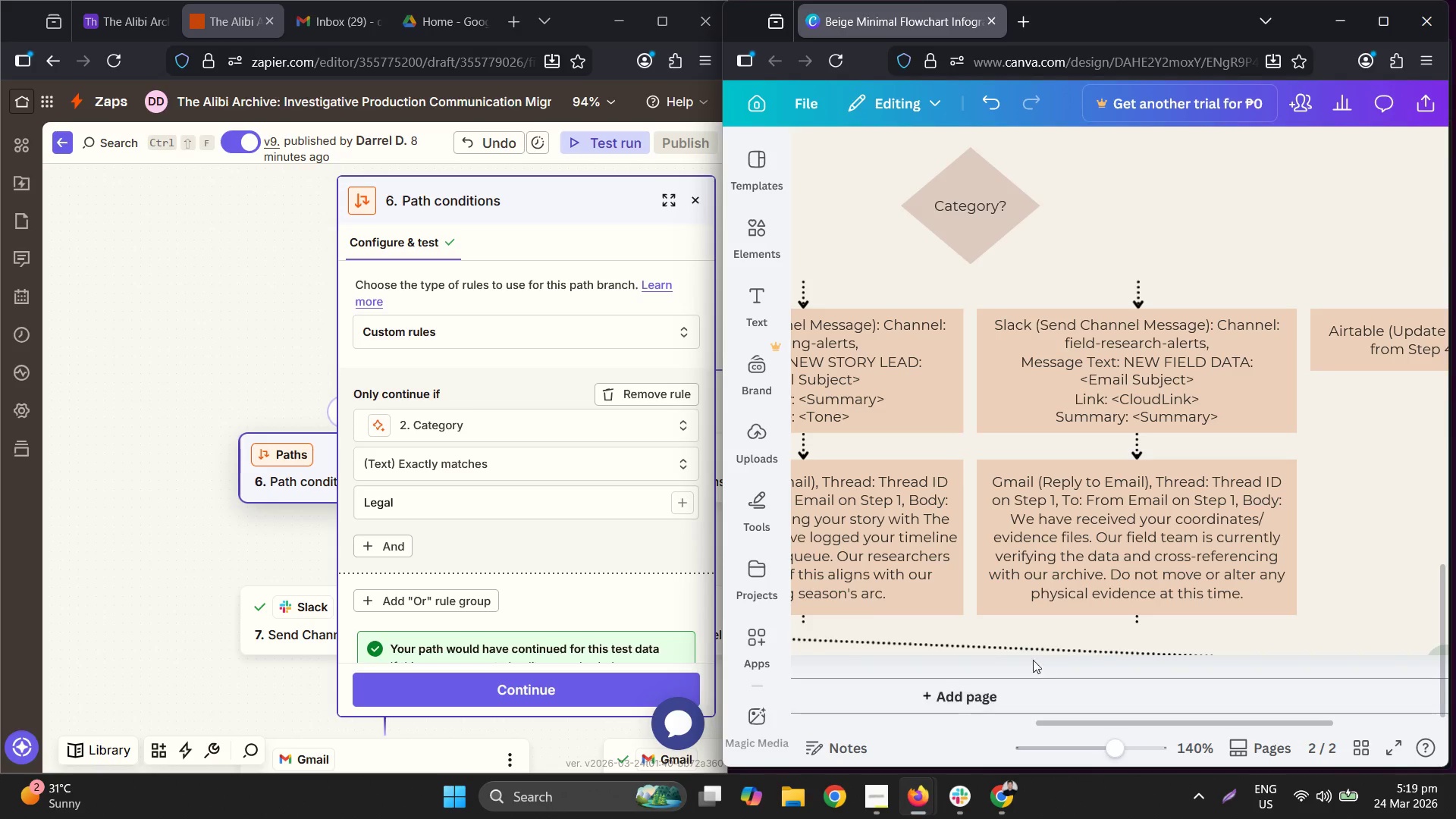 
left_click([1028, 648])
 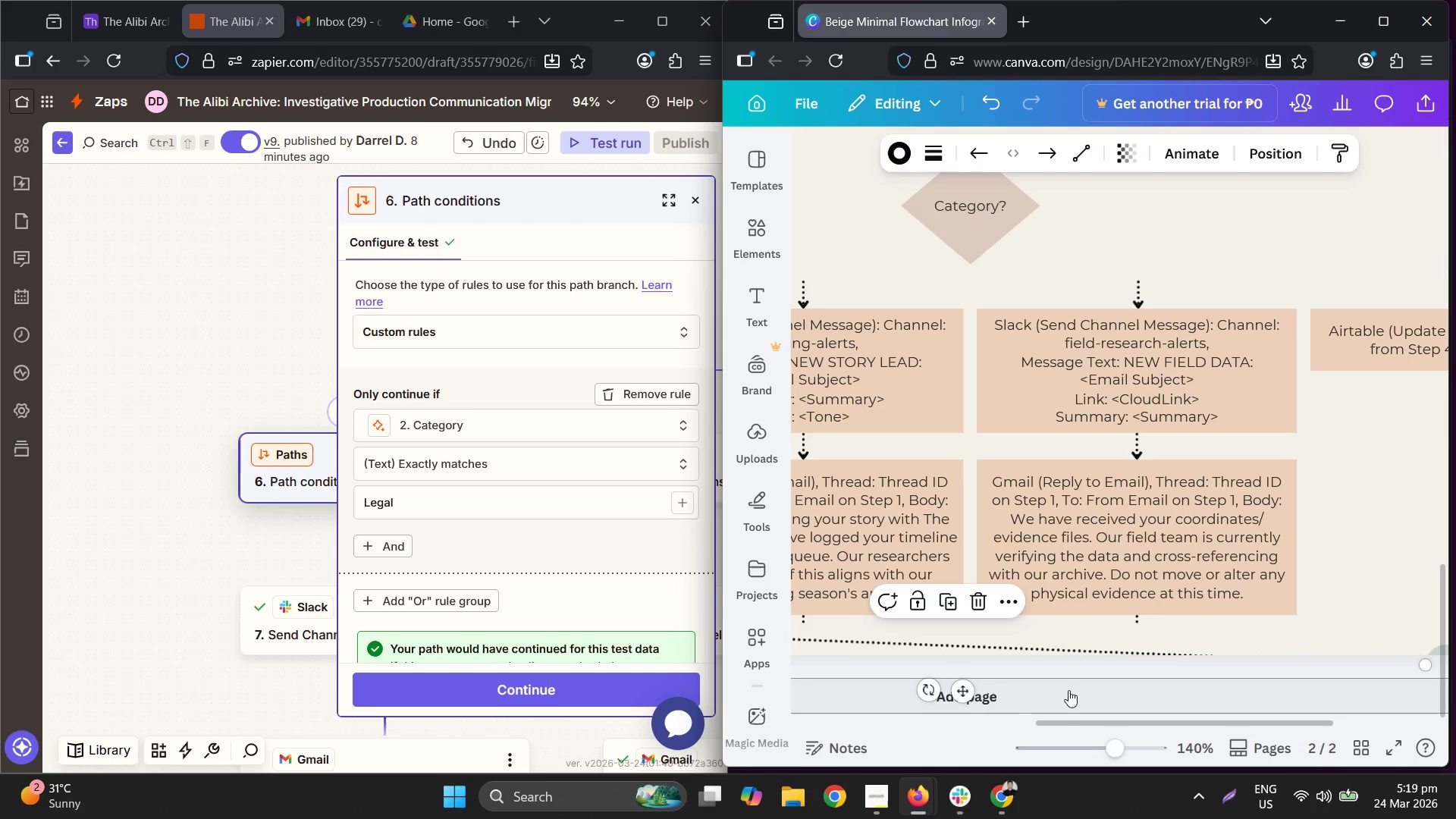 
left_click_drag(start_coordinate=[1081, 720], to_coordinate=[1222, 708])
 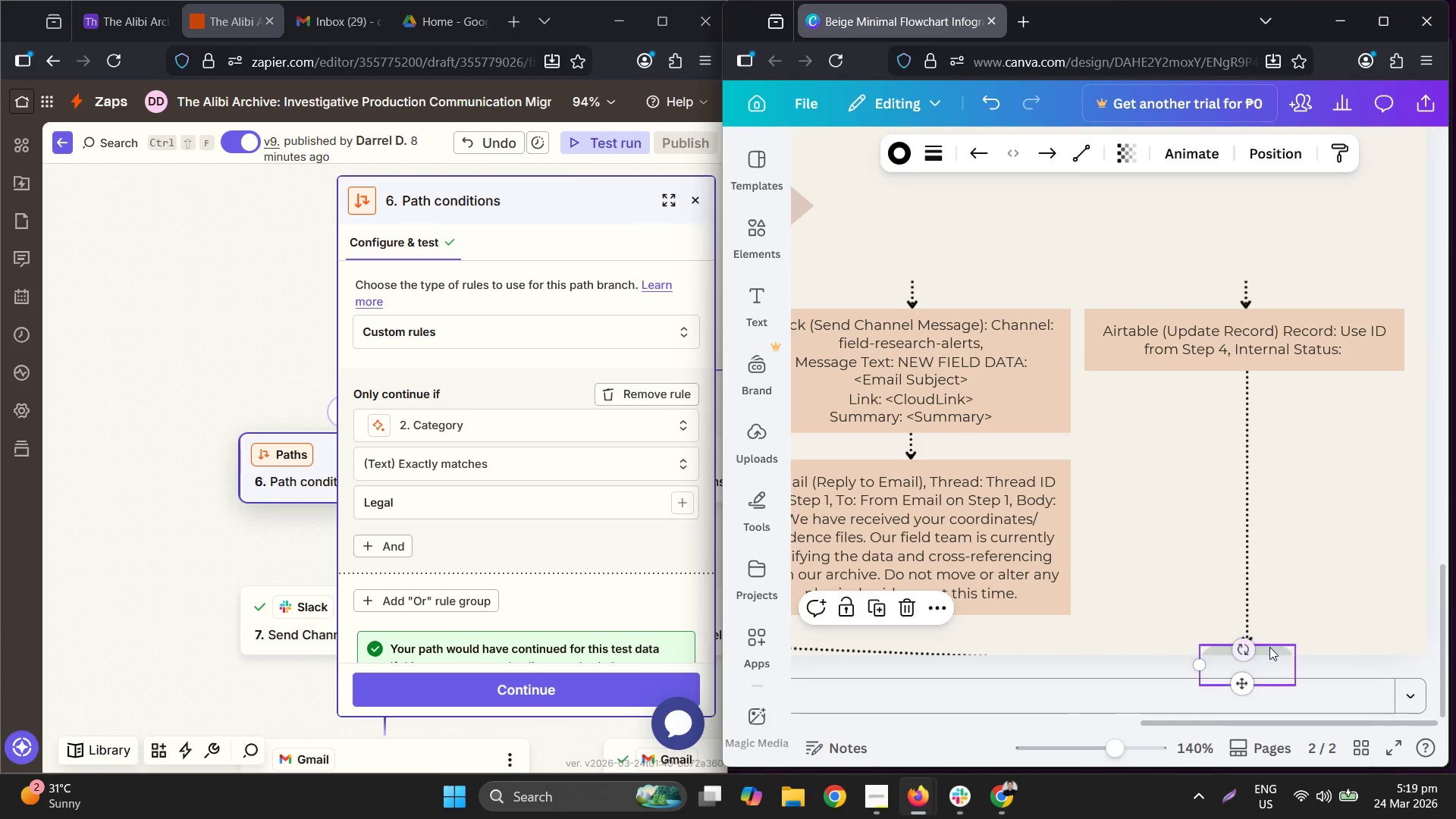 
left_click([1274, 647])
 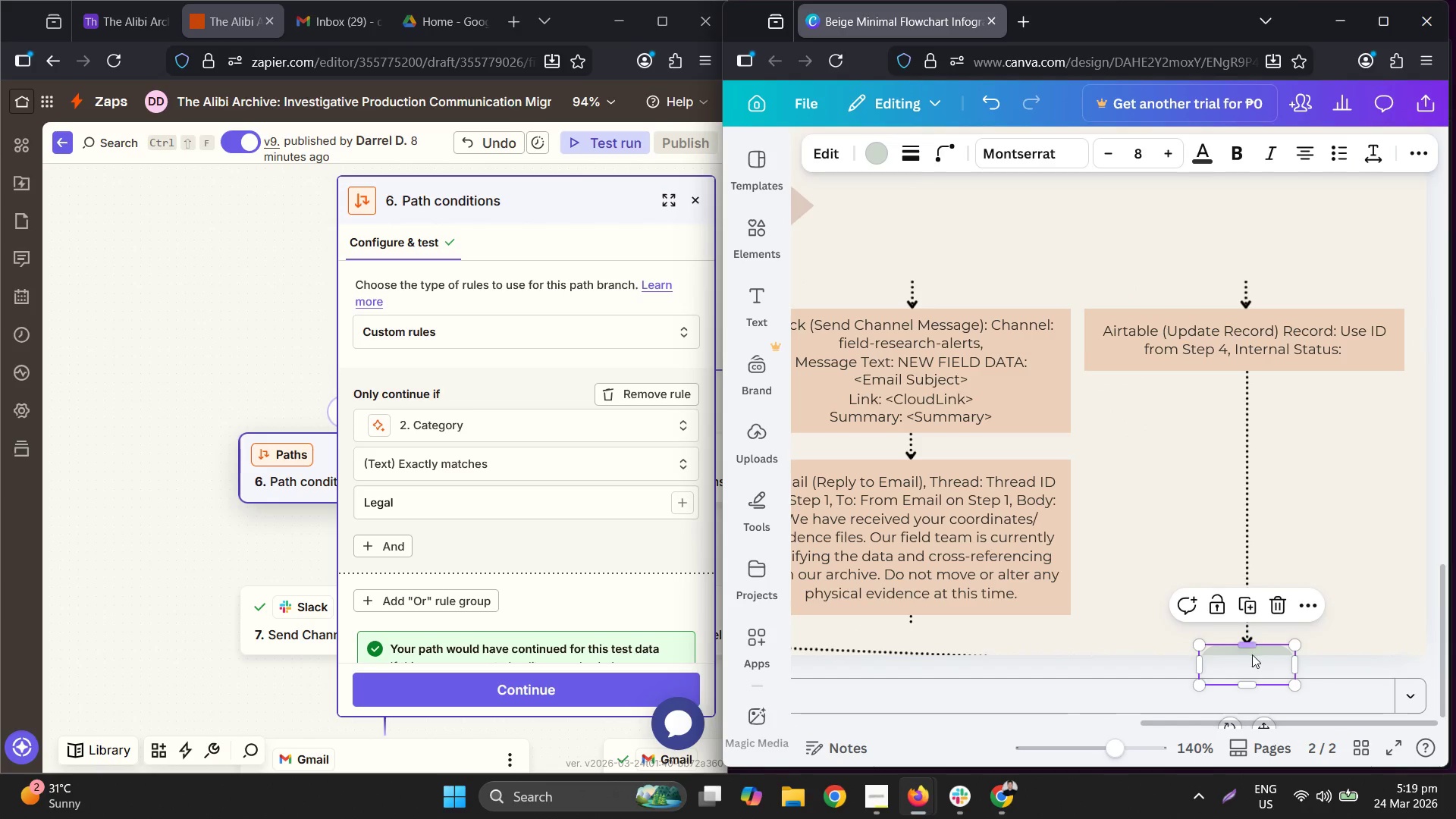 
left_click([1266, 645])
 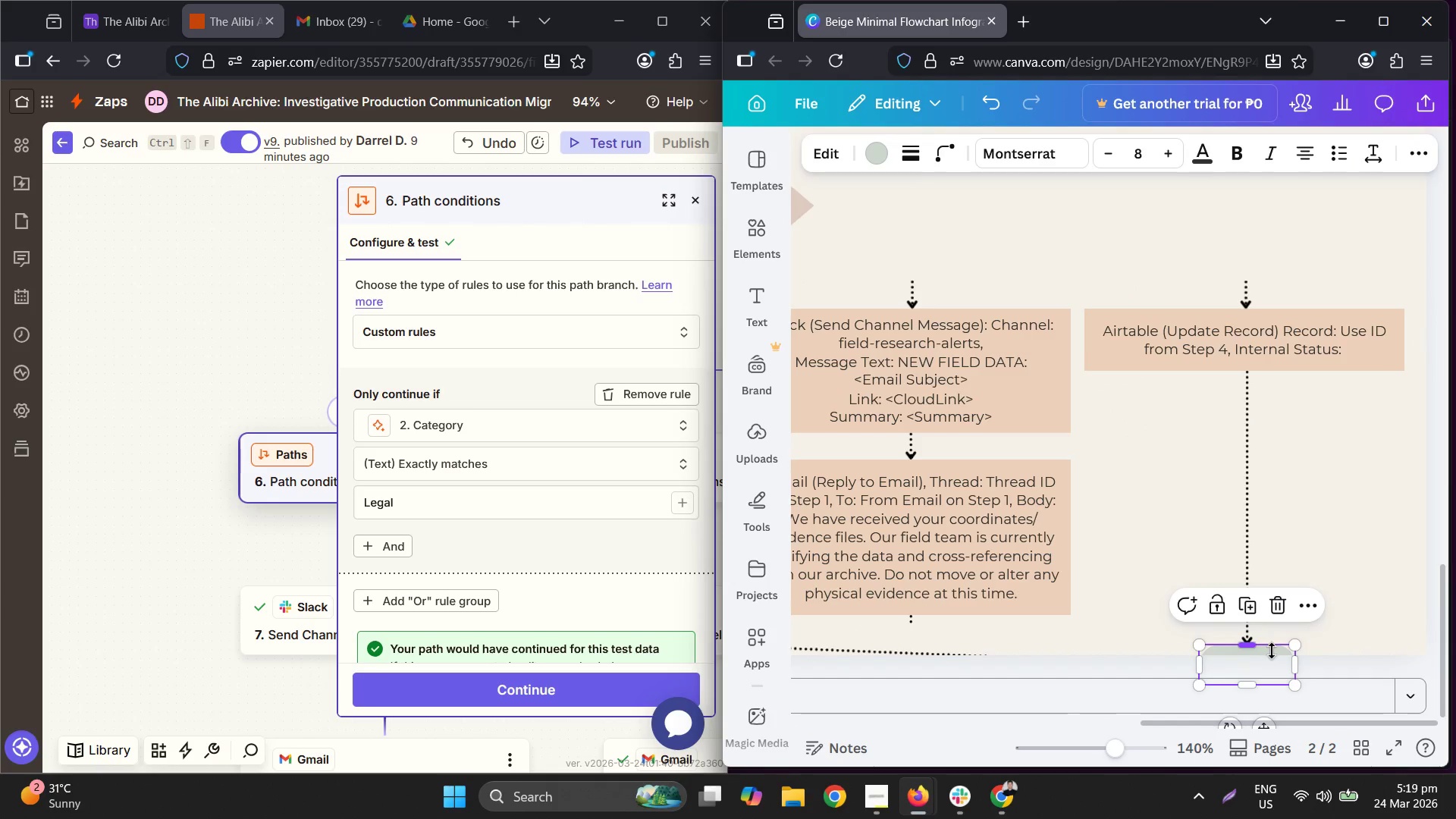 
left_click_drag(start_coordinate=[1277, 653], to_coordinate=[1279, 613])
 